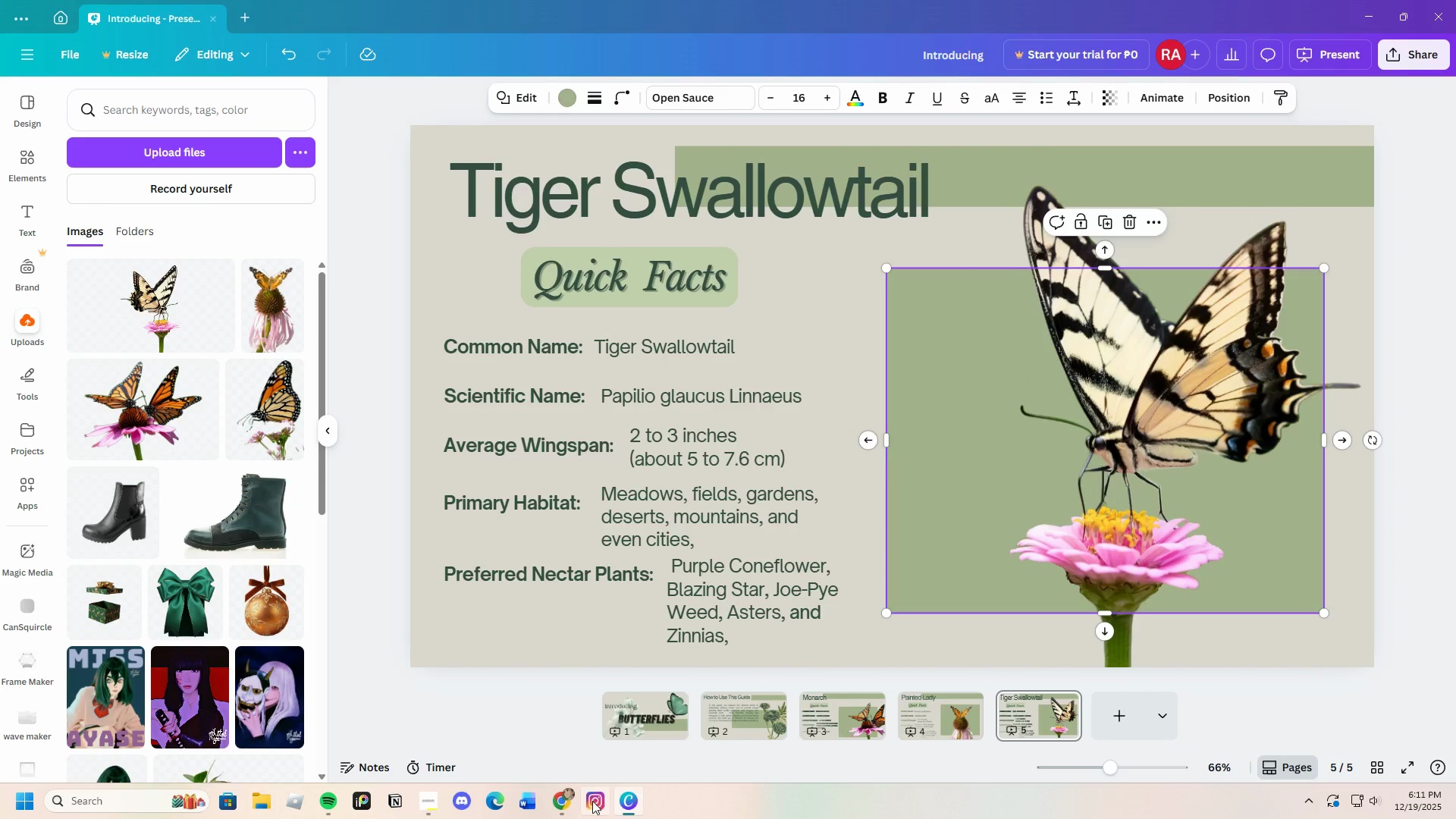 
left_click([567, 807])
 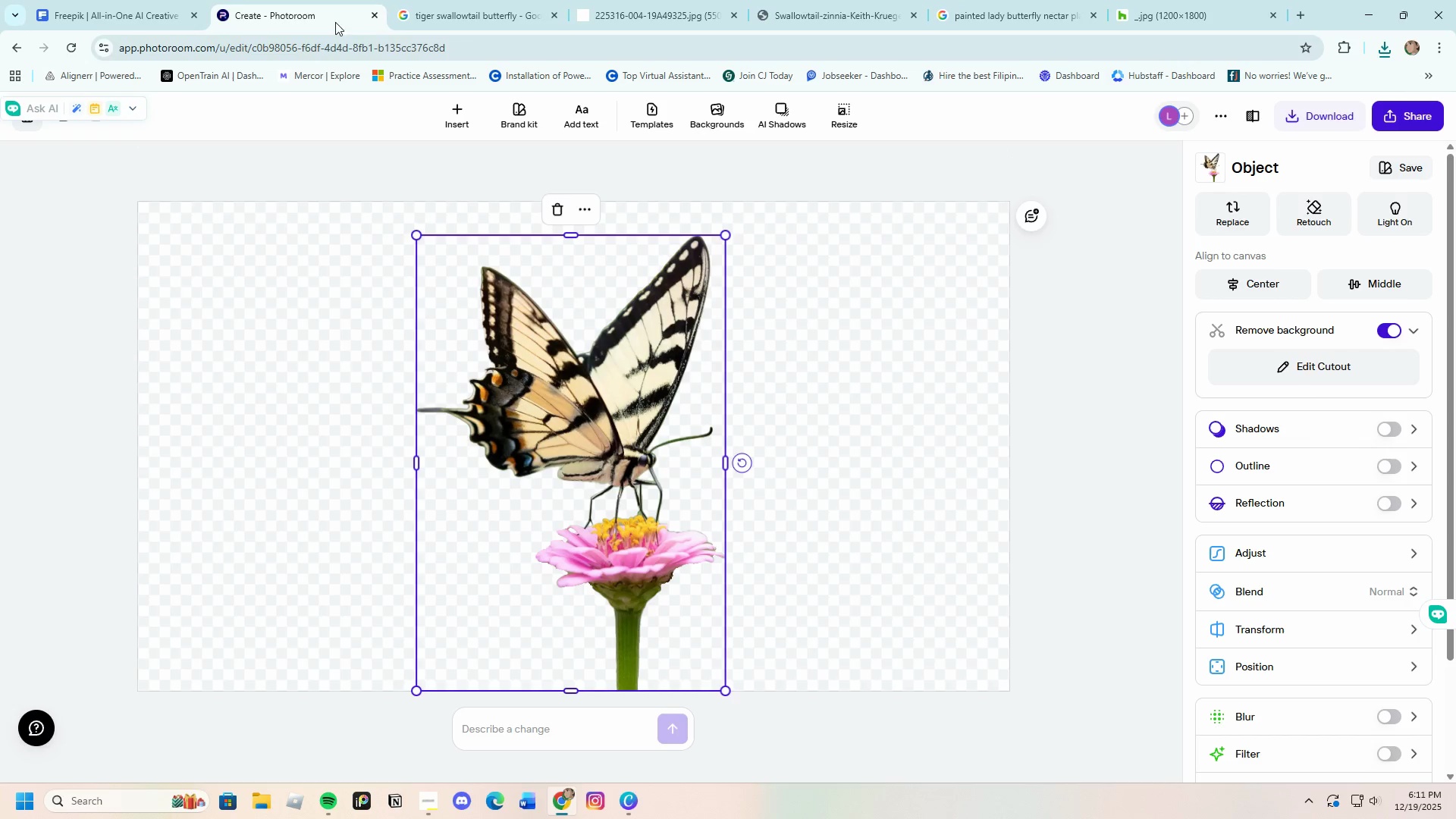 
left_click([416, 14])
 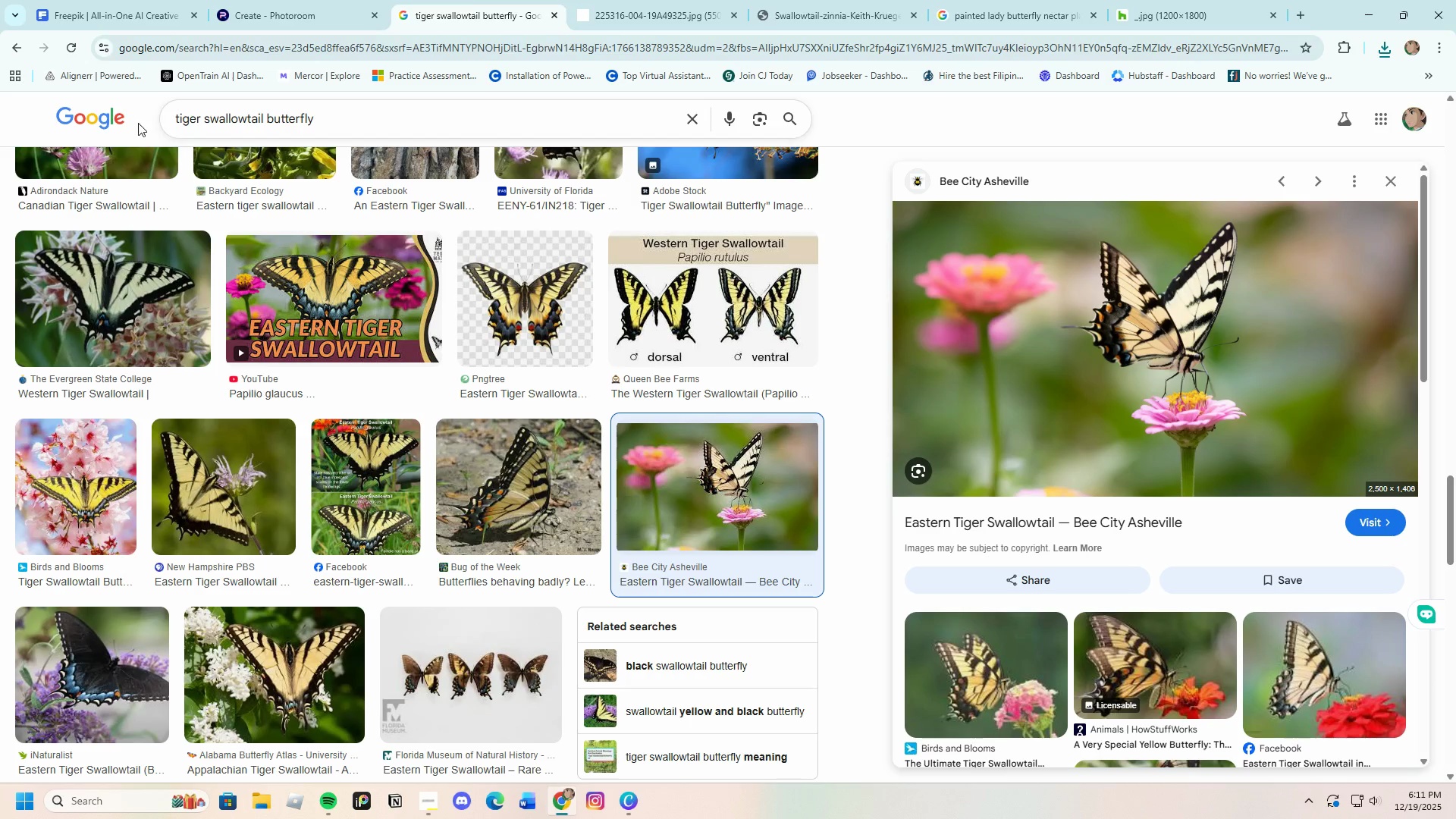 
wait(5.05)
 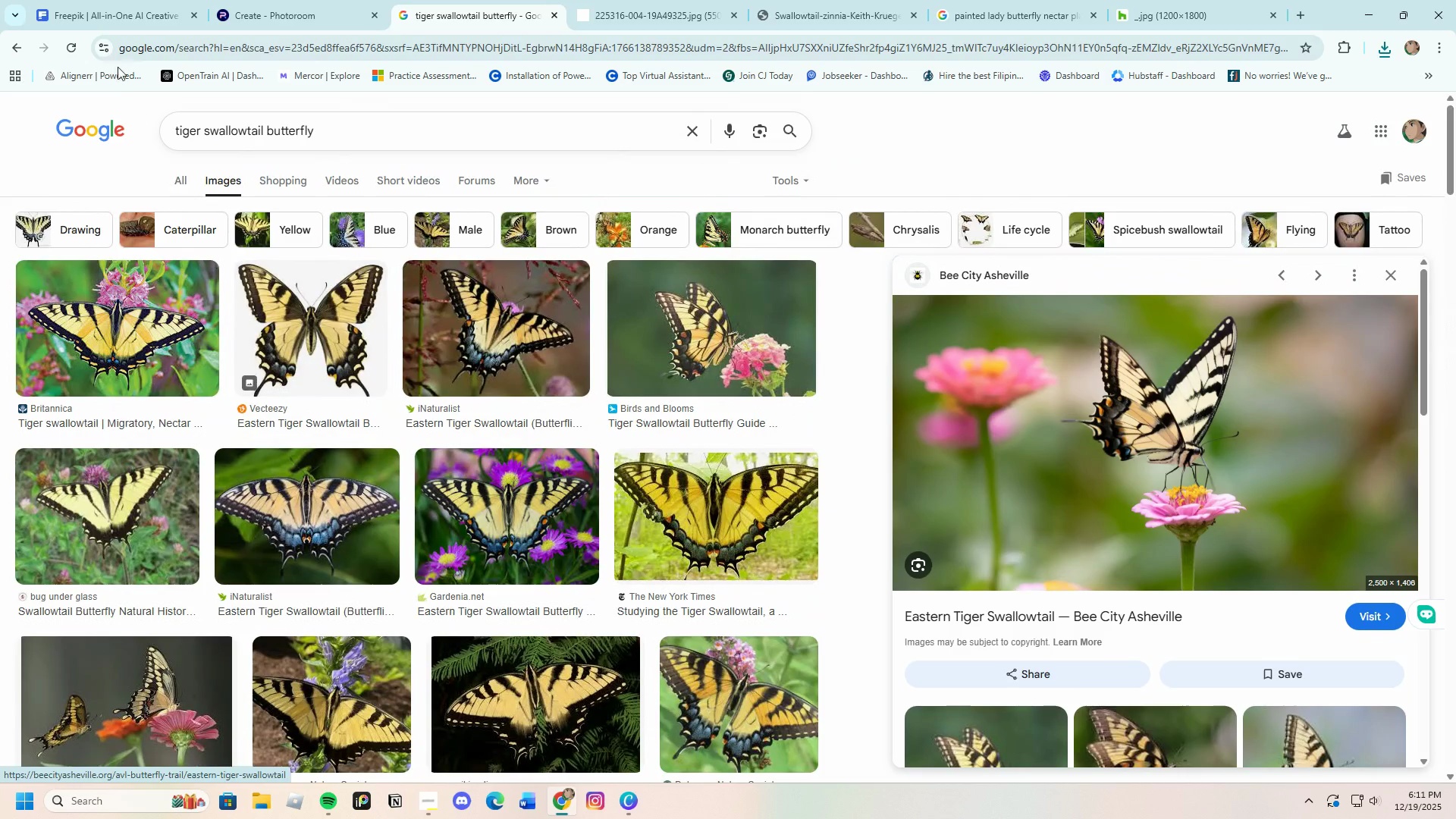 
left_click([185, 180])
 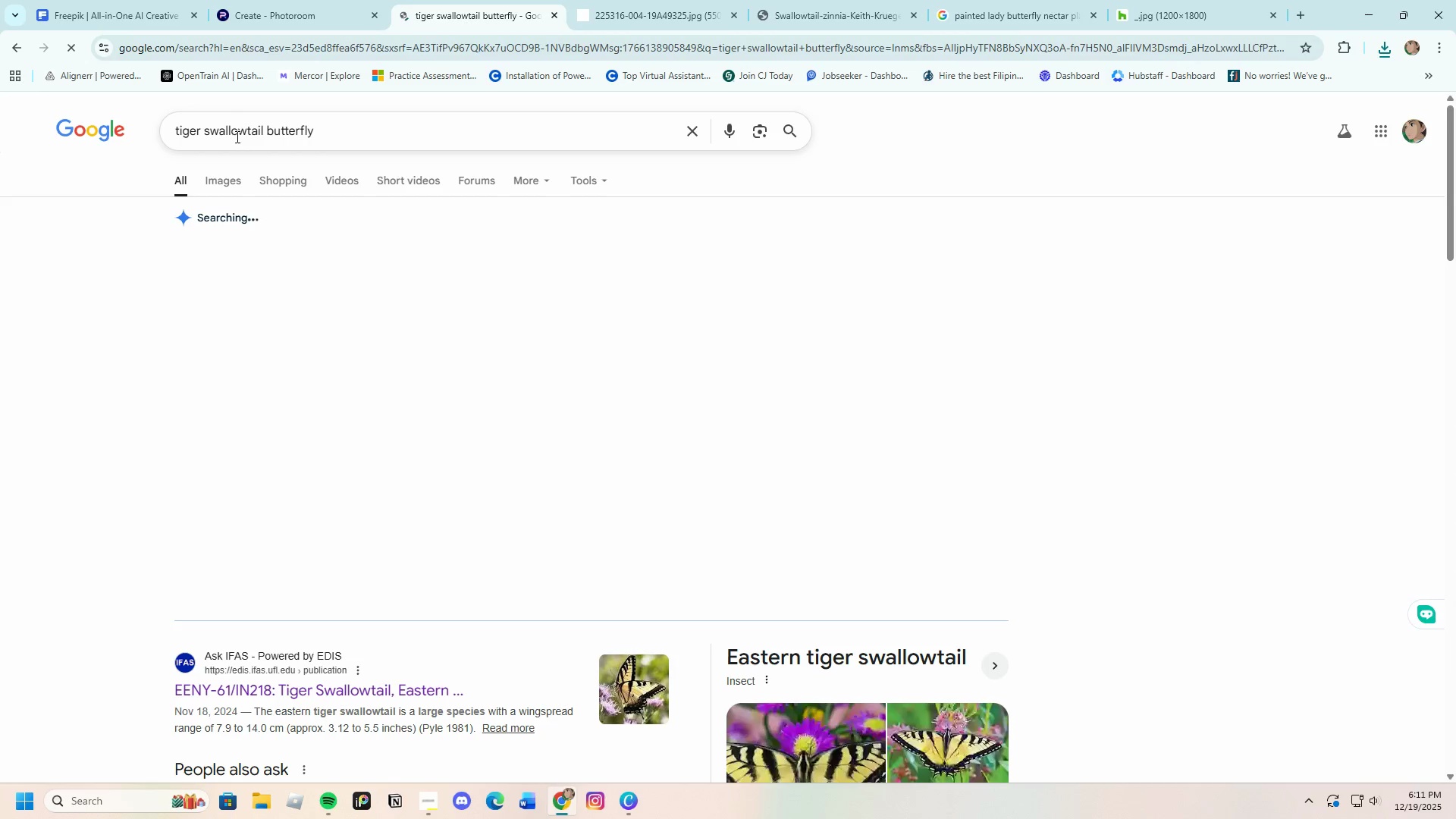 
scroll: coordinate [211, 254], scroll_direction: up, amount: 48.0
 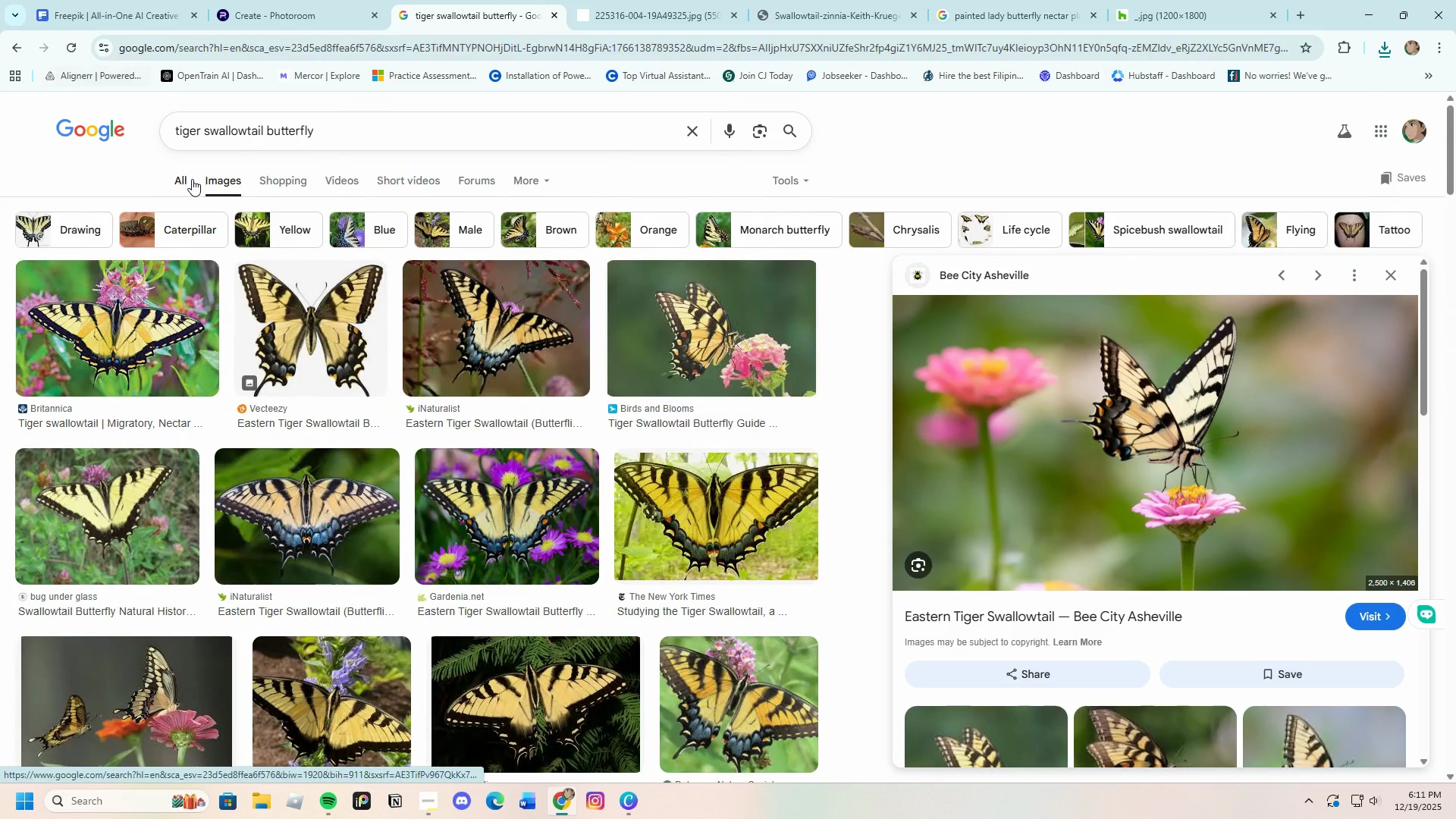 
left_click([256, 132])
 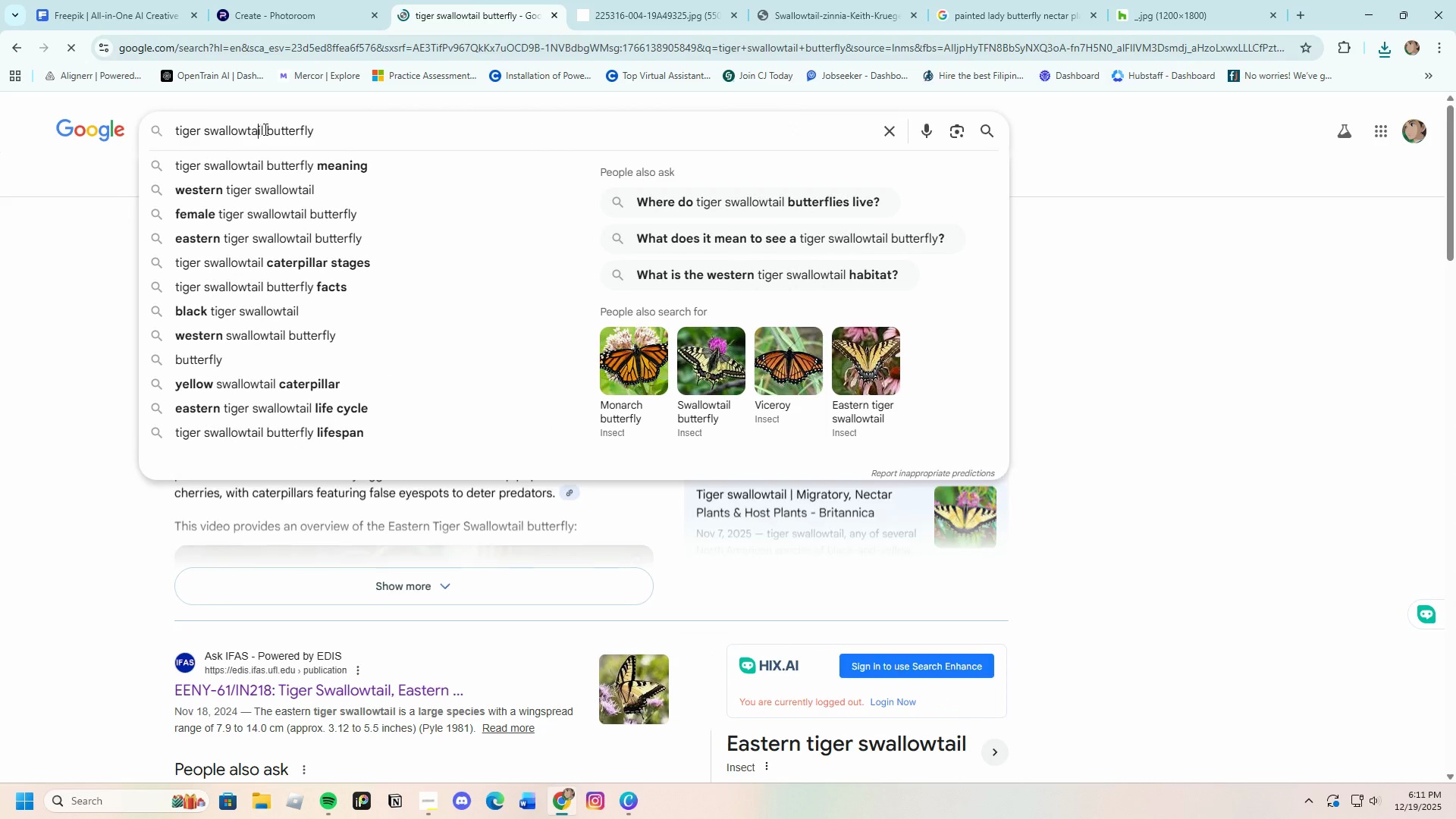 
left_click_drag(start_coordinate=[264, 129], to_coordinate=[177, 132])
 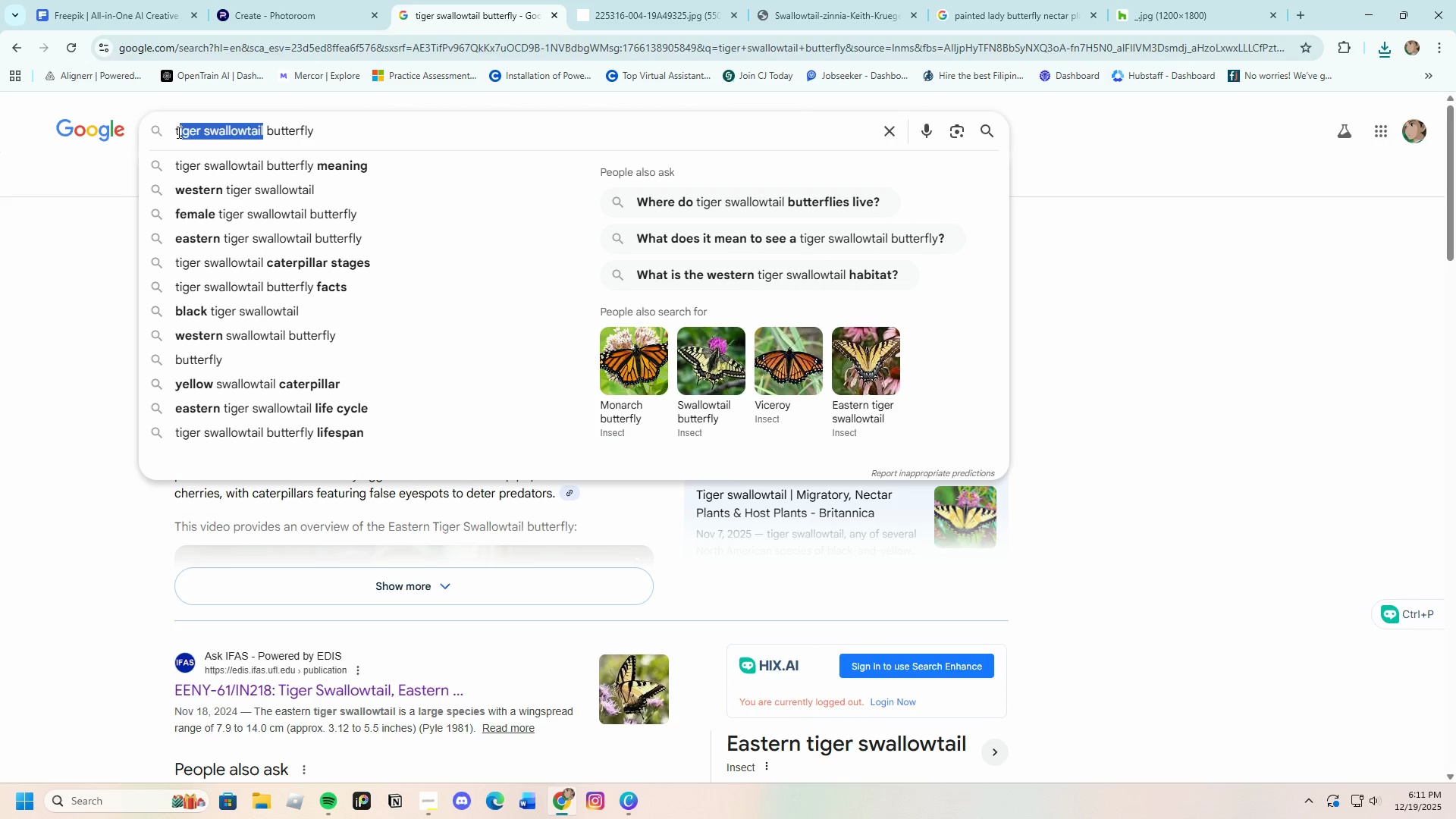 
key(Backspace)
key(Backspace)
type(Wingspan )
 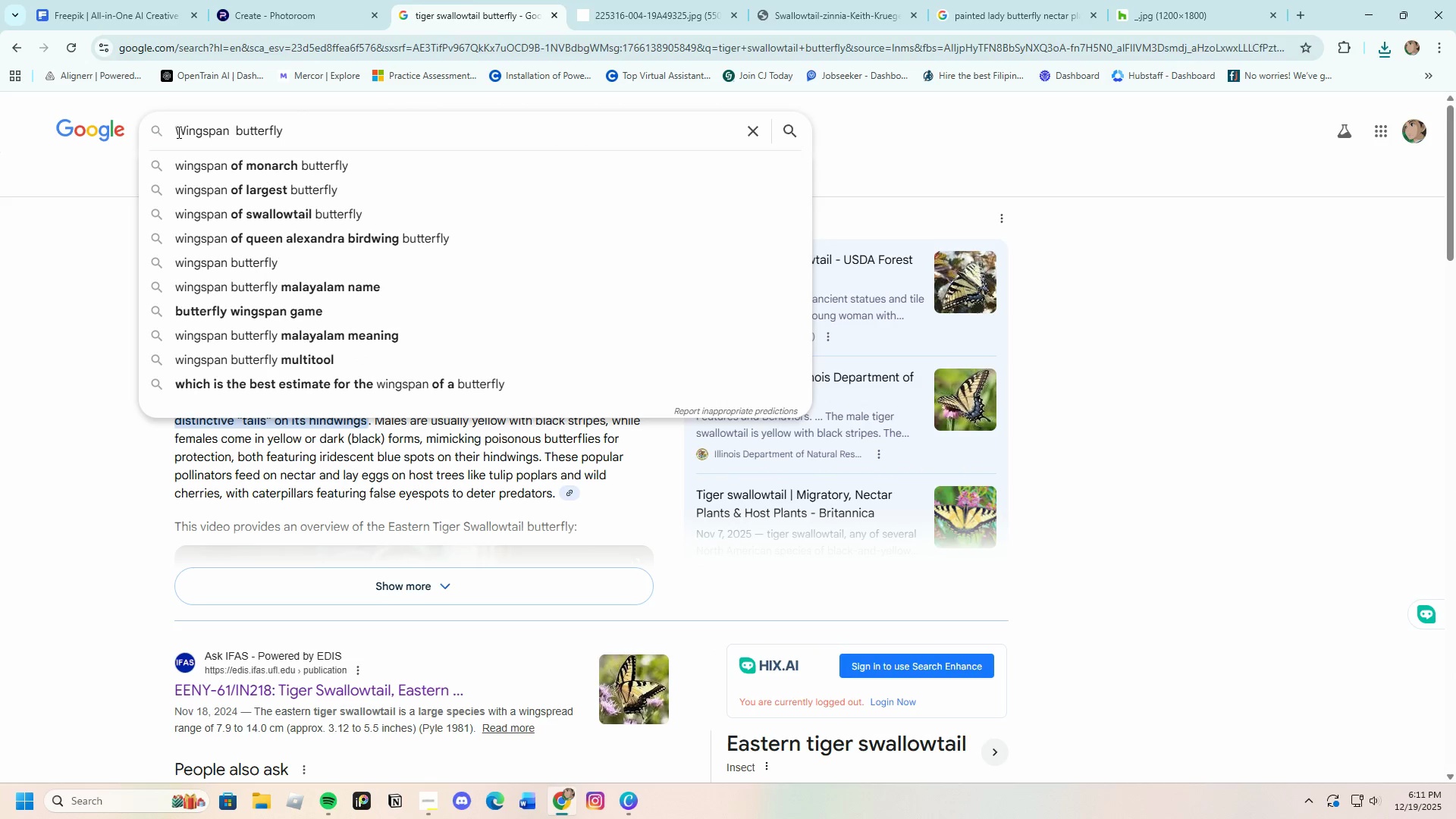 
key(Enter)
 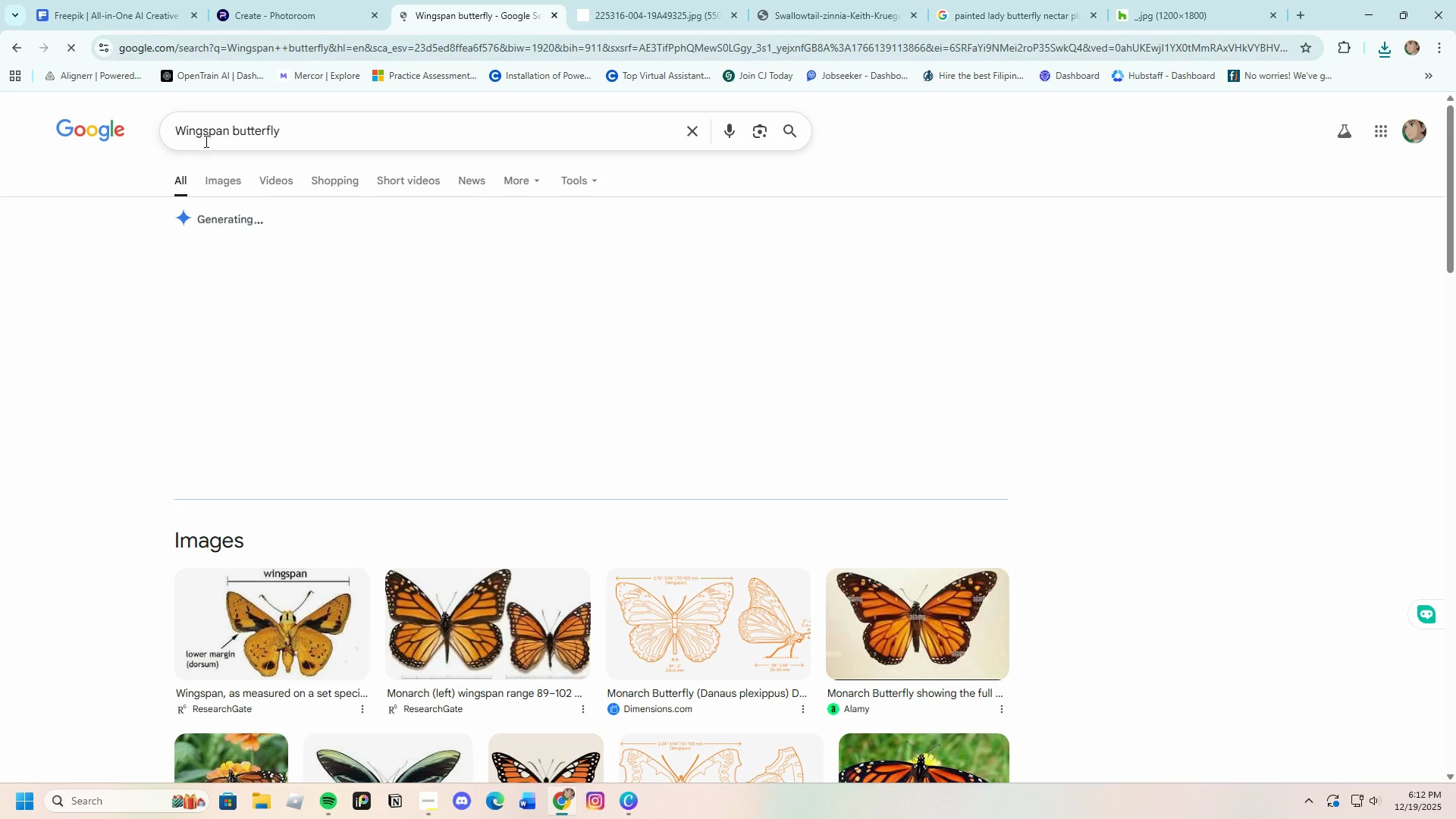 
left_click([228, 128])
 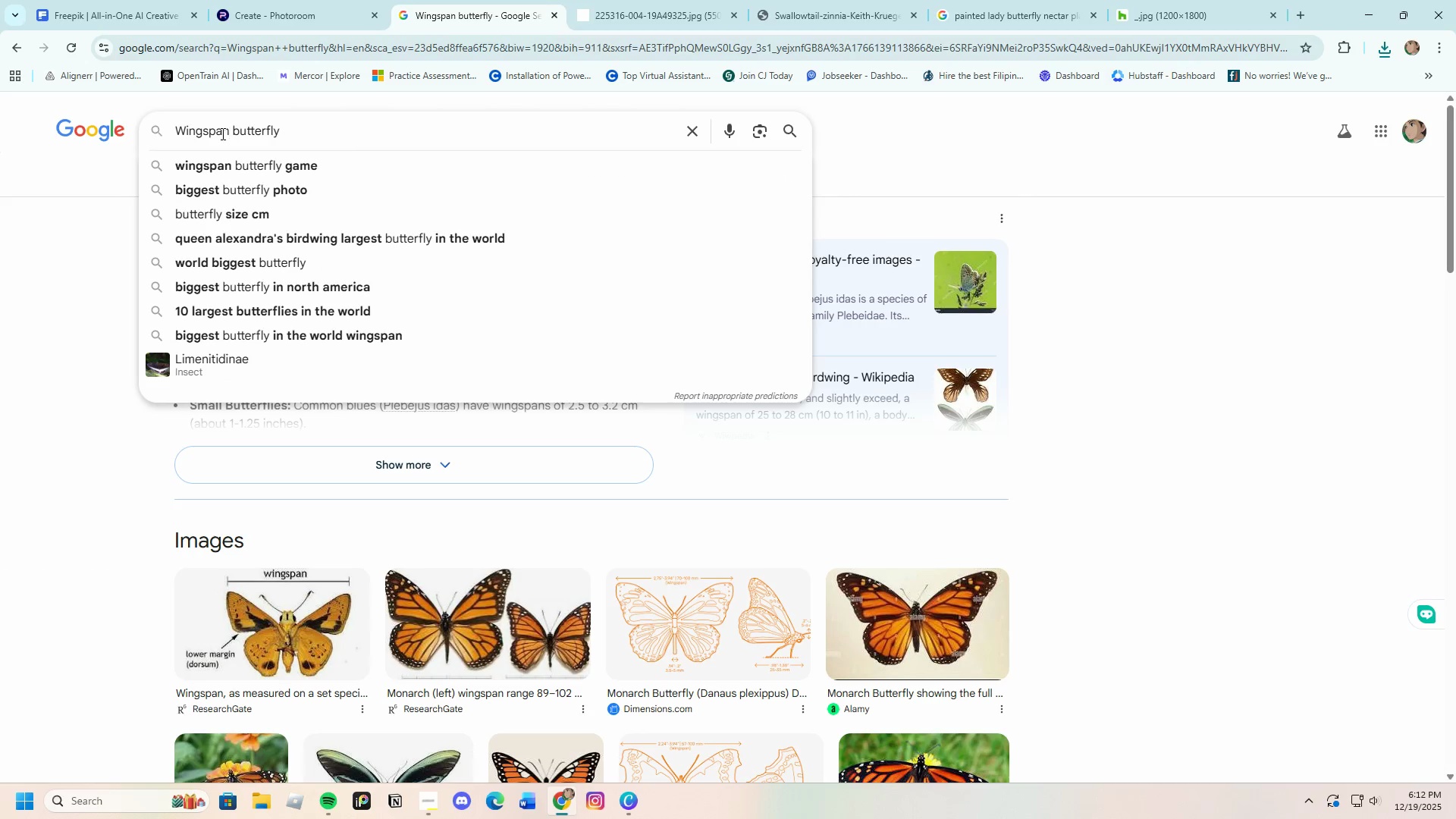 
type( tiger)
 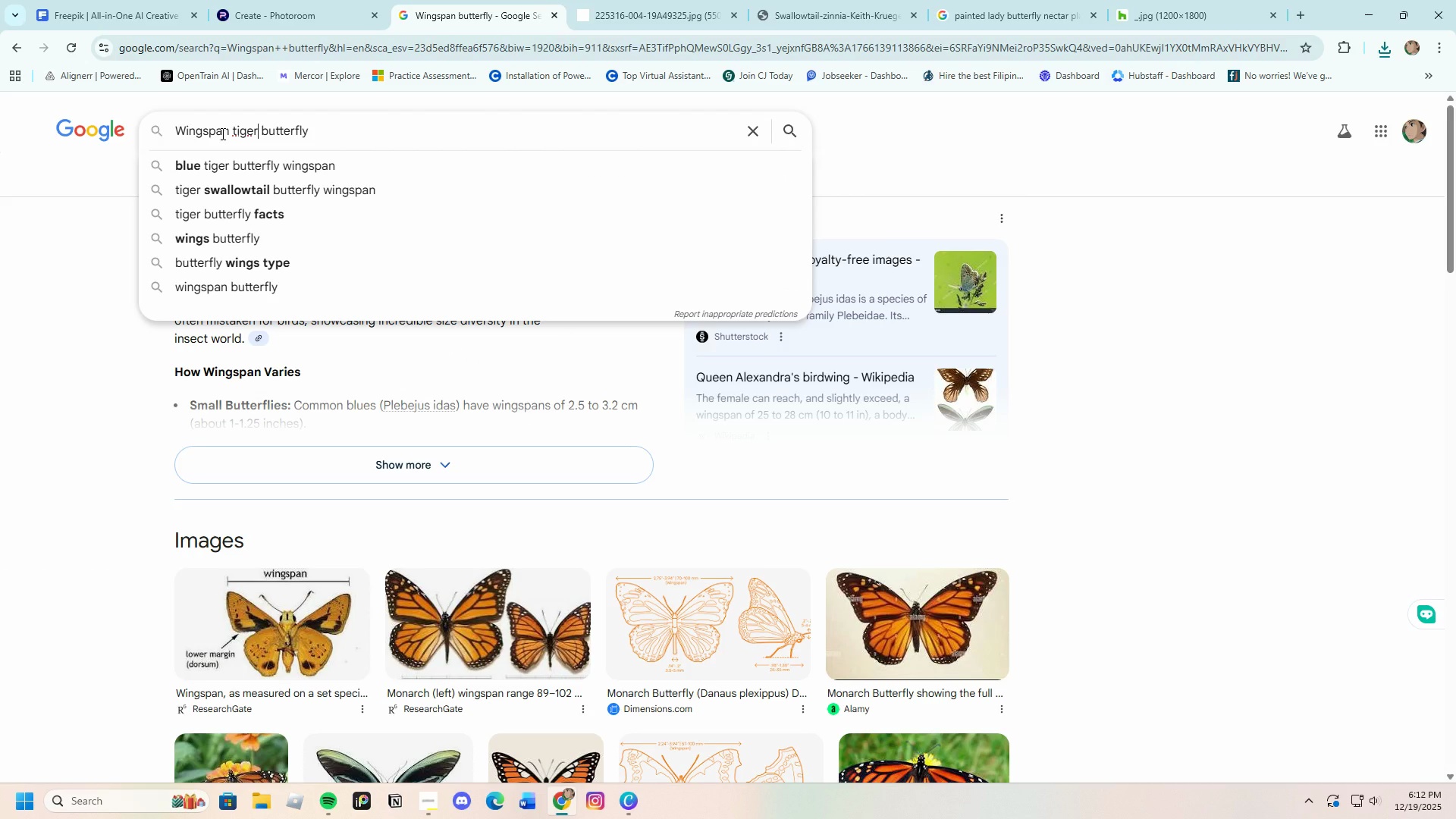 
type( sawallowtail)
 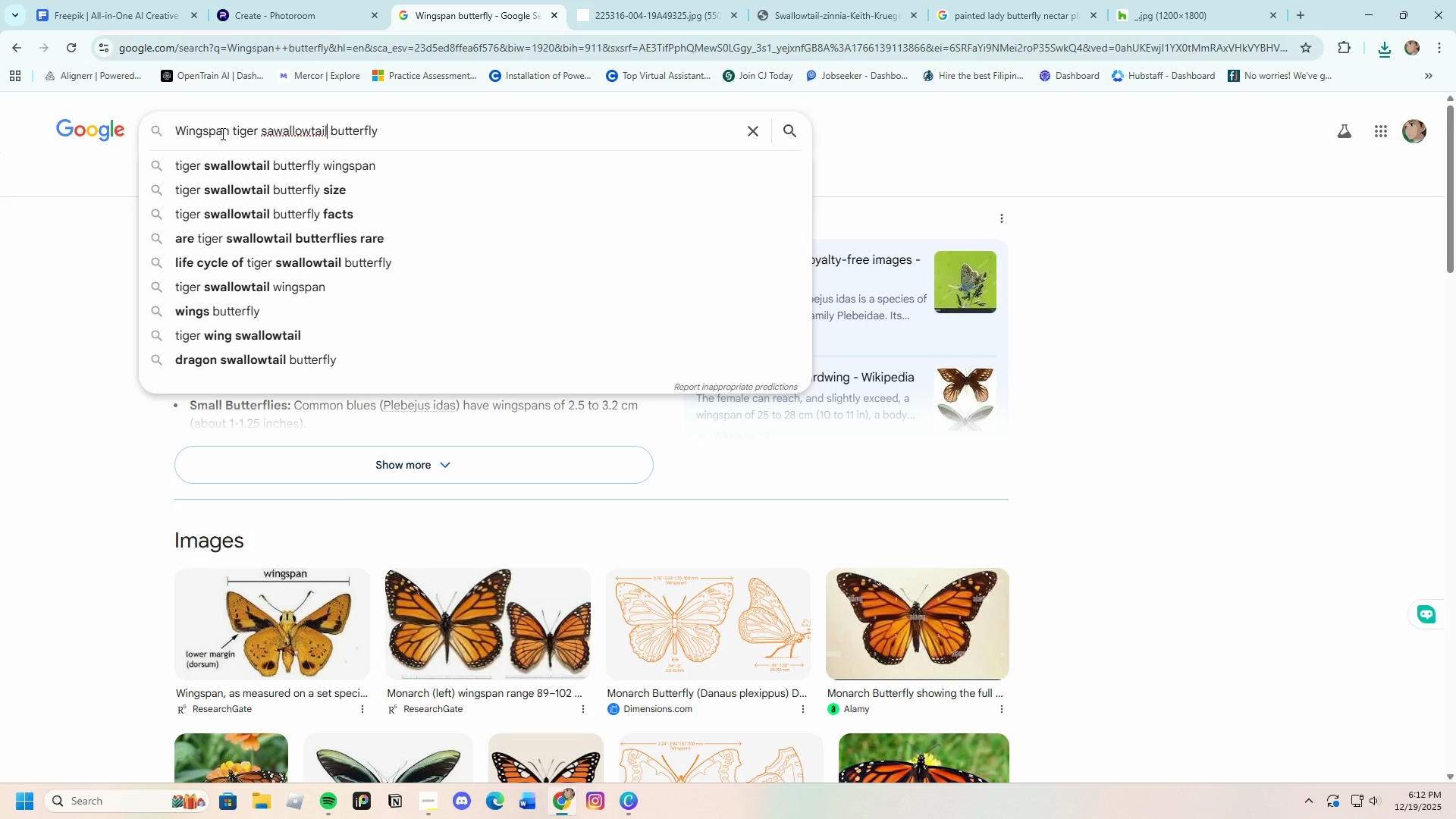 
key(Enter)
 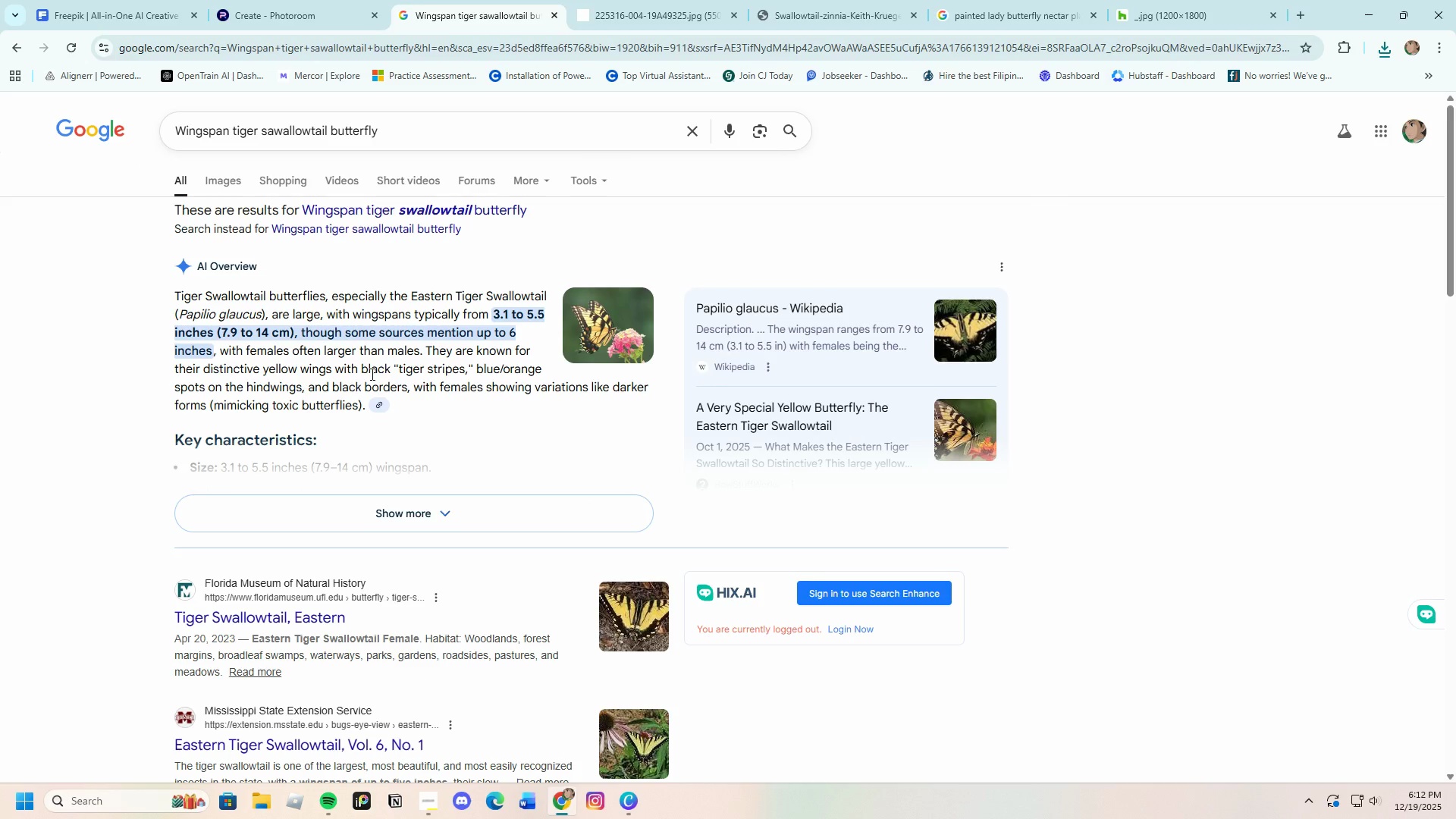 
left_click_drag(start_coordinate=[489, 313], to_coordinate=[293, 330])
 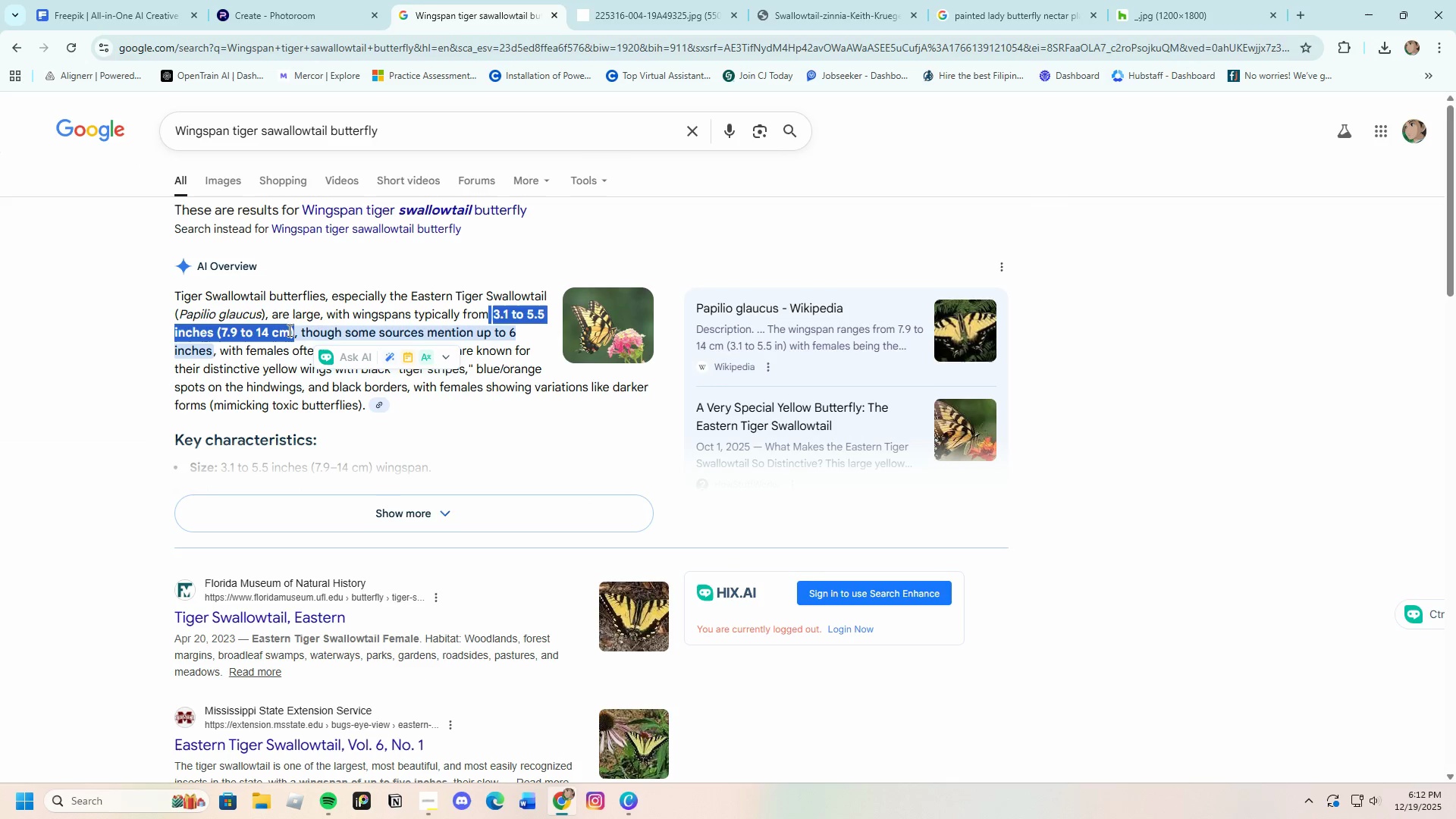 
right_click([288, 330])
 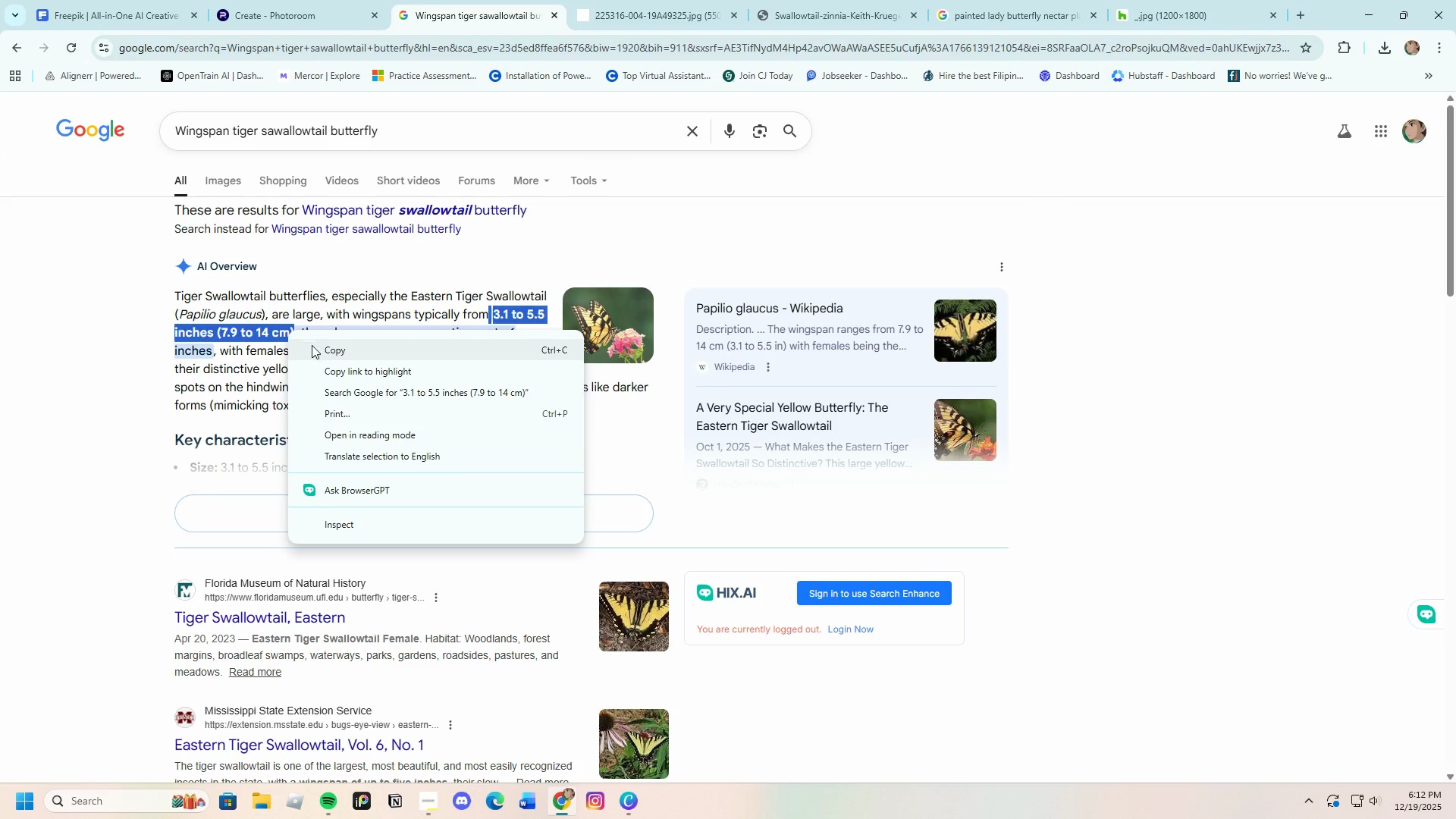 
left_click([313, 347])
 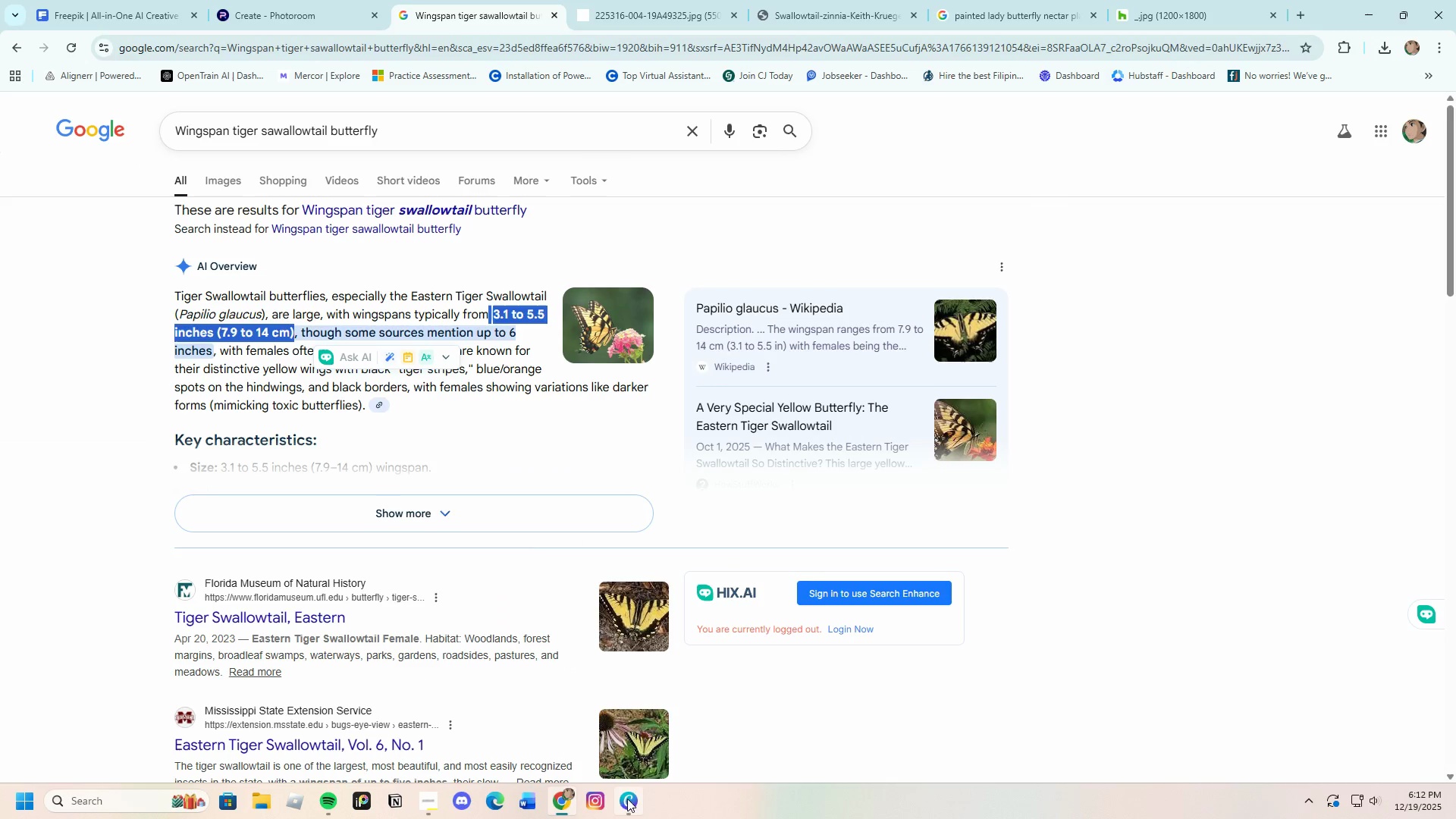 
left_click([629, 808])
 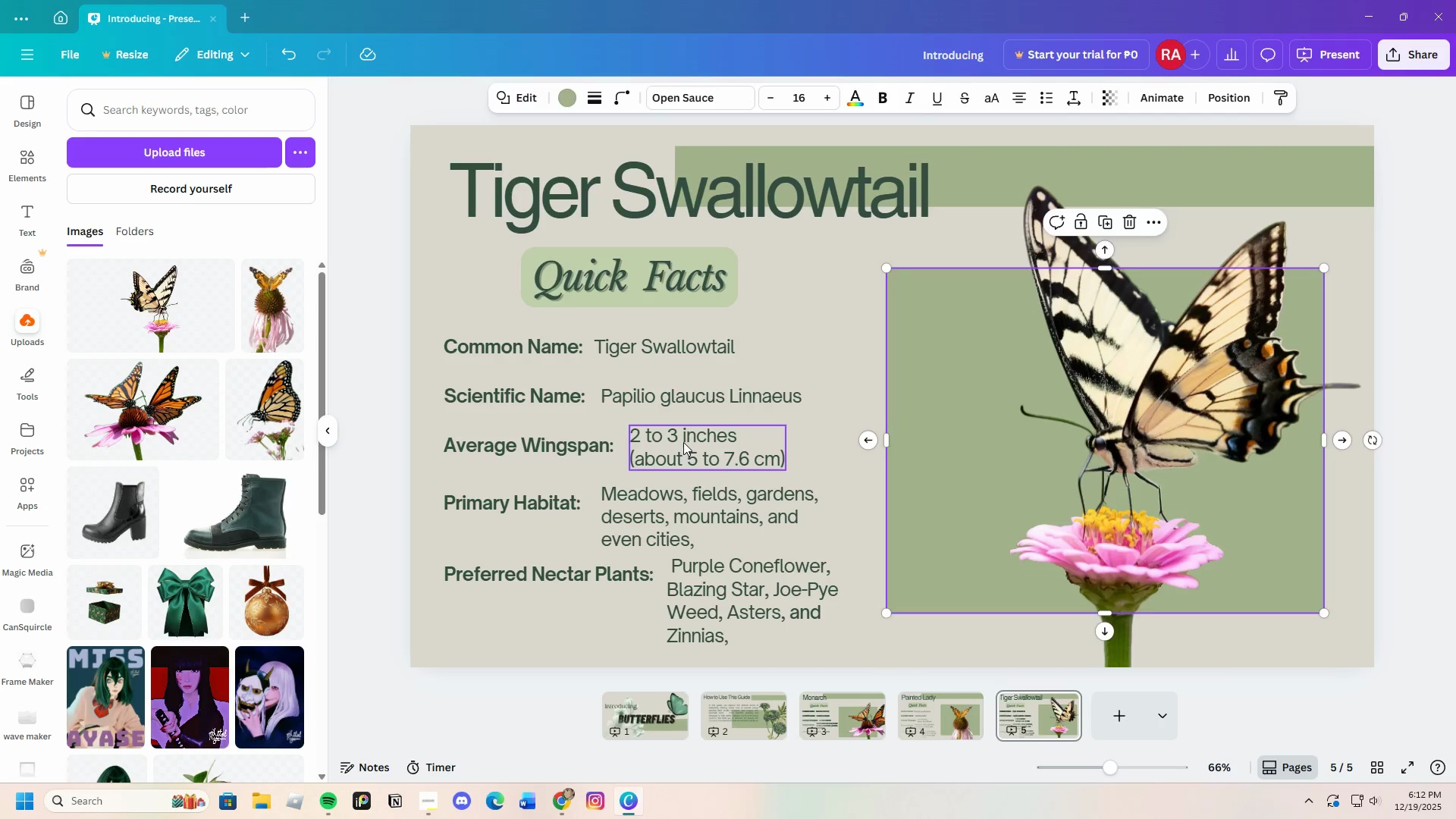 
double_click([683, 442])
 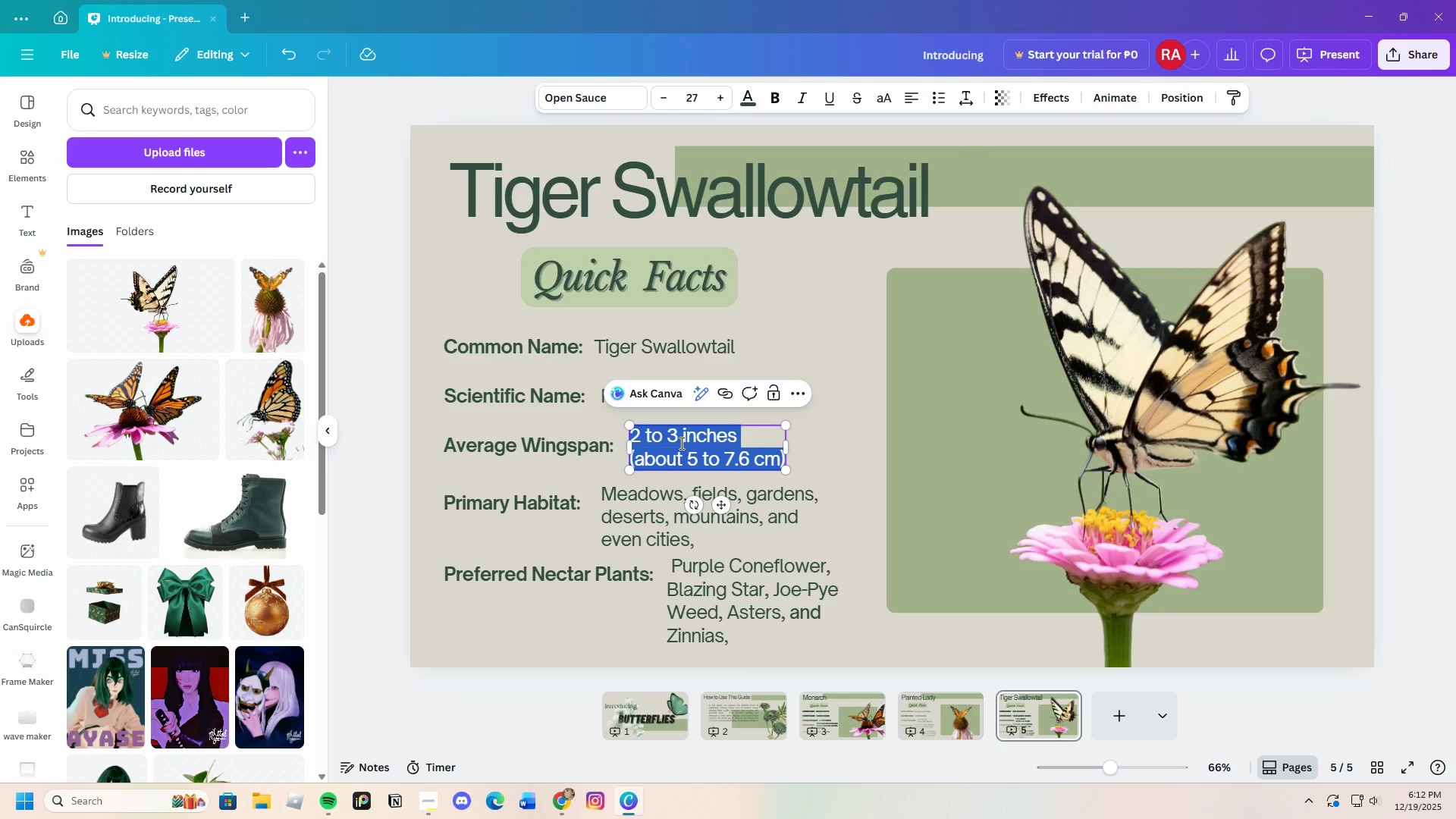 
key(Backspace)
 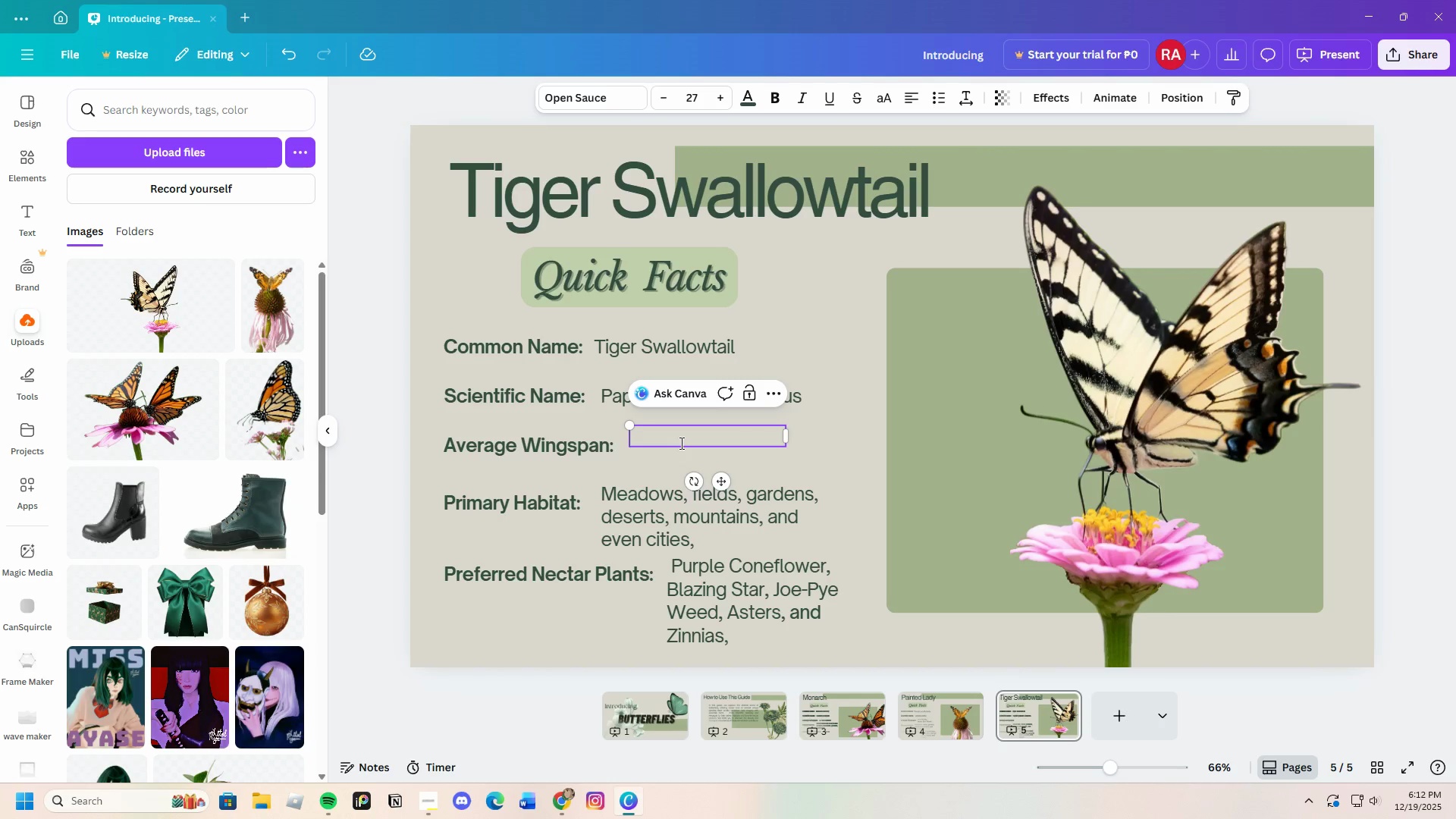 
key(Control+V)
 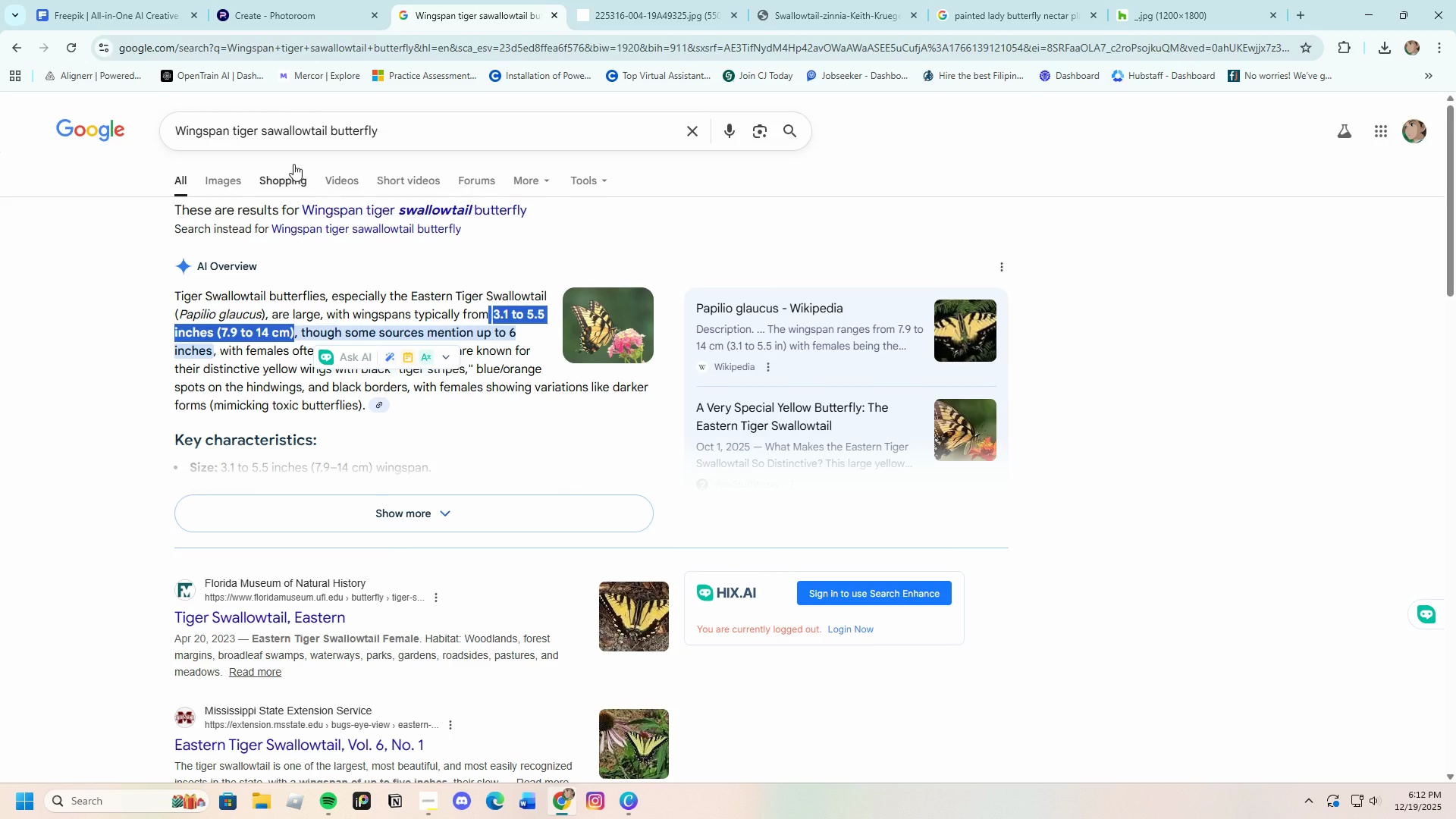 
wait(5.05)
 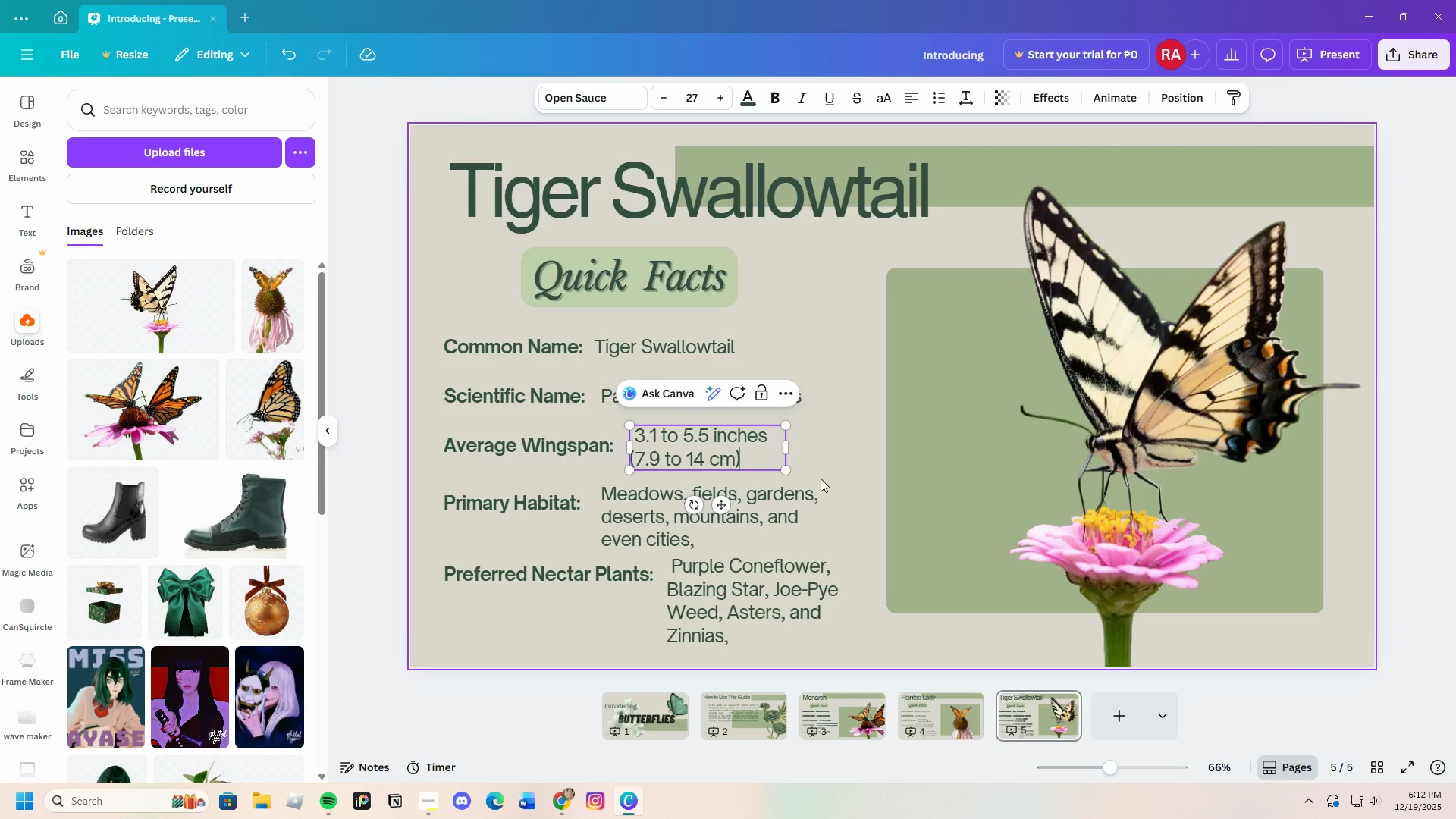 
left_click_drag(start_coordinate=[230, 131], to_coordinate=[146, 133])
 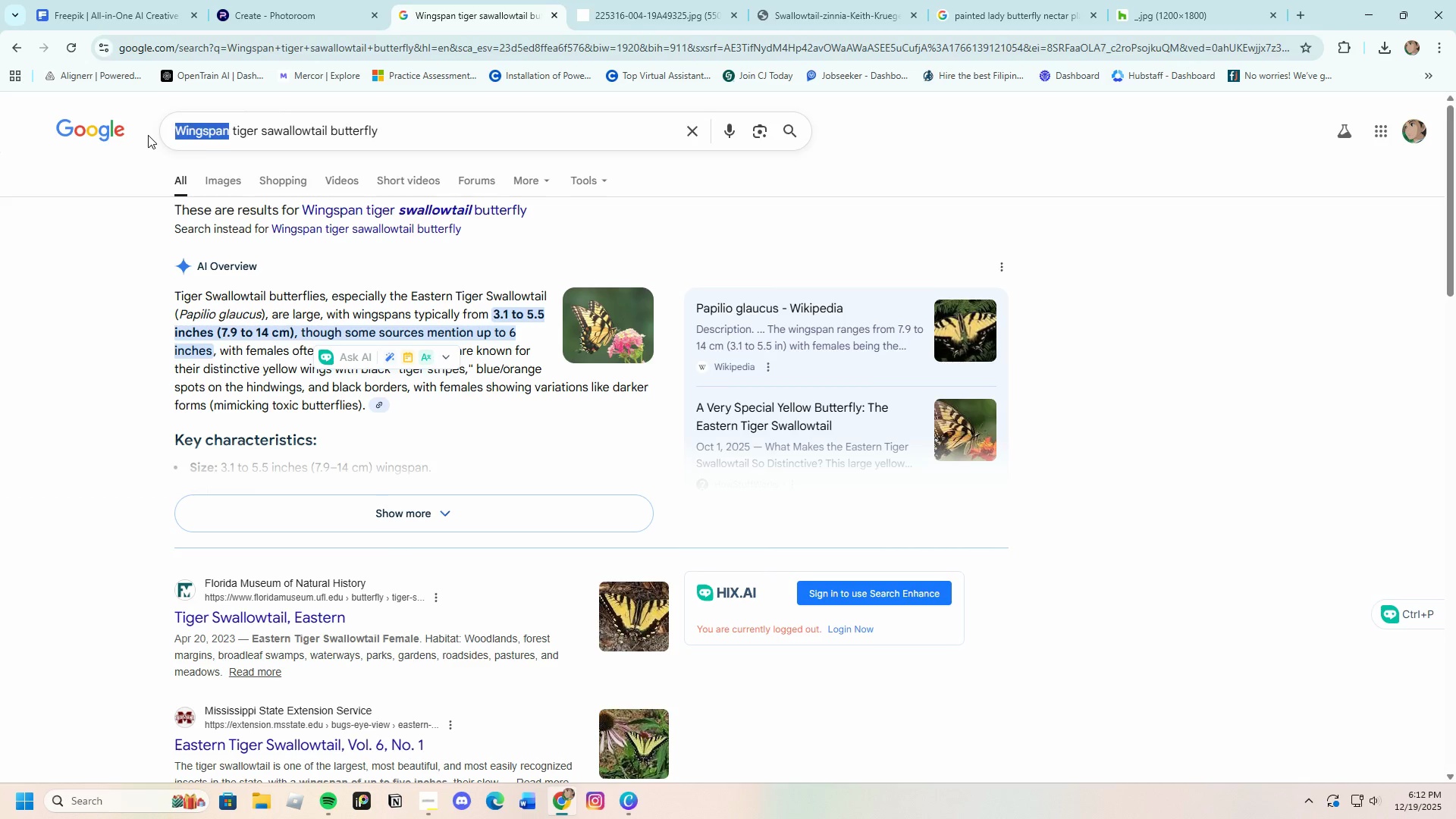 
key(Backspace)
type(Habitat)
 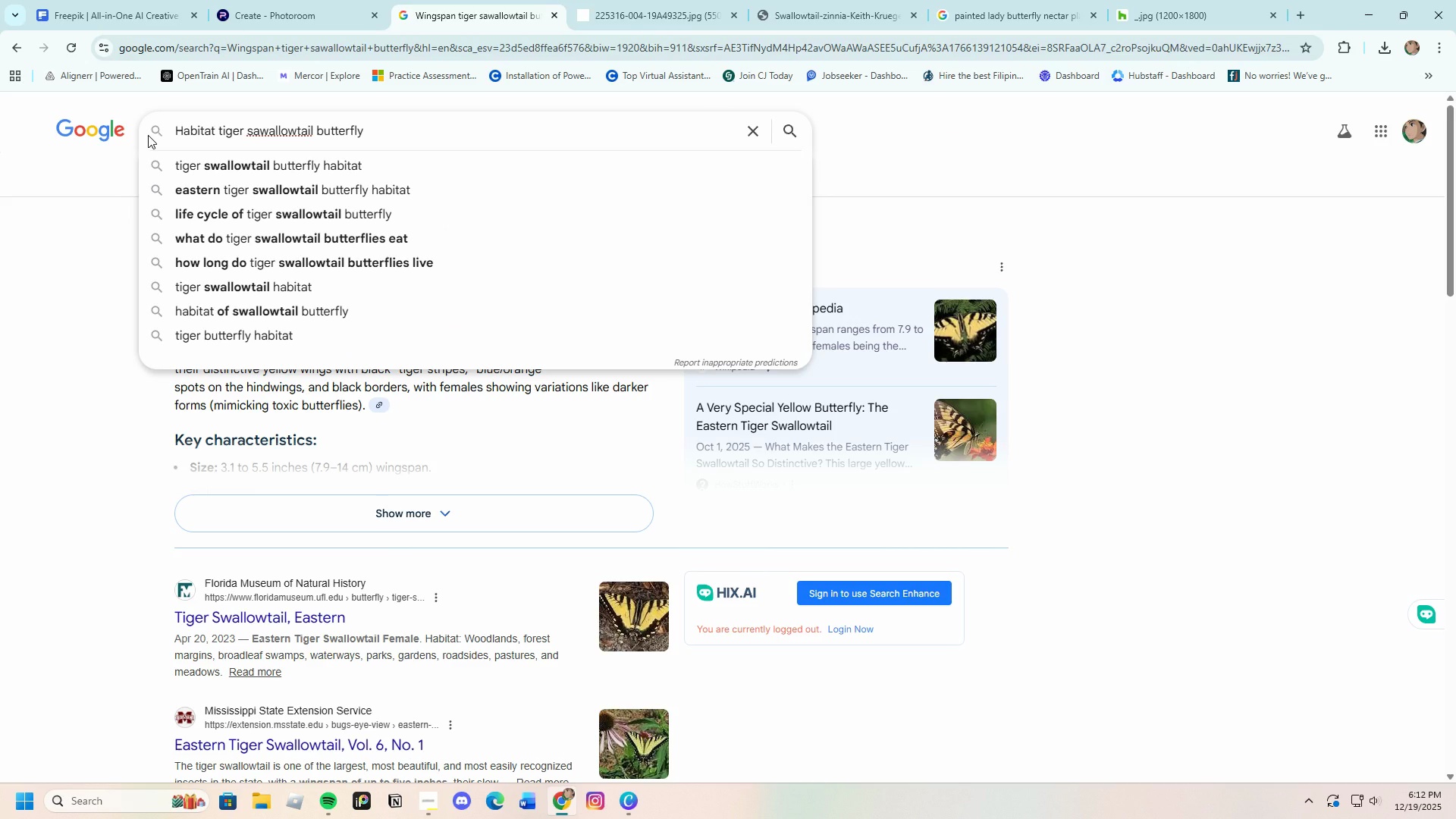 
key(Enter)
 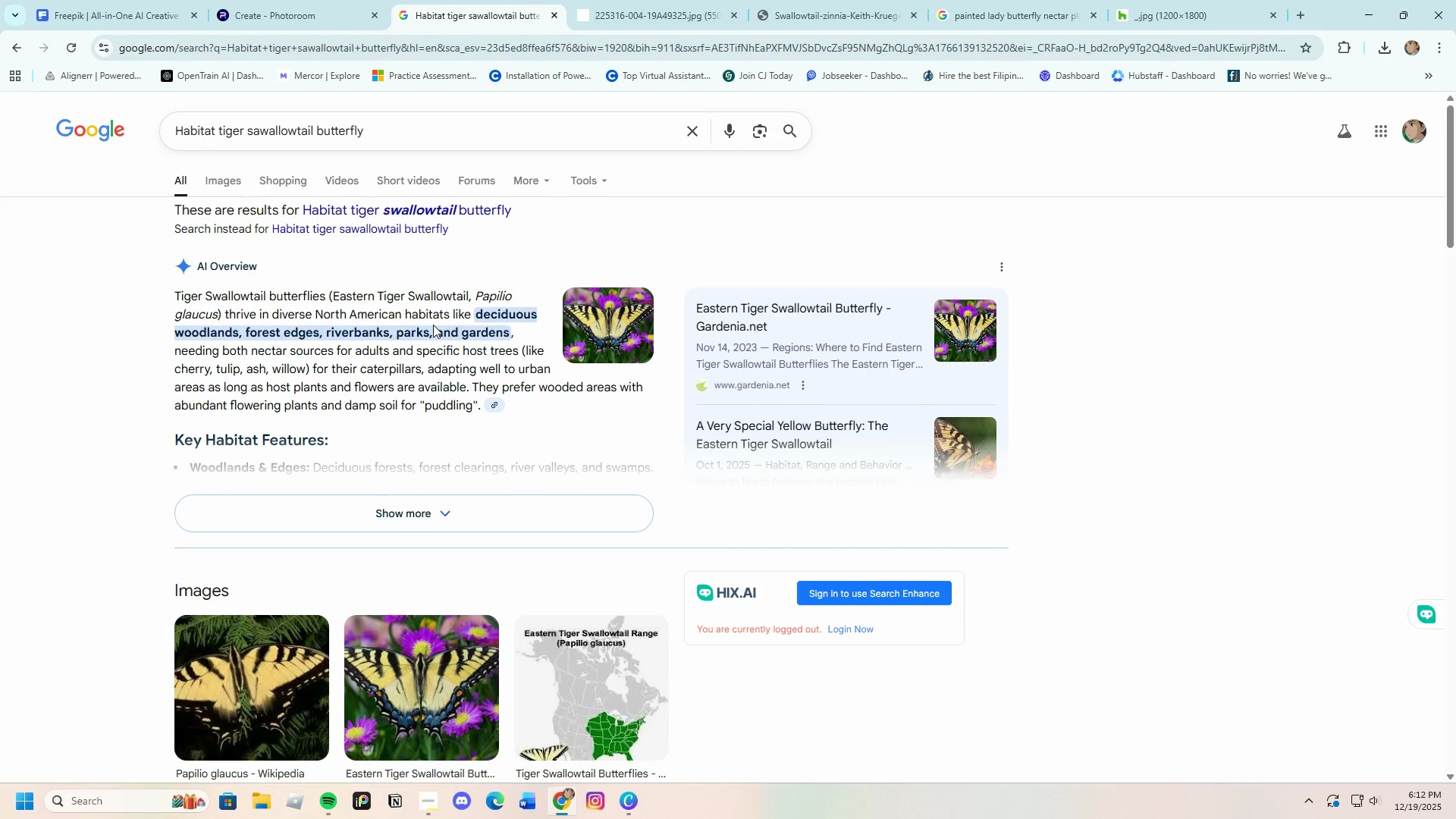 
left_click_drag(start_coordinate=[475, 314], to_coordinate=[509, 339])
 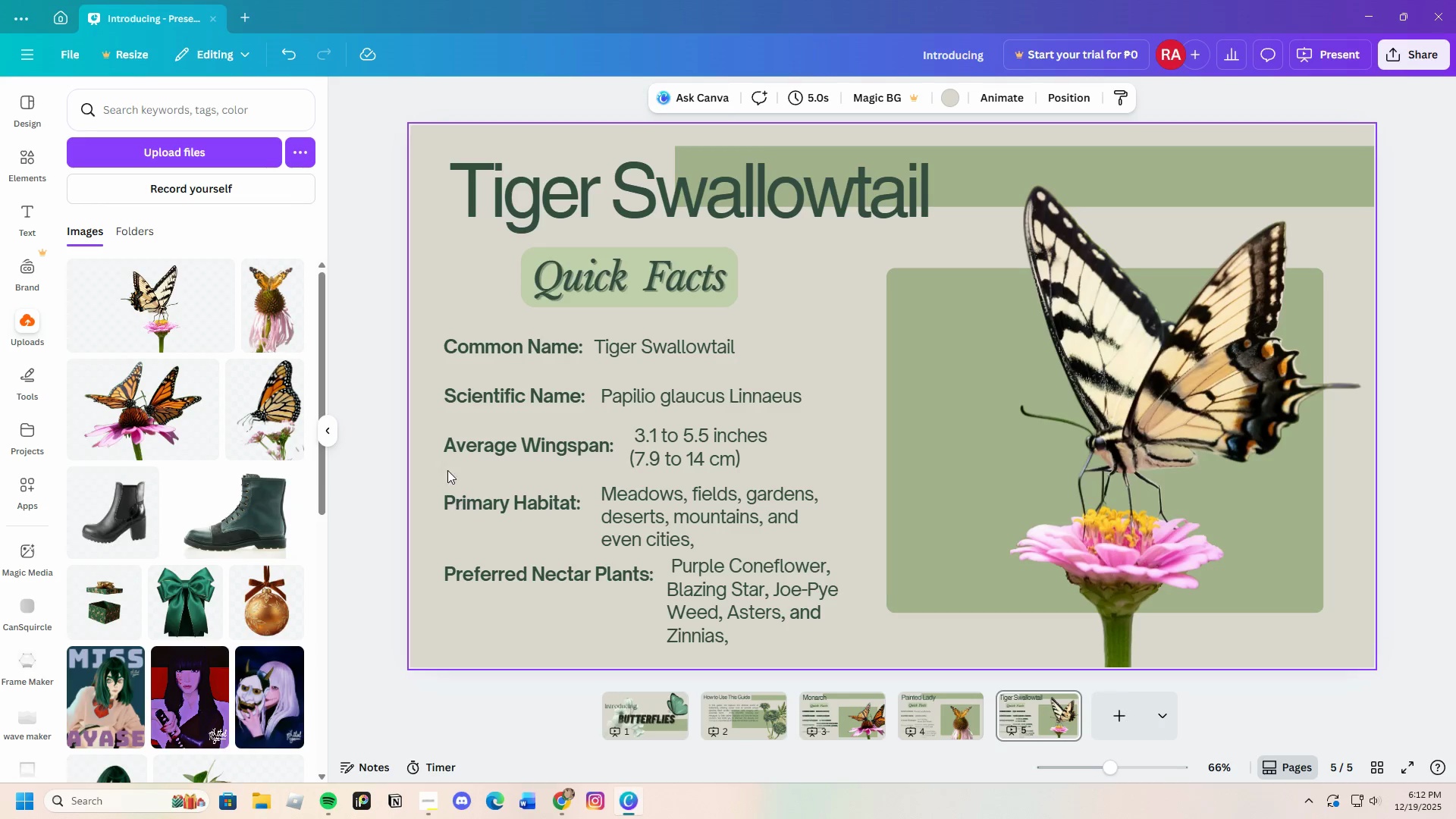 
double_click([673, 519])
 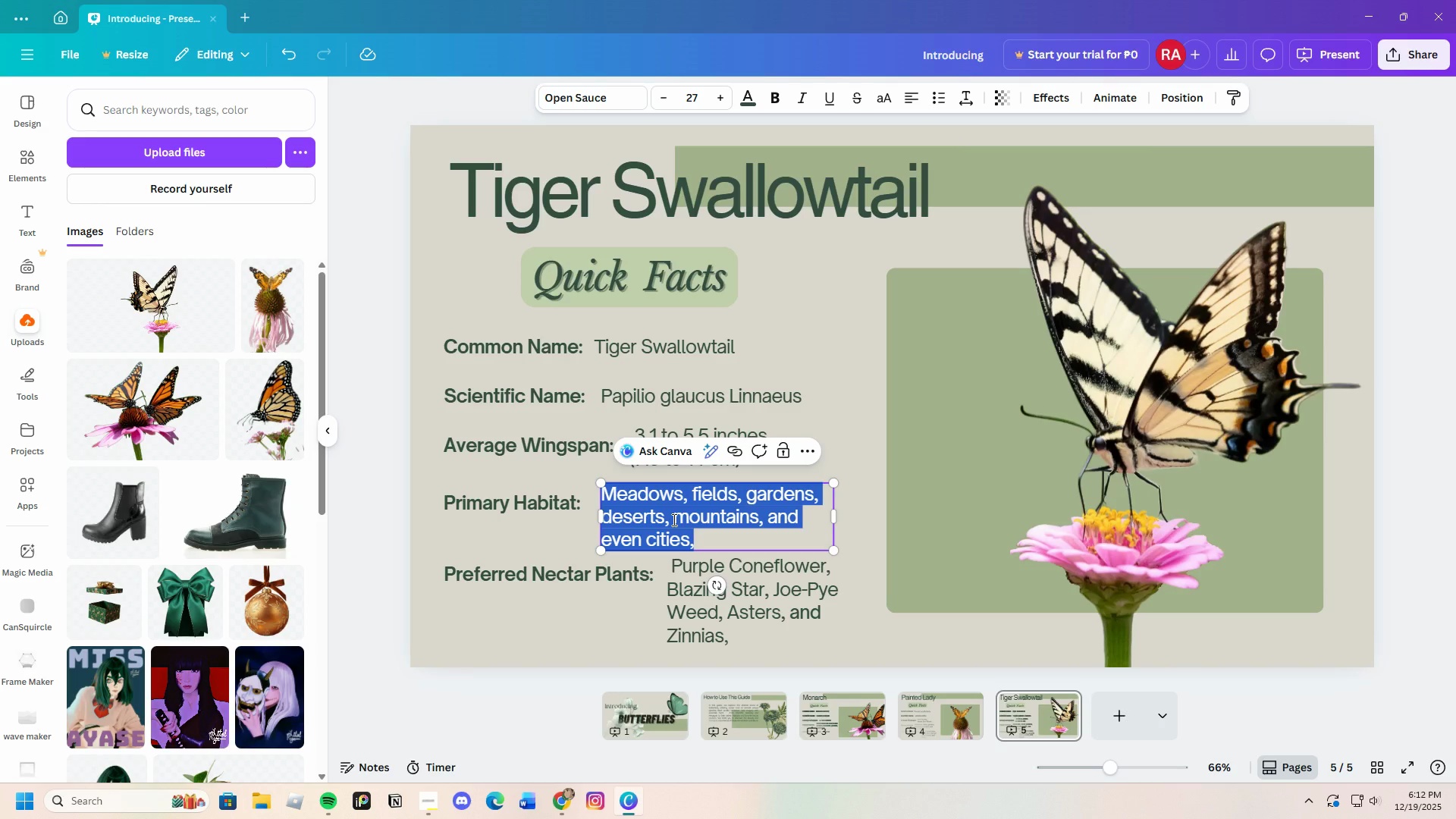 
key(Backspace)
 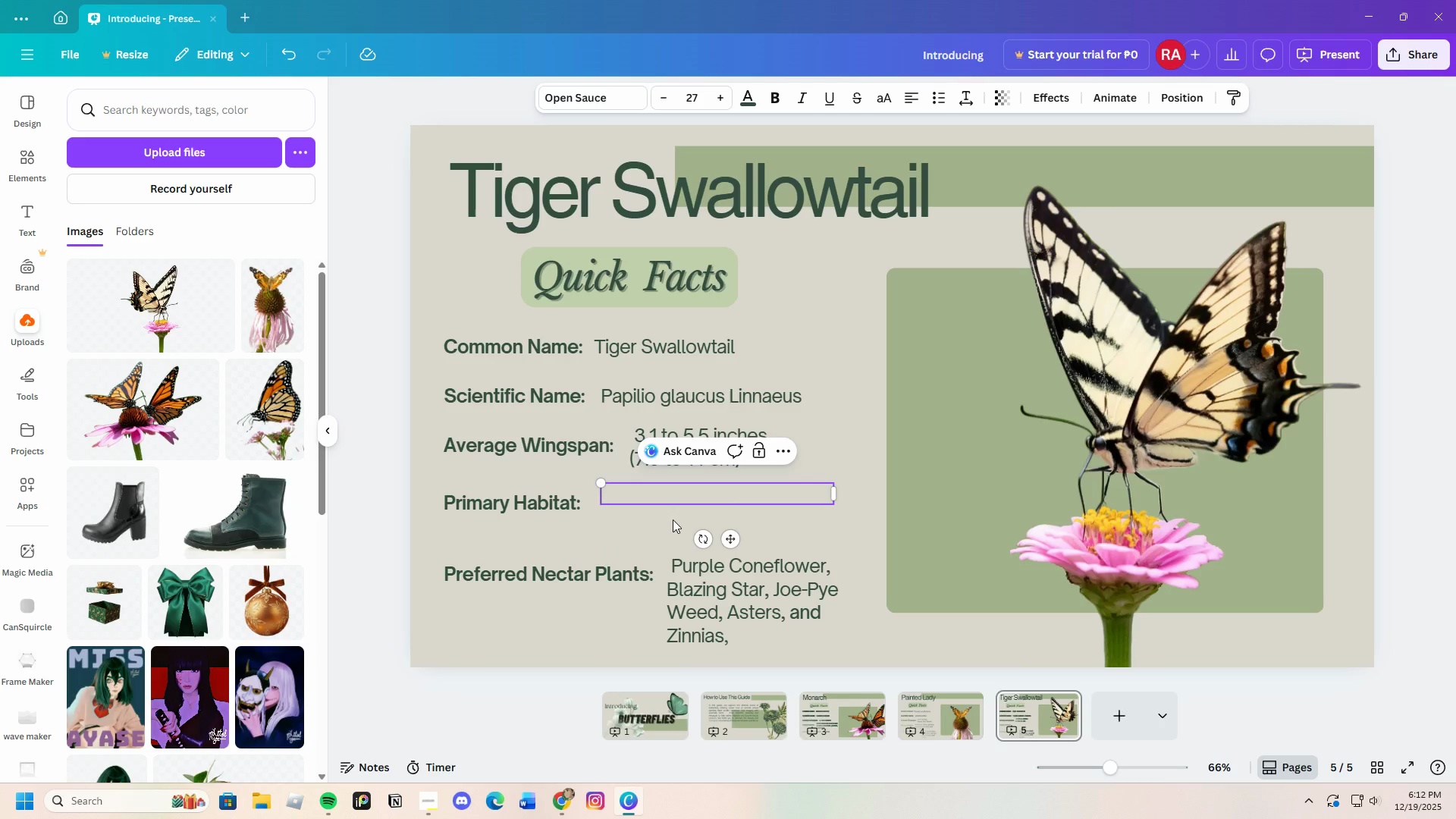 
key(Control+V)
 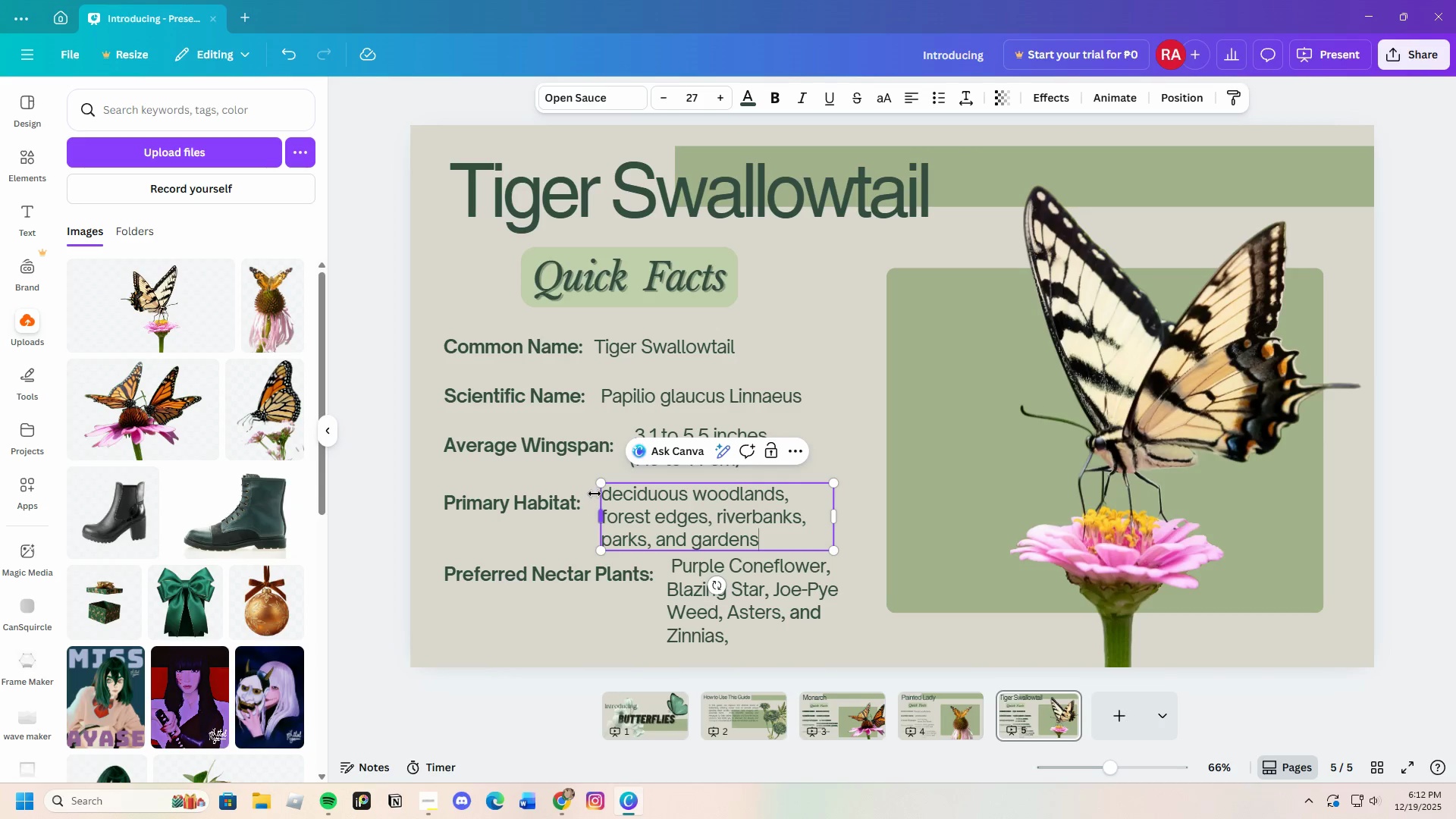 
left_click([610, 493])
 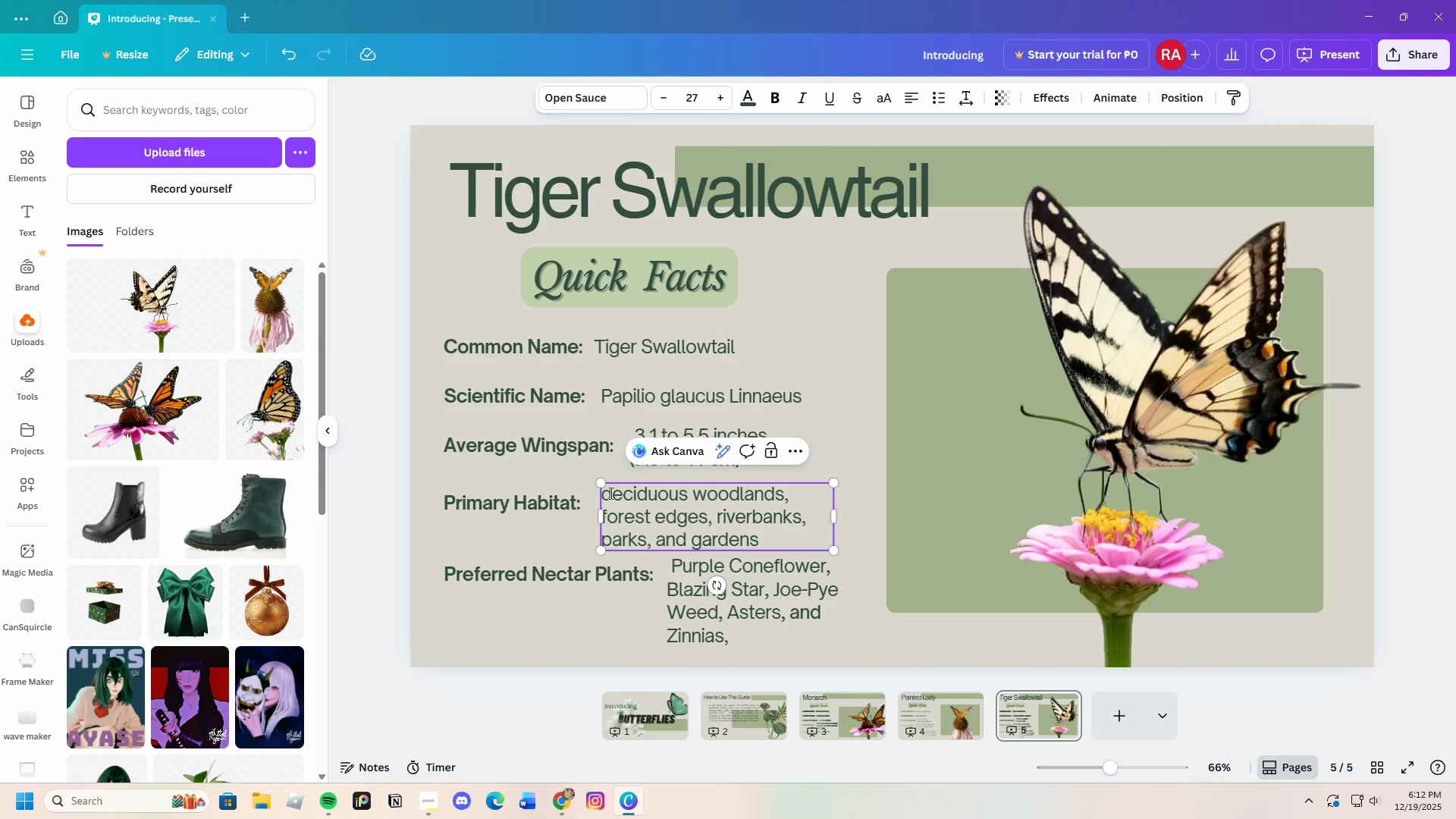 
key(Backspace)
 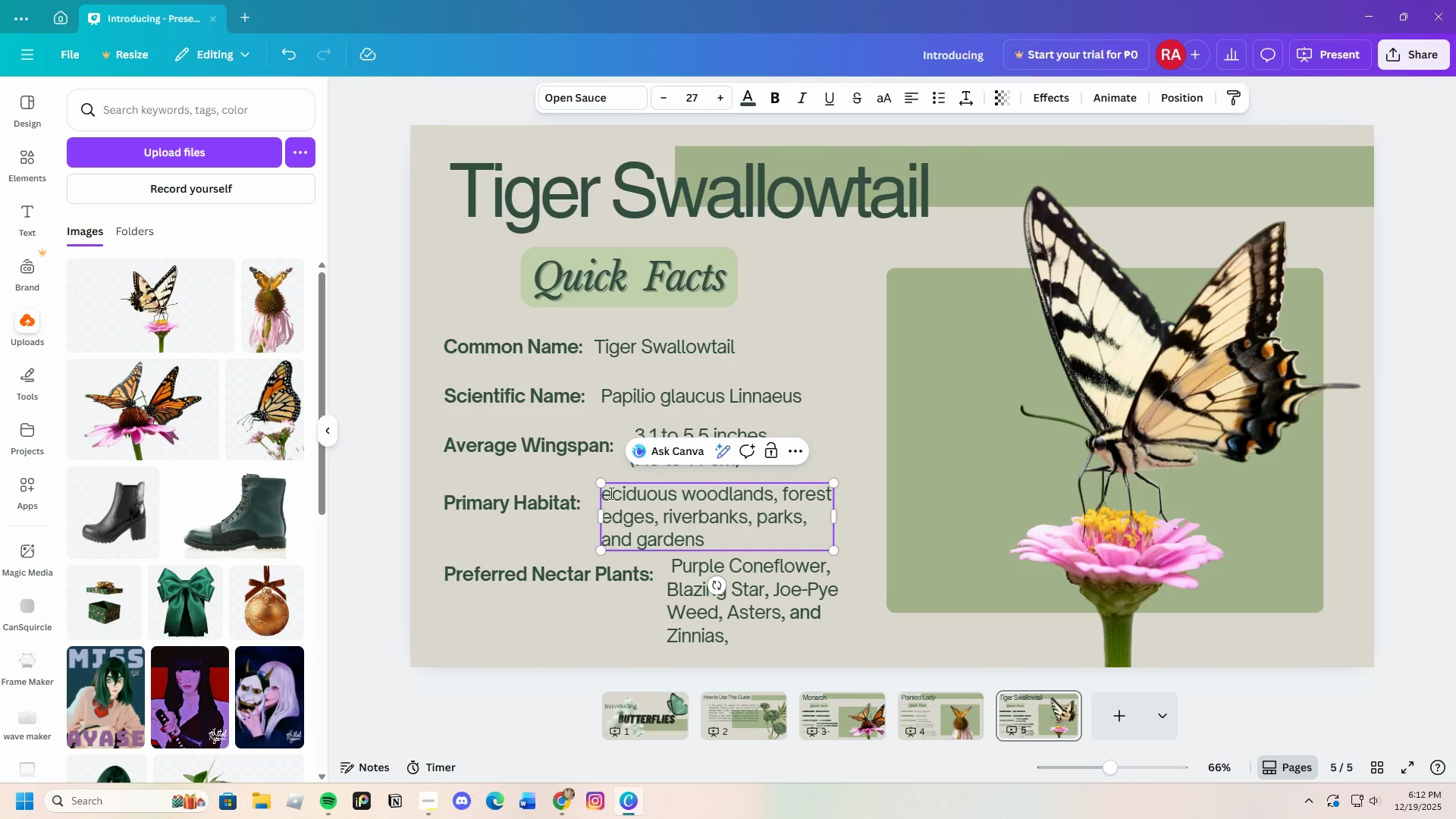 
key(Shift+D)
 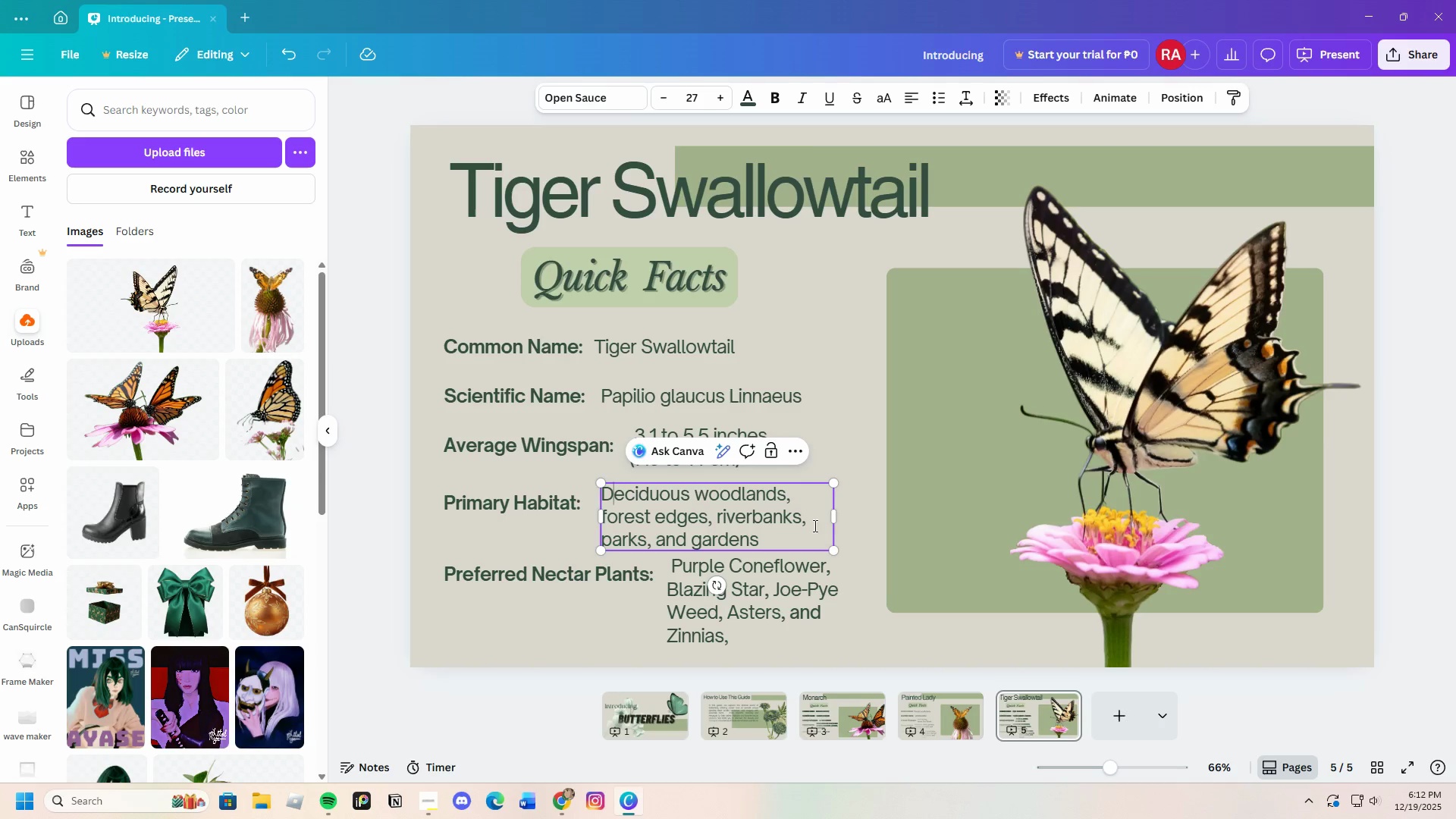 
left_click([879, 527])
 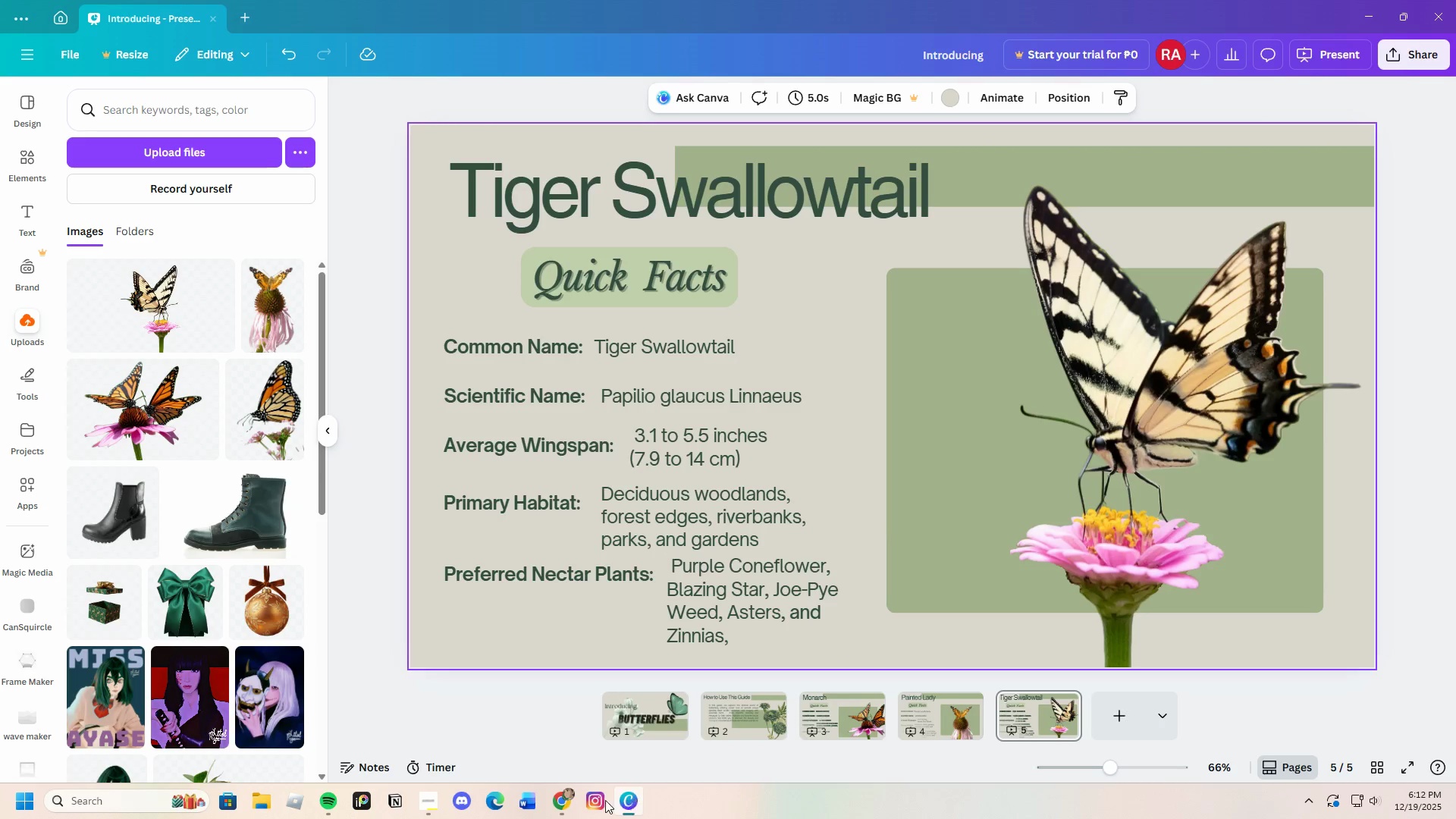 
left_click([563, 802])
 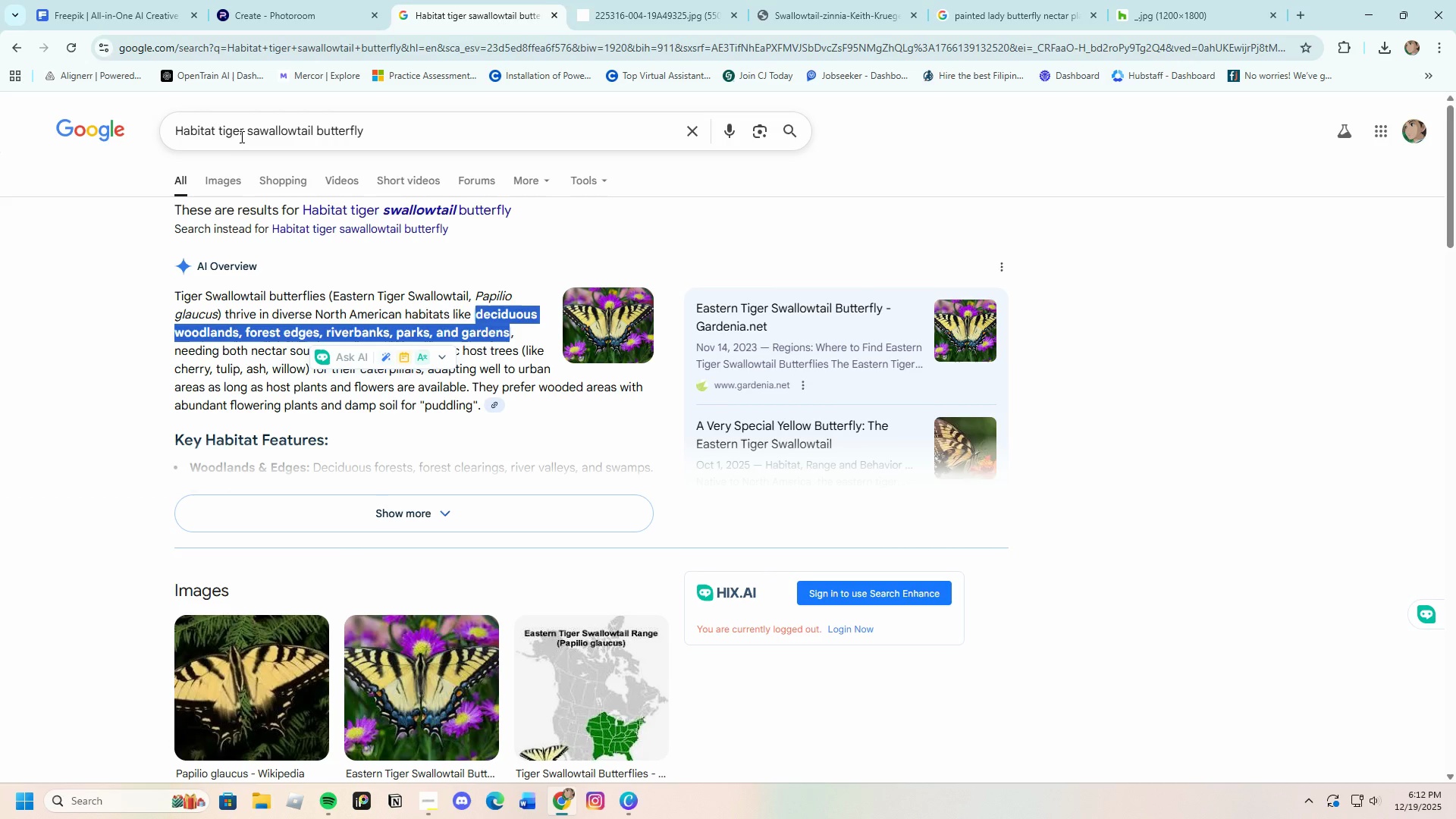 
left_click_drag(start_coordinate=[241, 134], to_coordinate=[164, 134])
 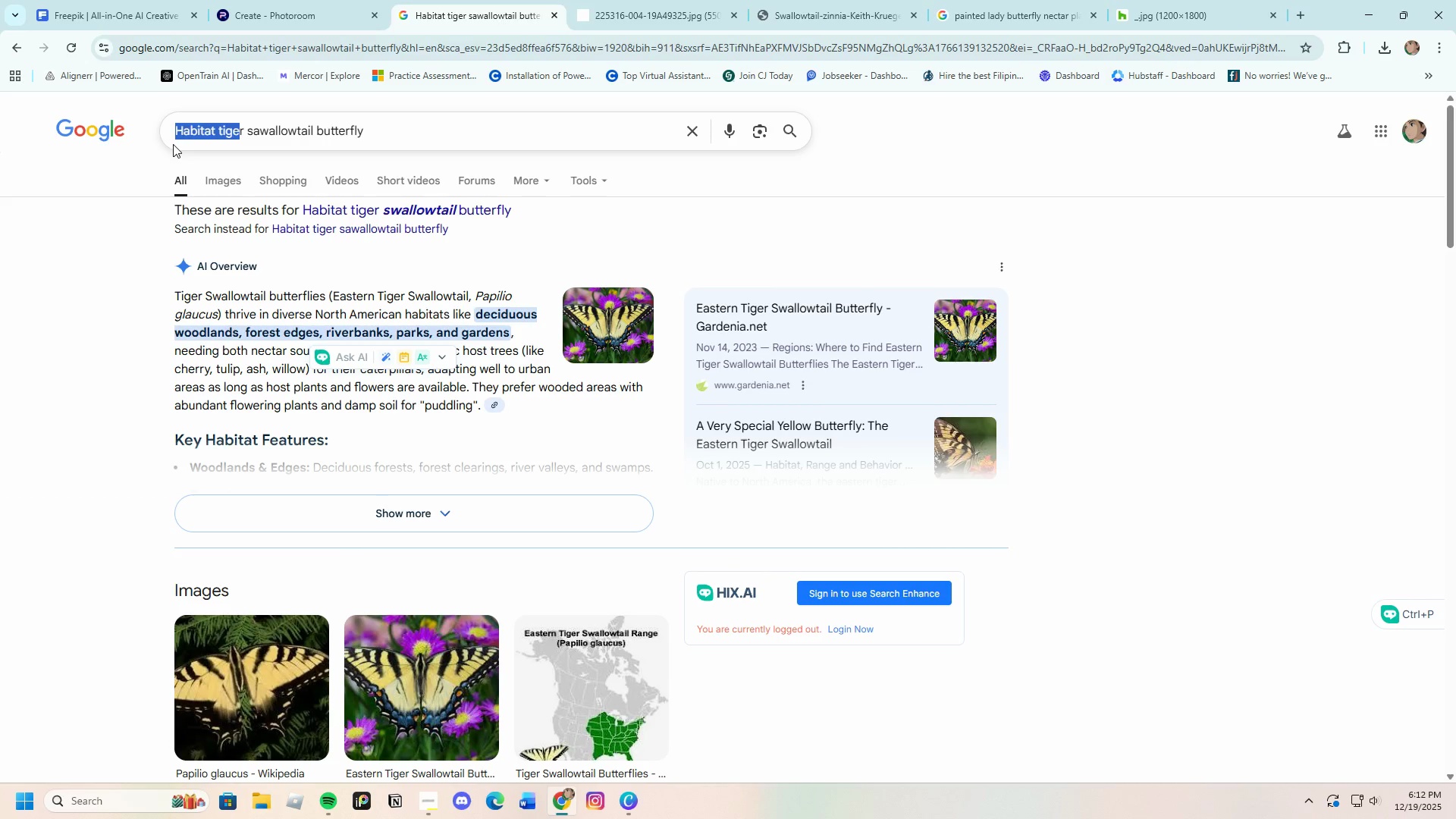 
key(Backspace)
type(PReffered nectar)
 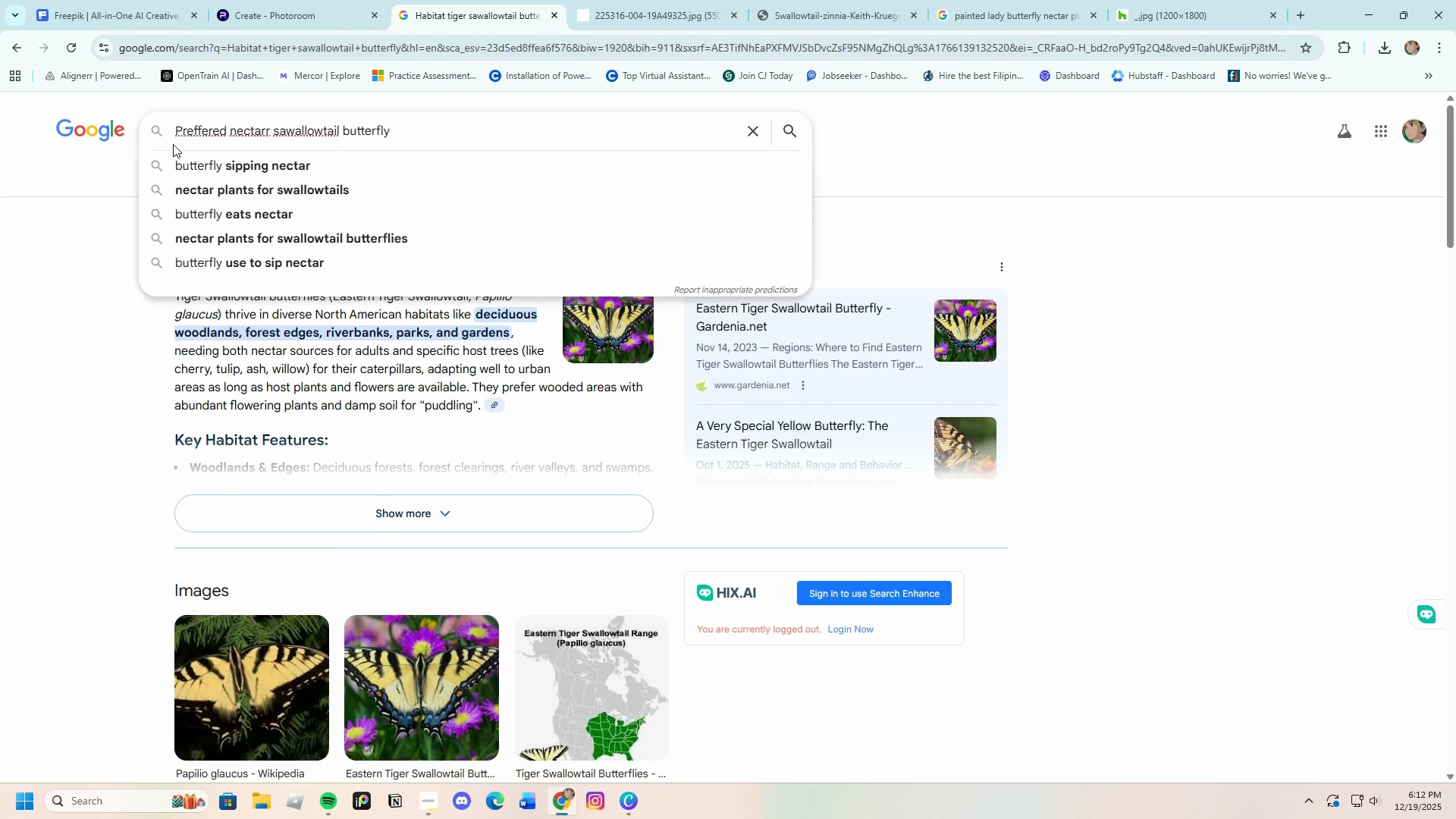 
key(Backspace)
 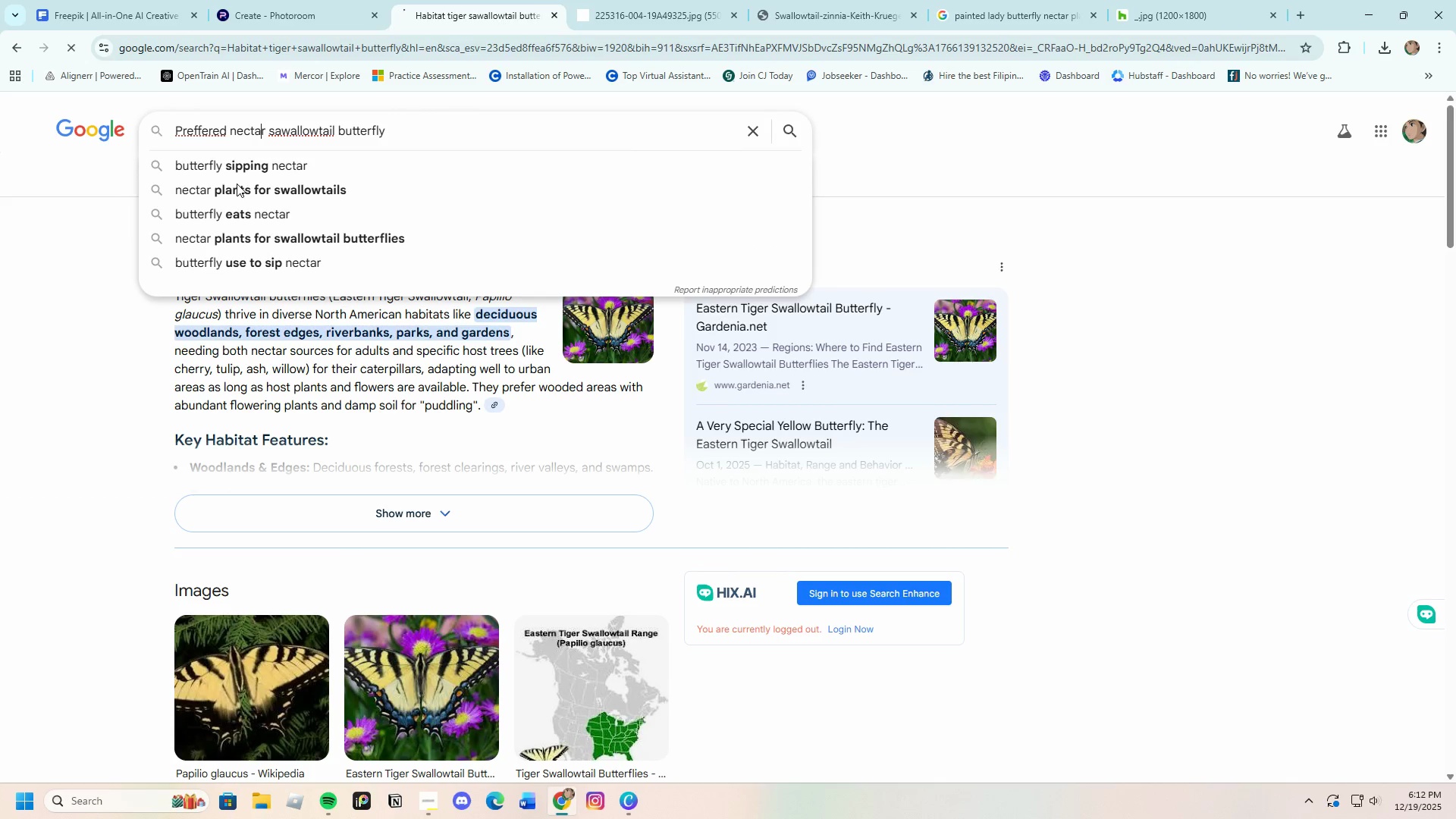 
key(Enter)
 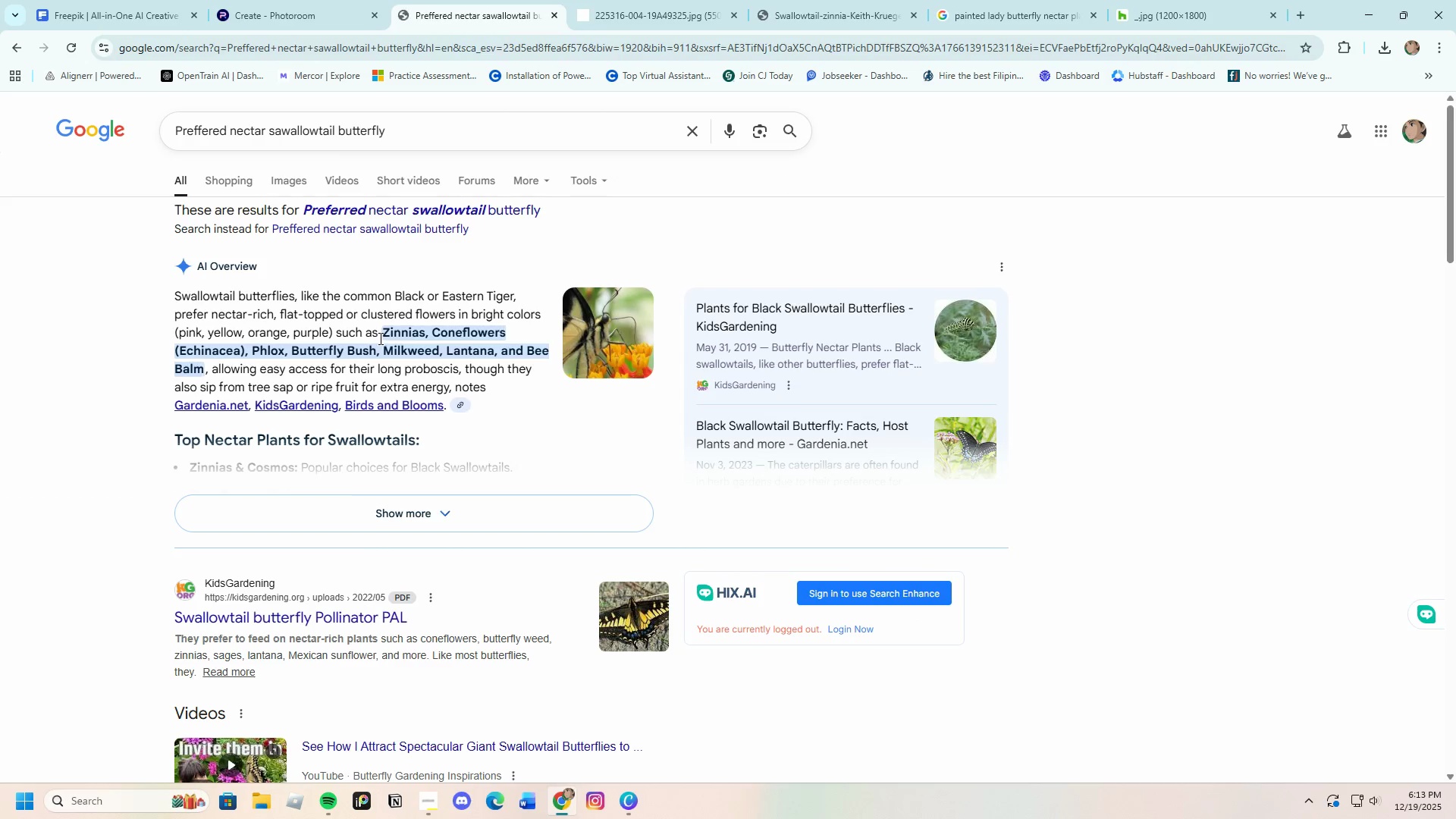 
left_click_drag(start_coordinate=[379, 331], to_coordinate=[376, 350])
 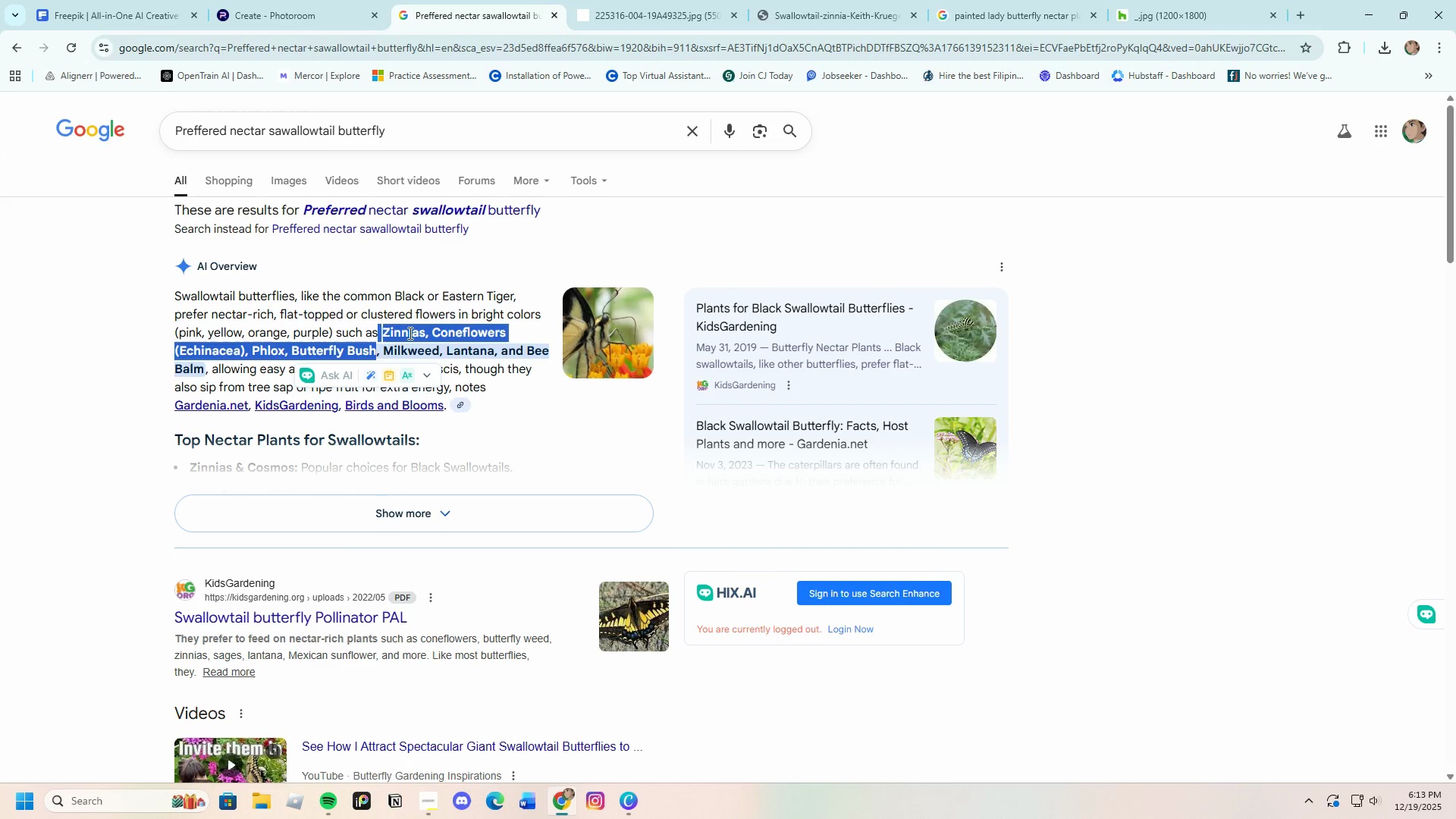 
right_click([409, 333])
 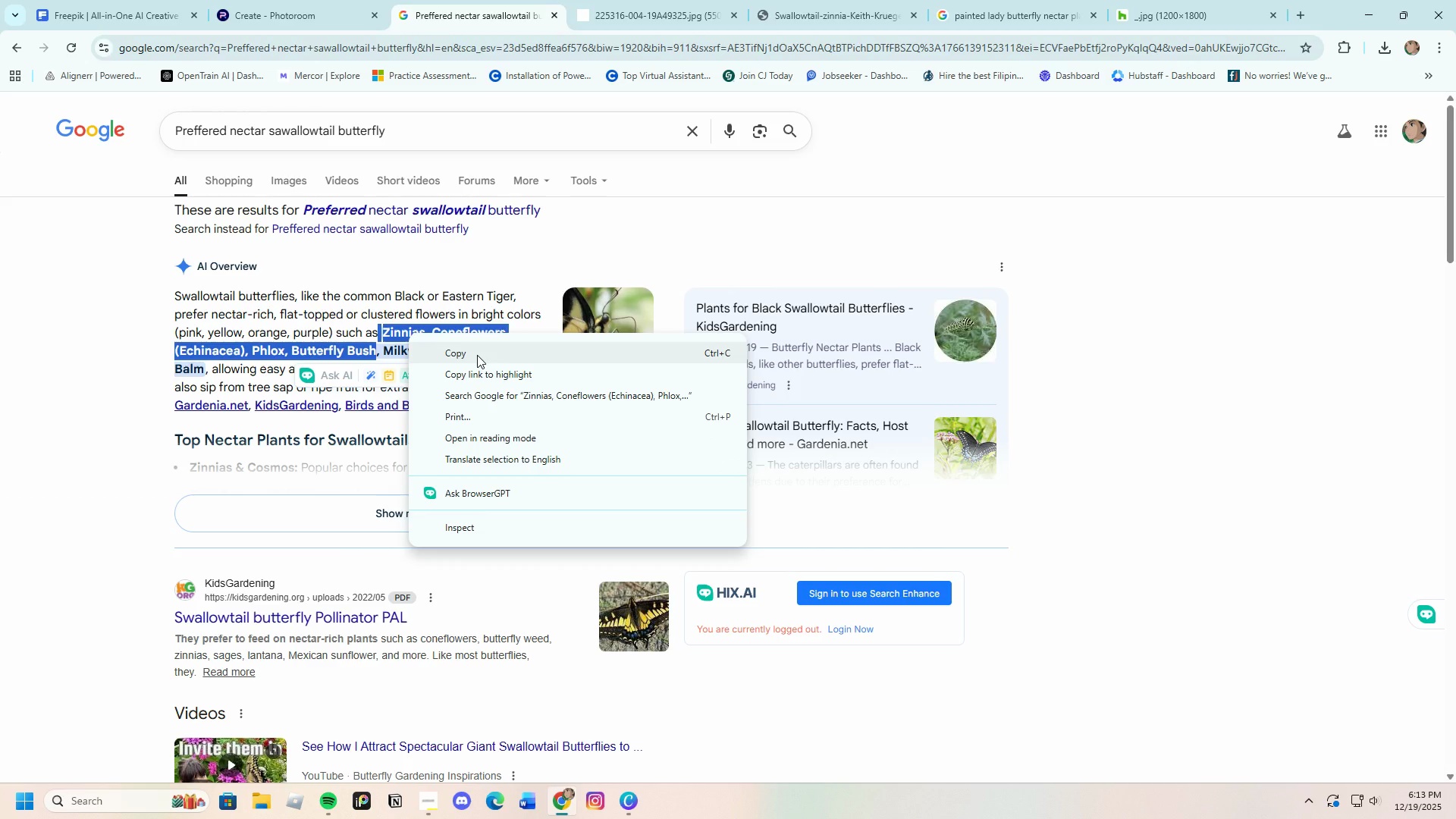 
left_click([477, 355])
 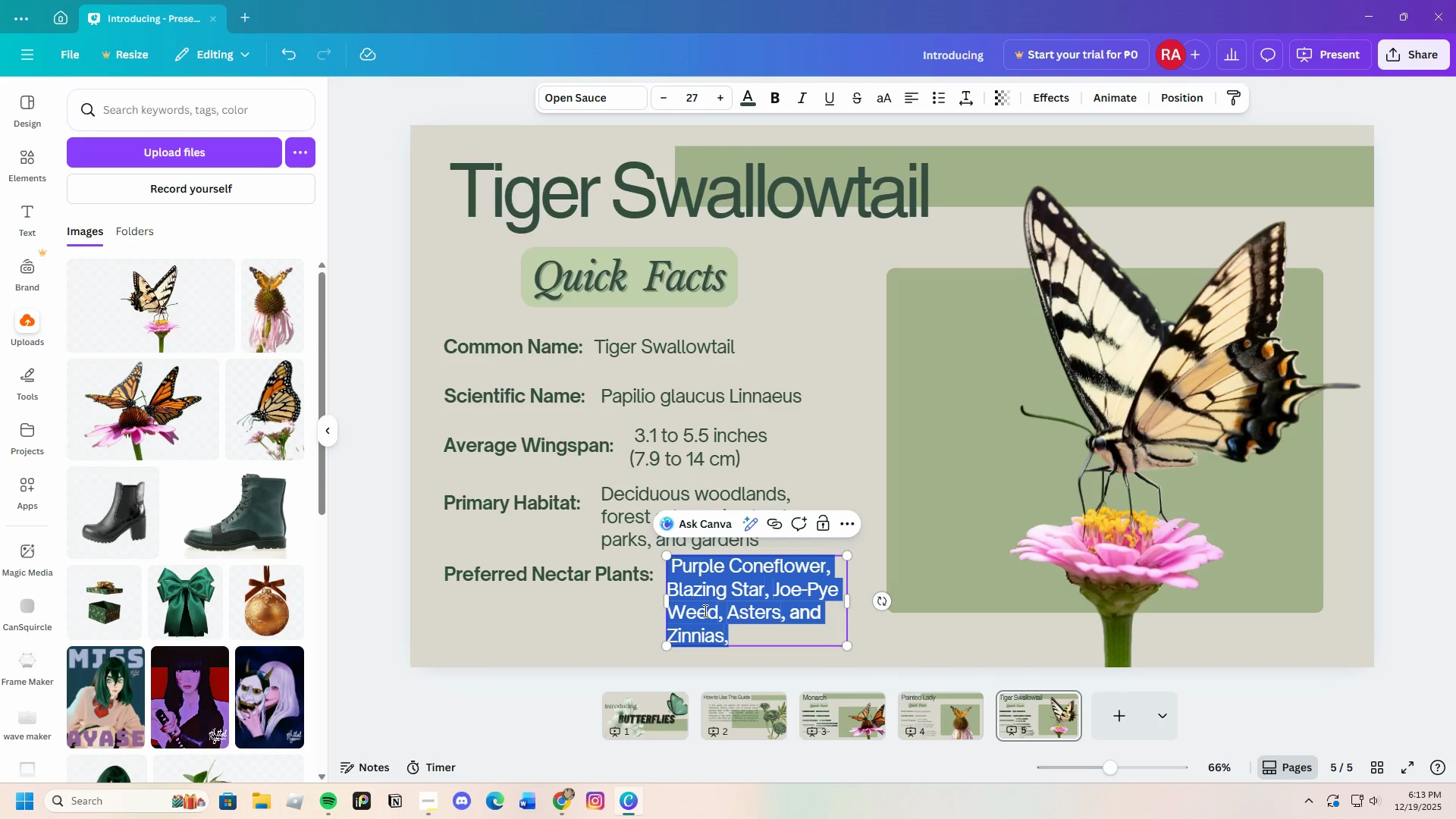 
key(Backspace)
 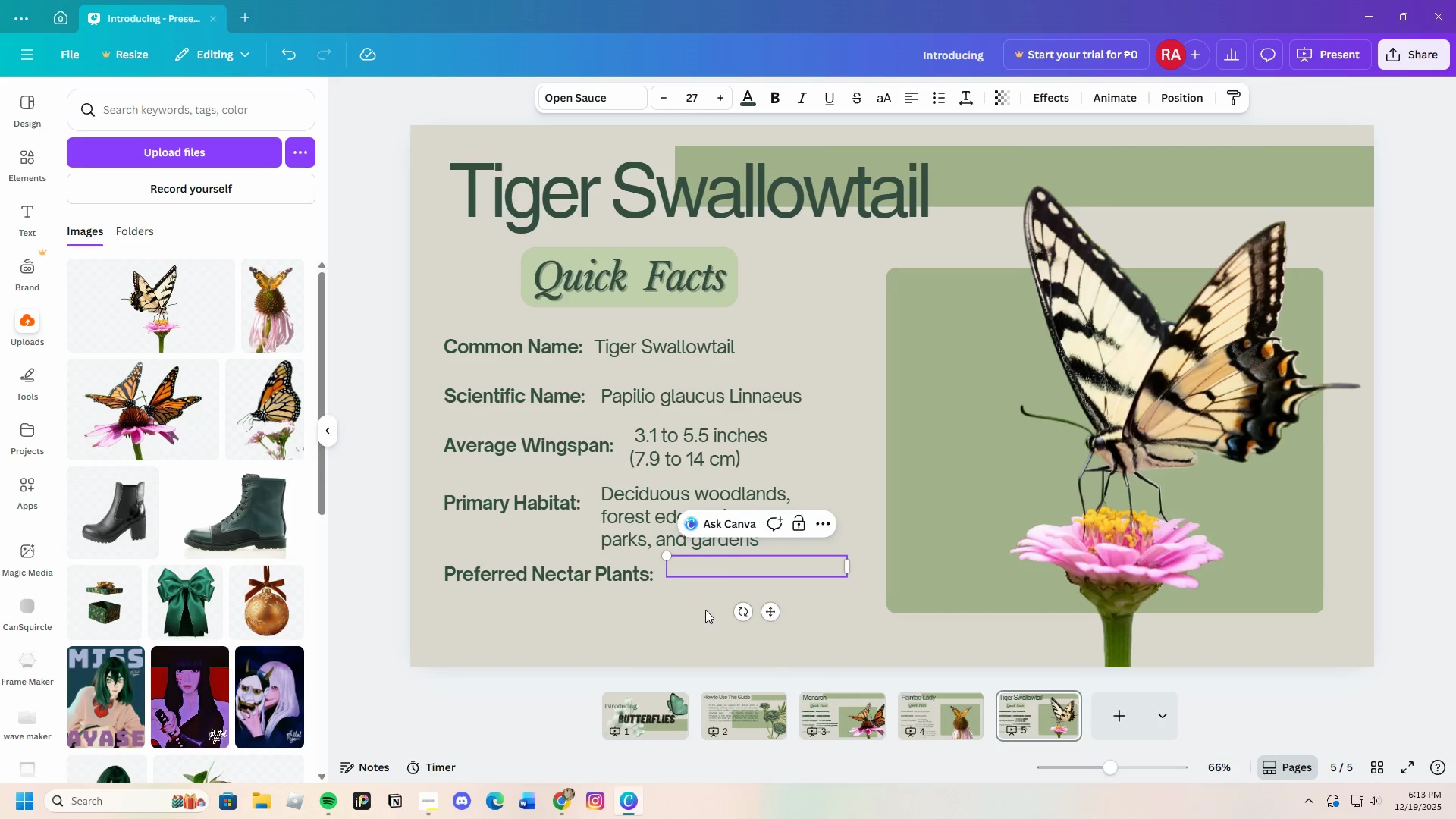 
key(Control+V)
 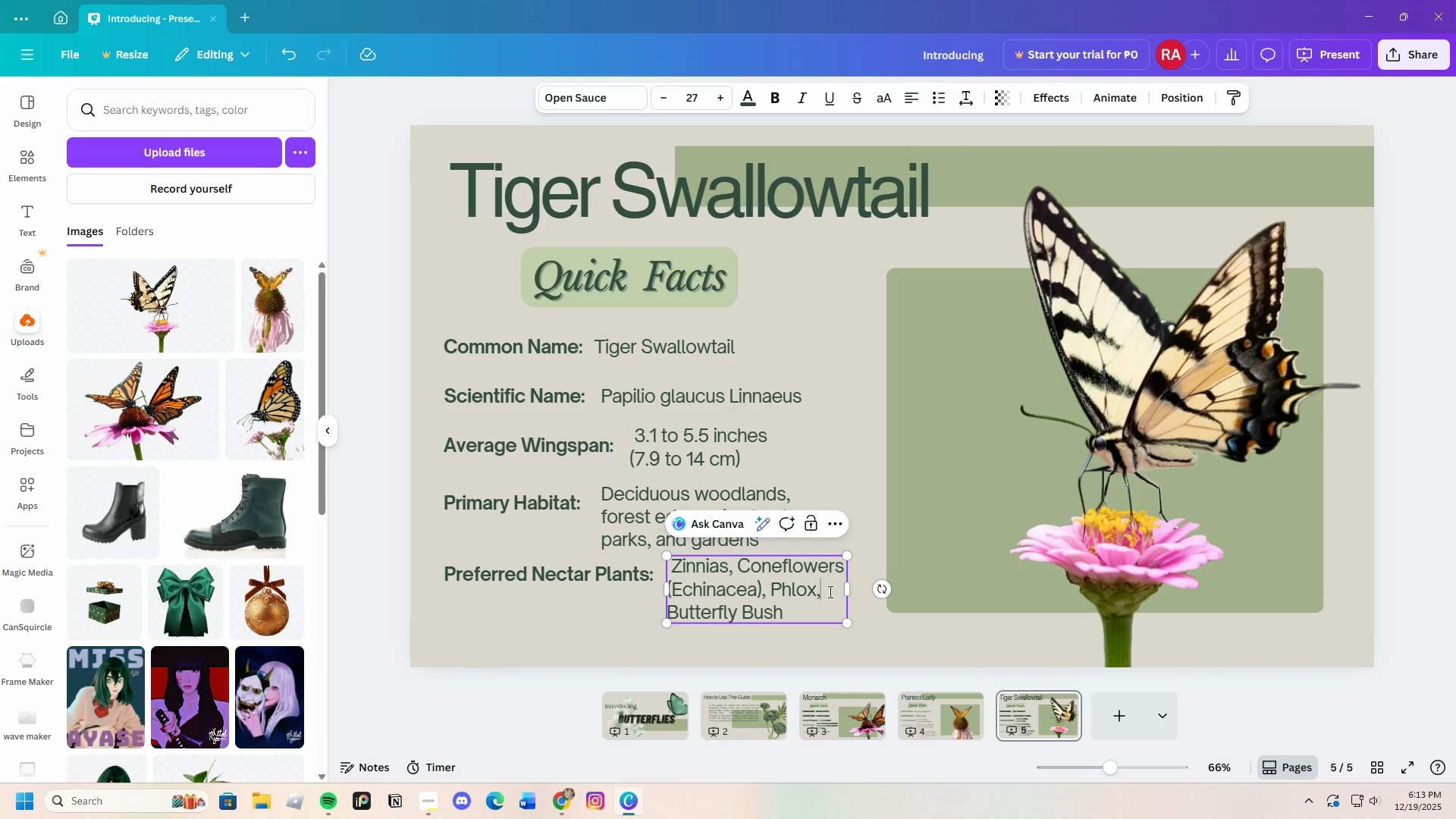 
type( and)
 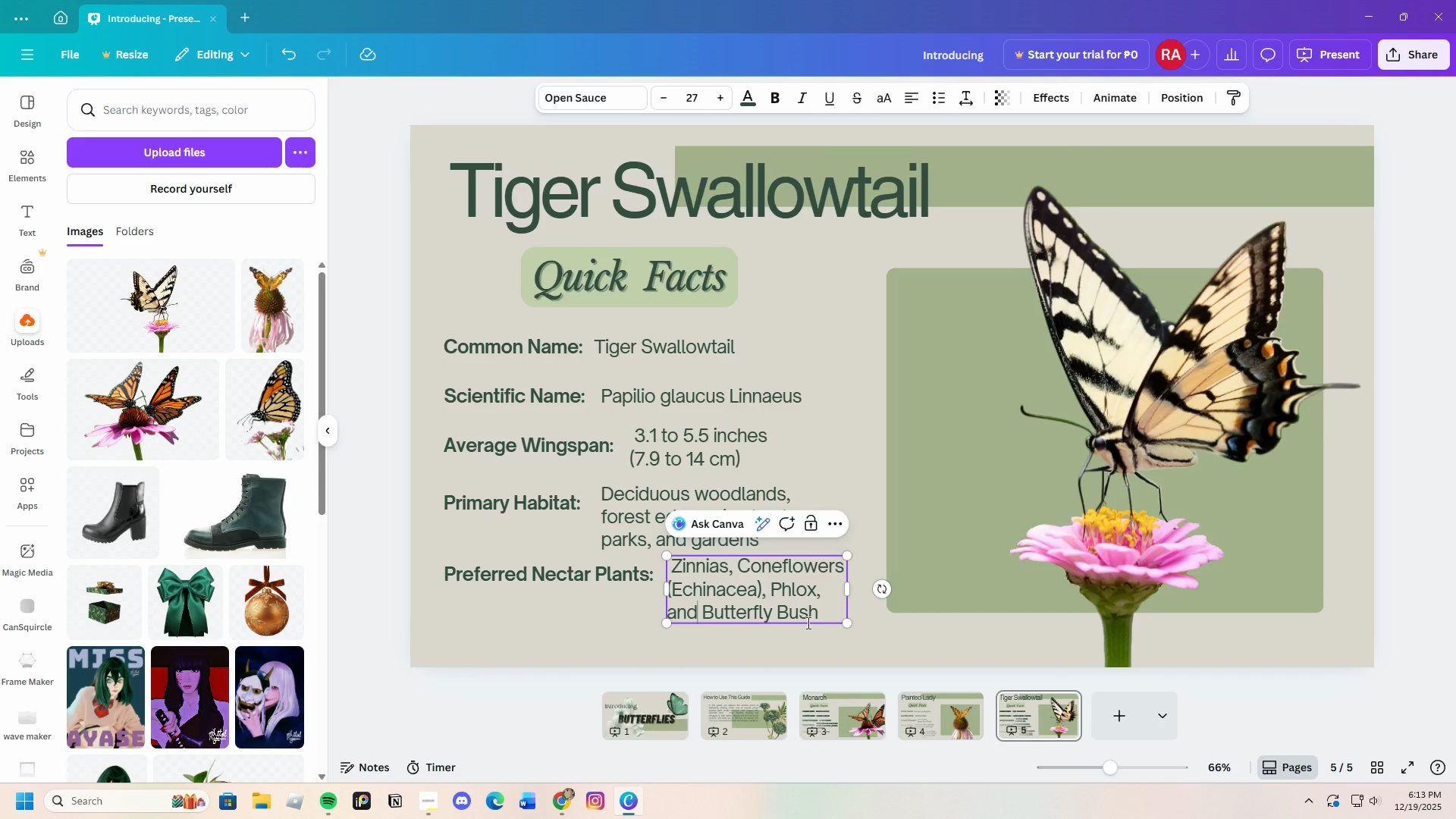 
left_click([839, 610])
 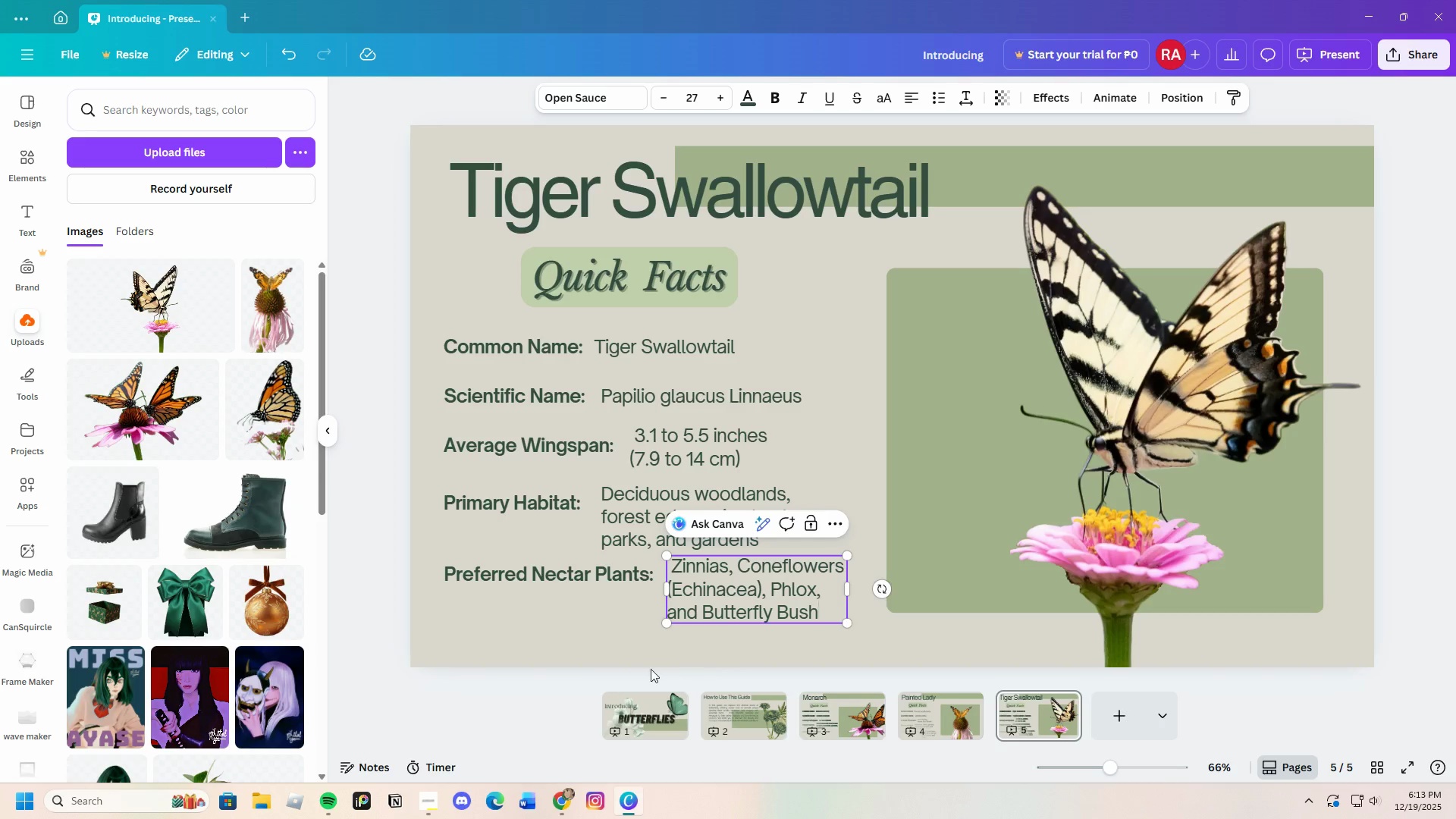 
left_click([634, 664])
 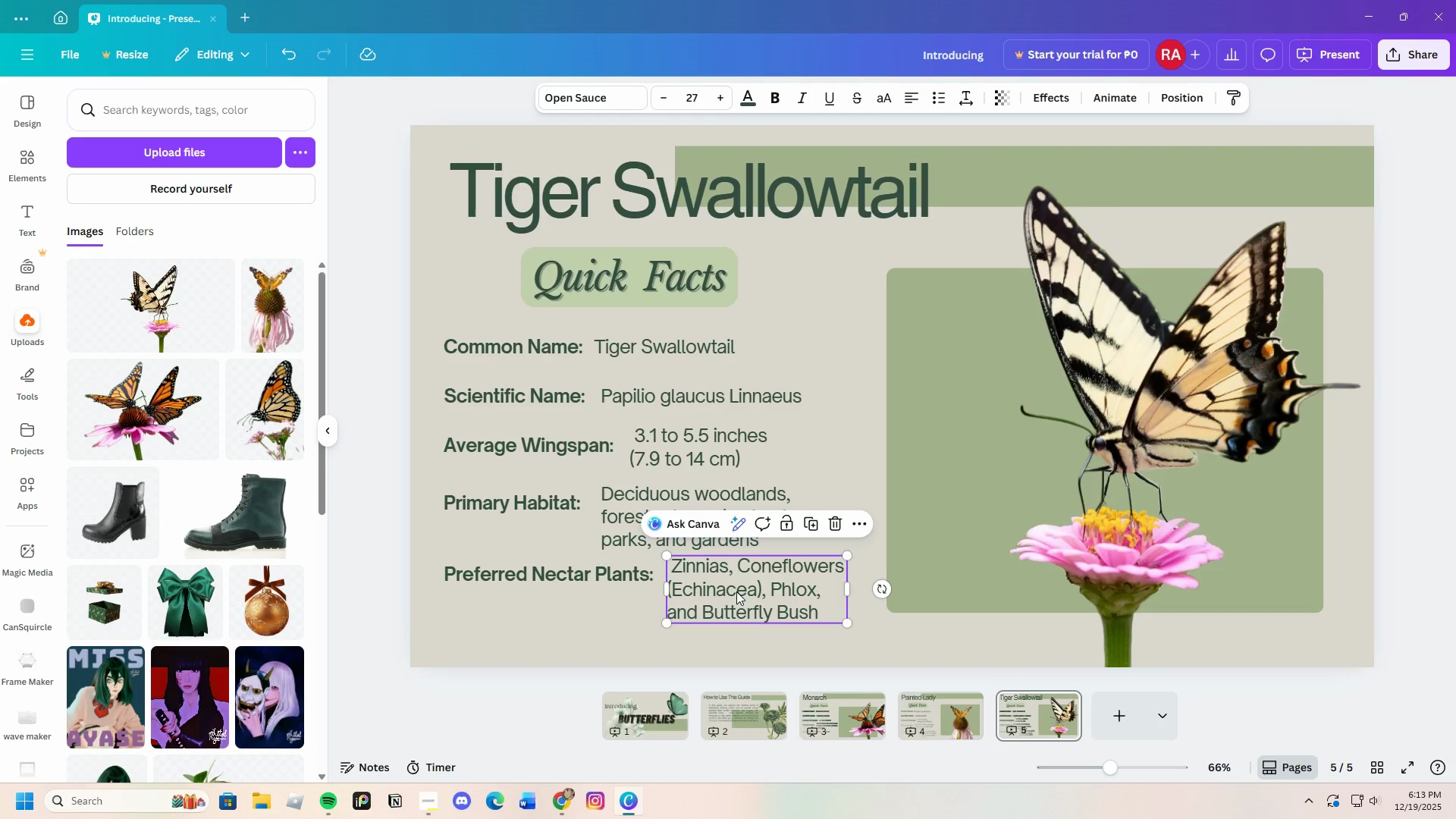 
left_click([623, 623])
 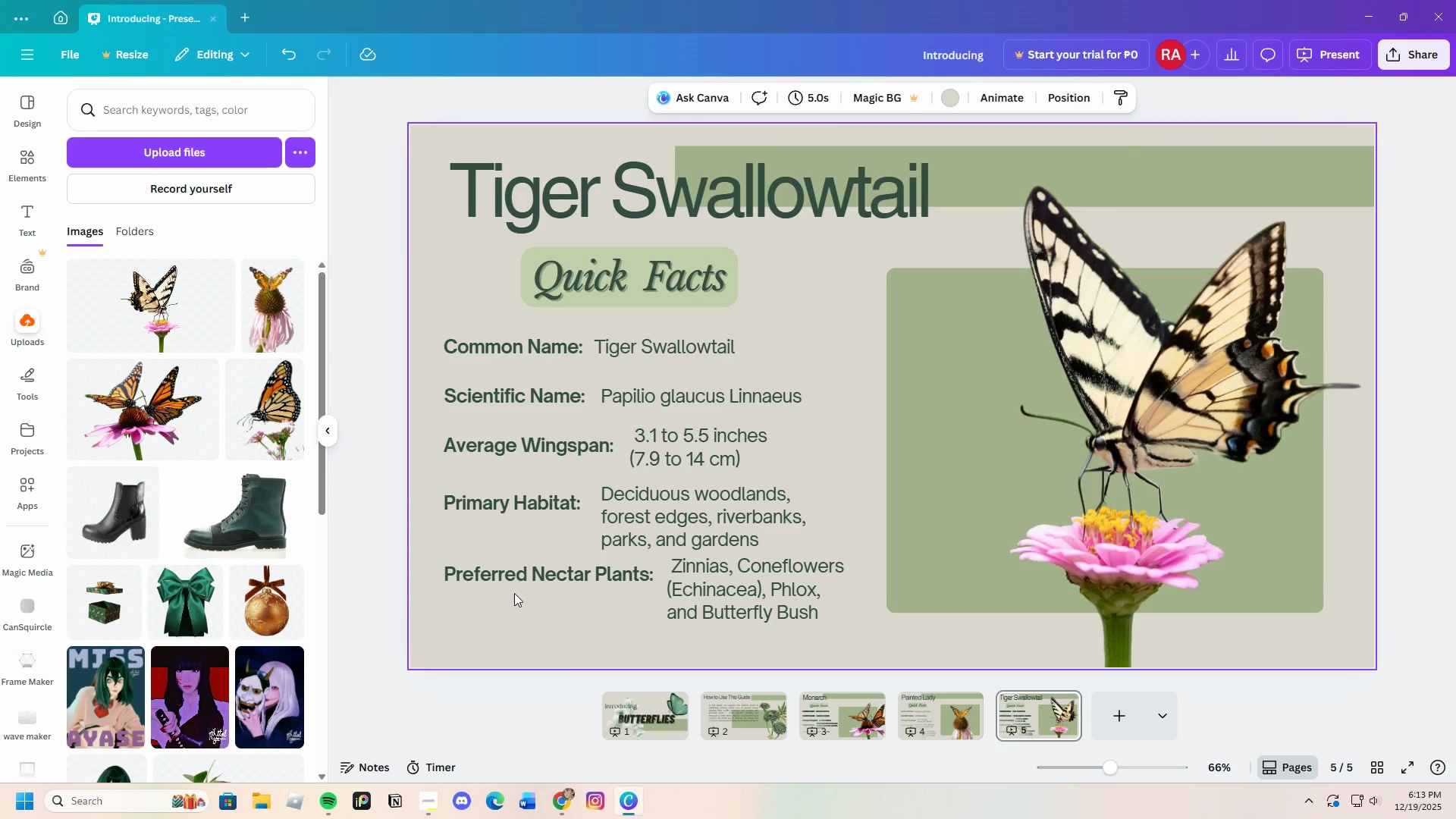 
left_click([563, 668])
 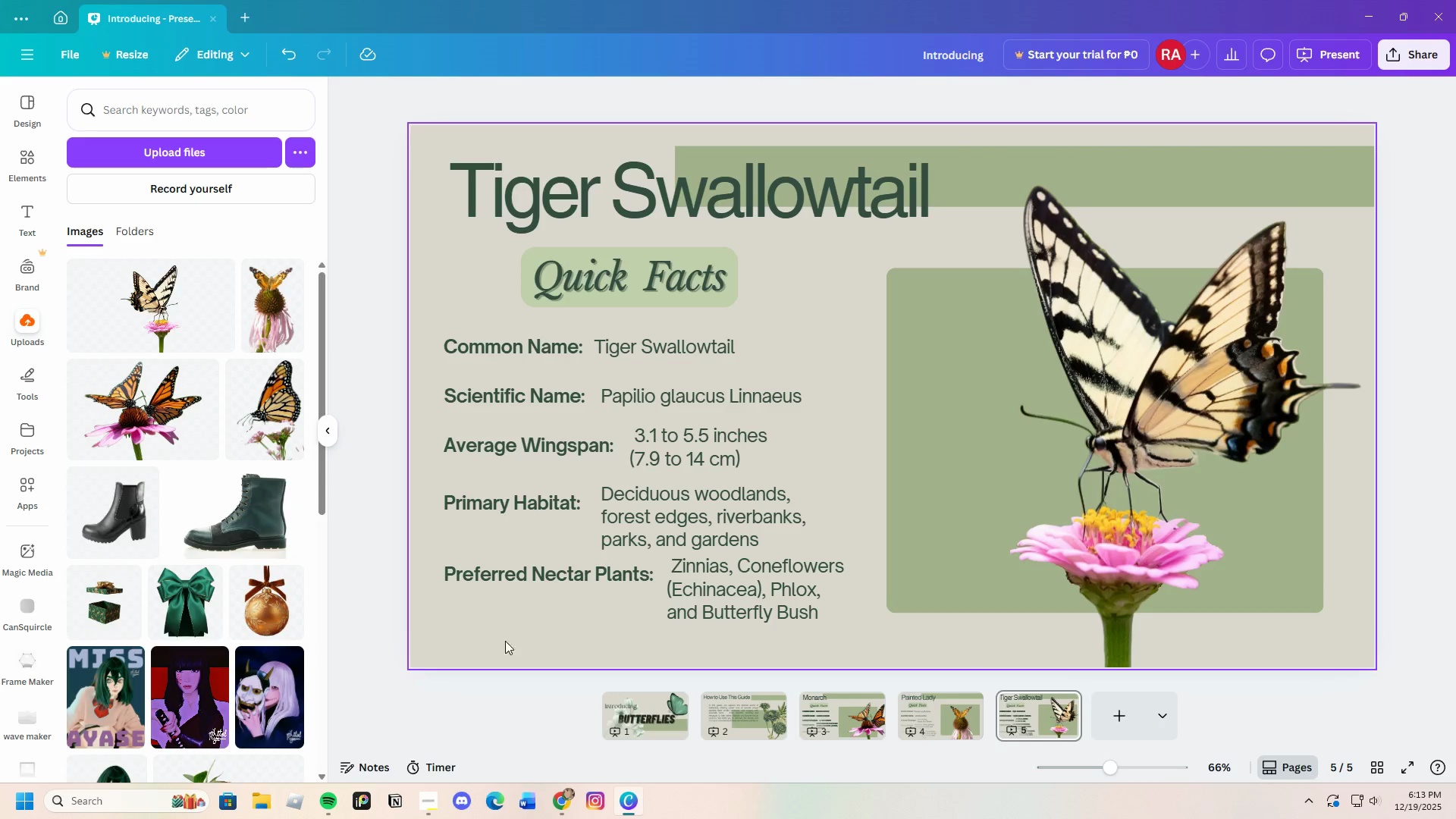 
left_click([494, 728])
 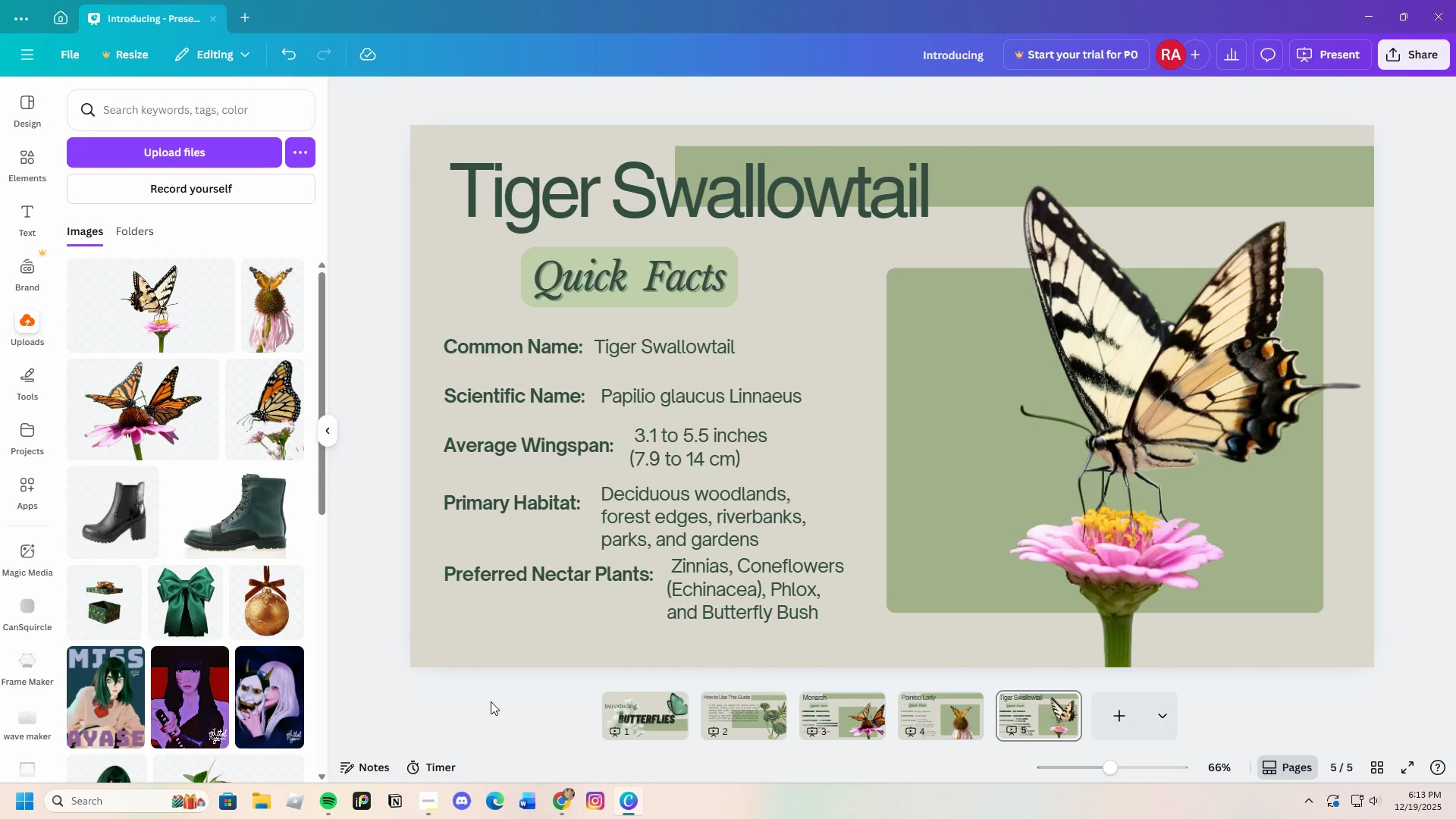 
left_click([750, 734])
 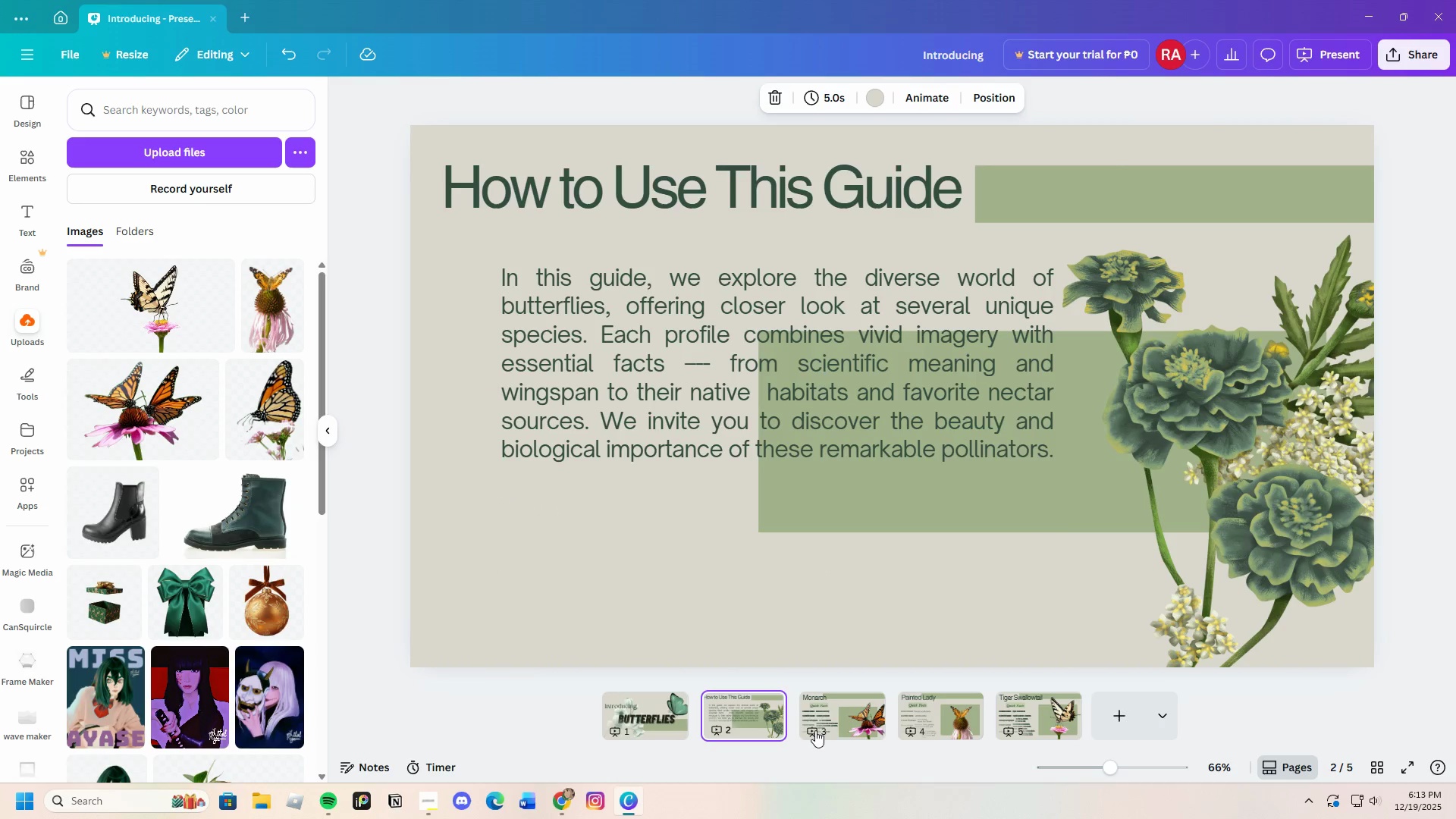 
left_click([838, 723])
 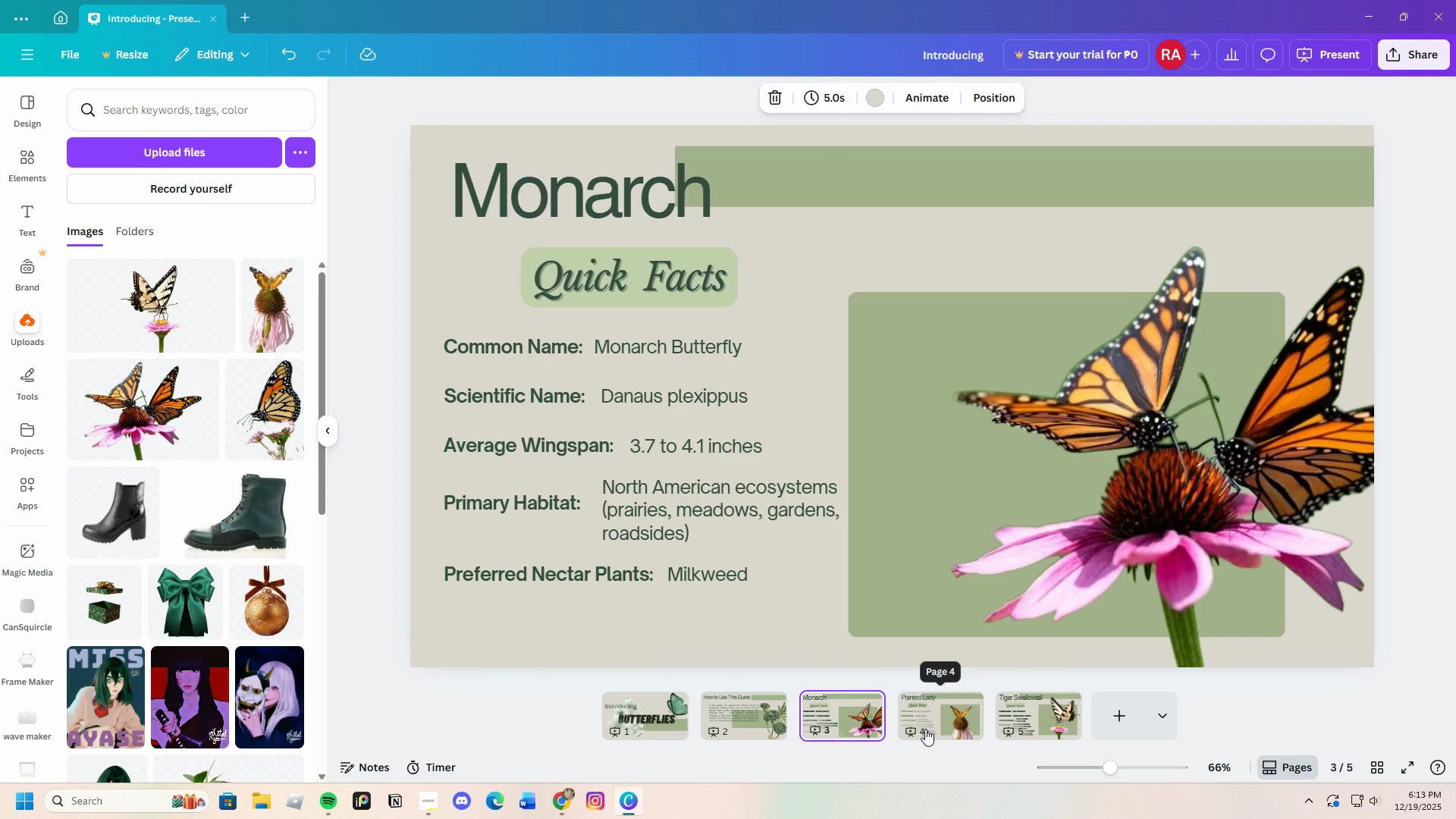 
left_click([923, 722])
 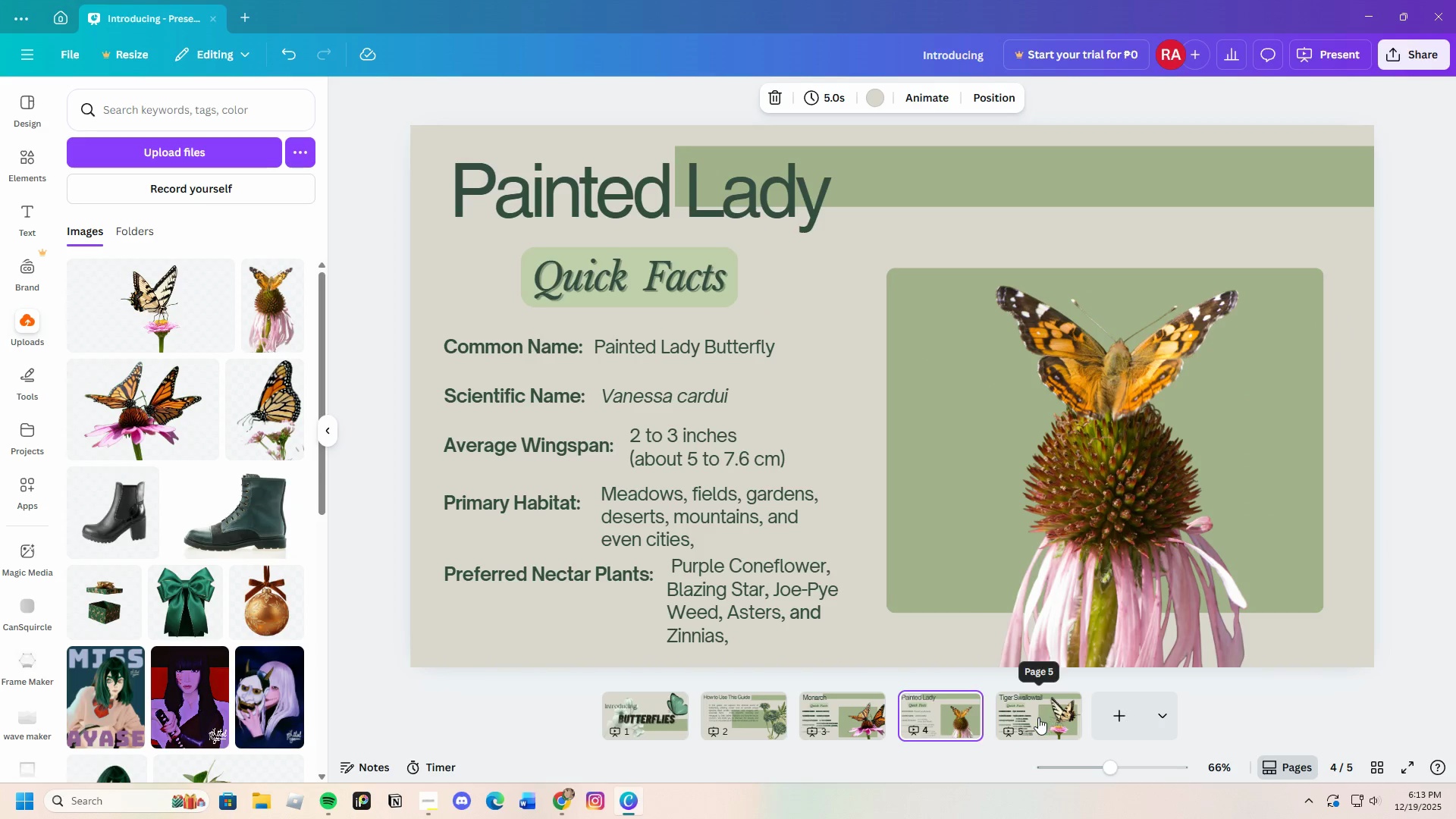 
left_click([1037, 717])
 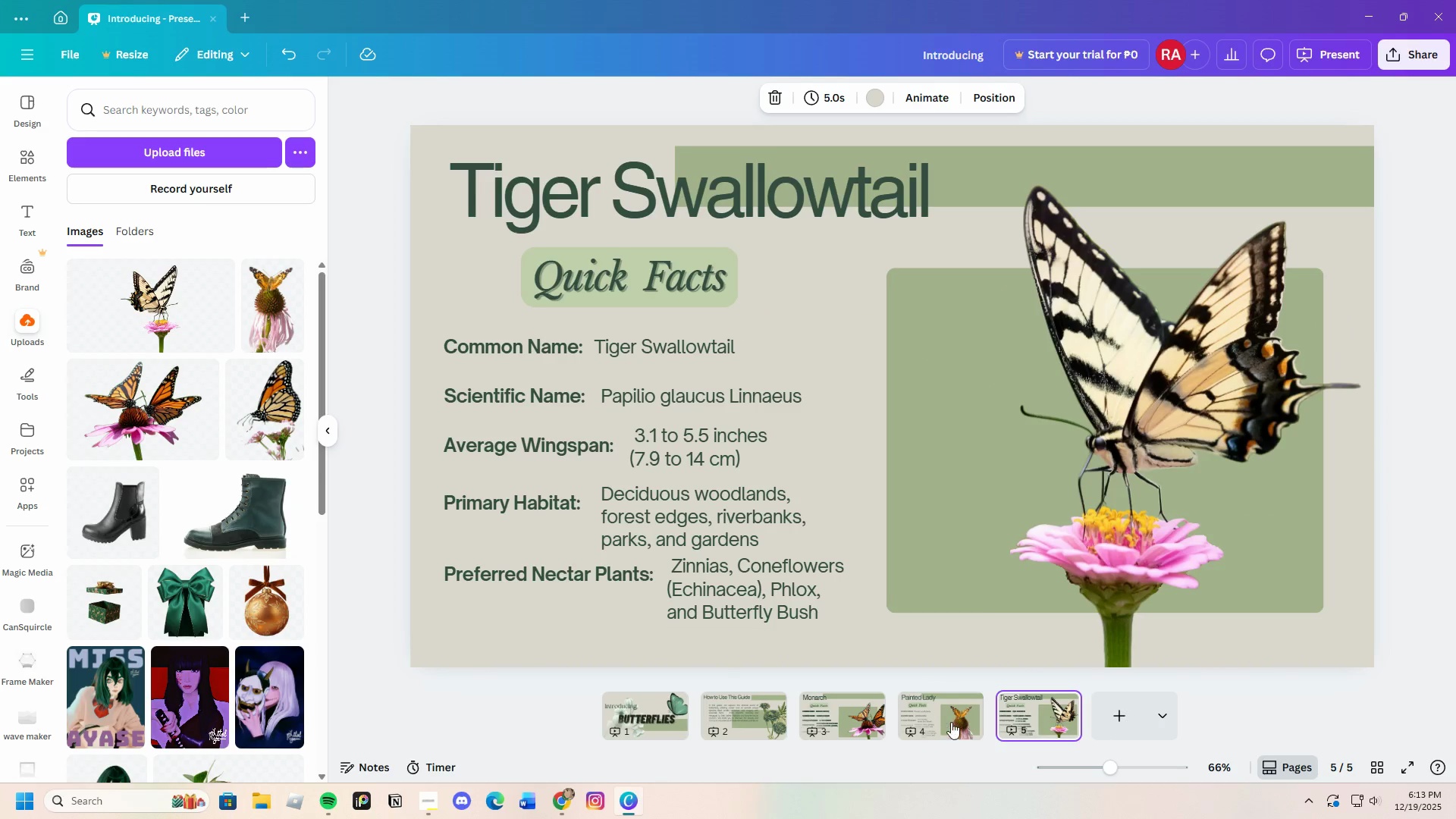 
left_click([941, 722])
 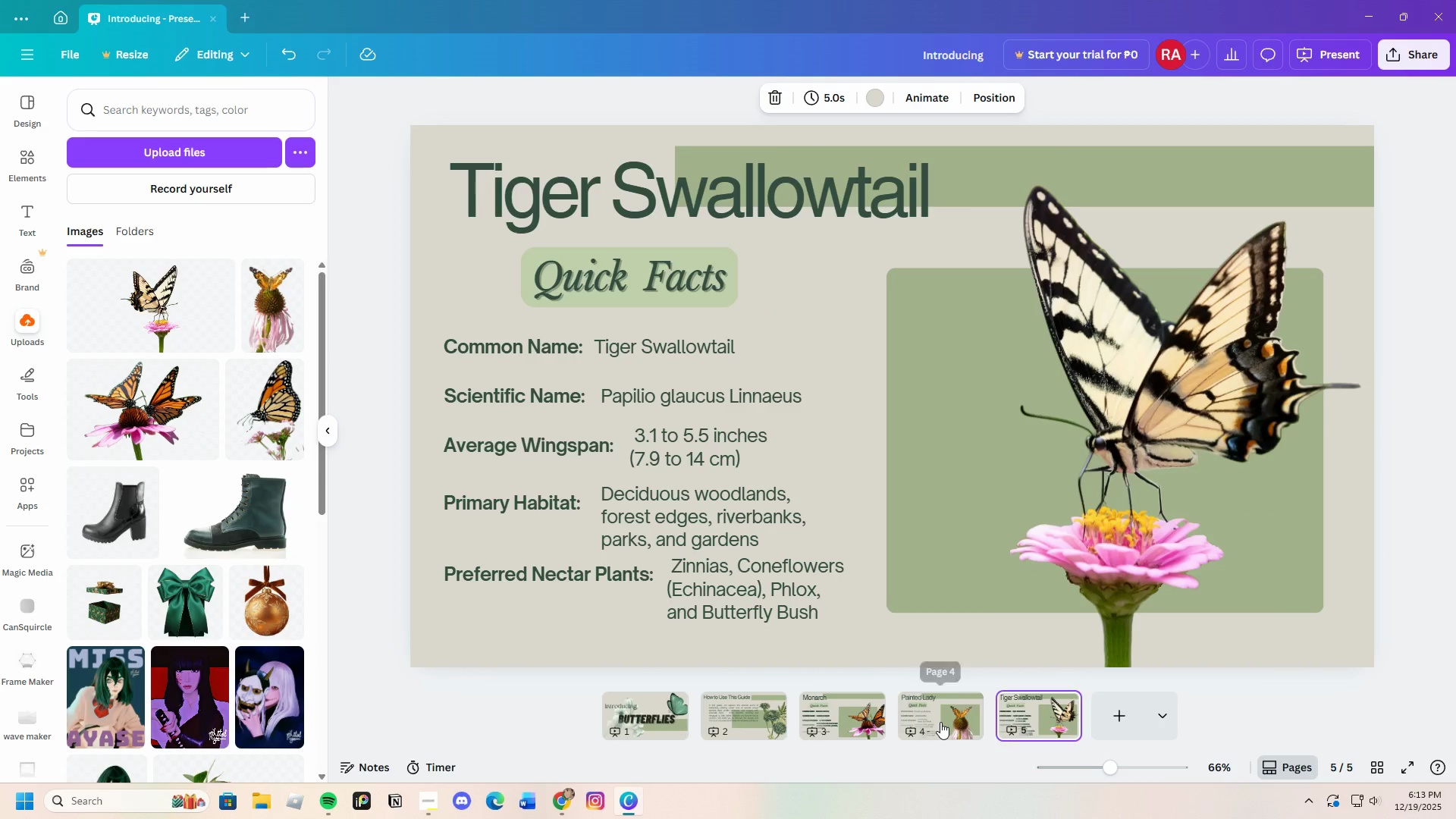 
mouse_move([935, 723])
 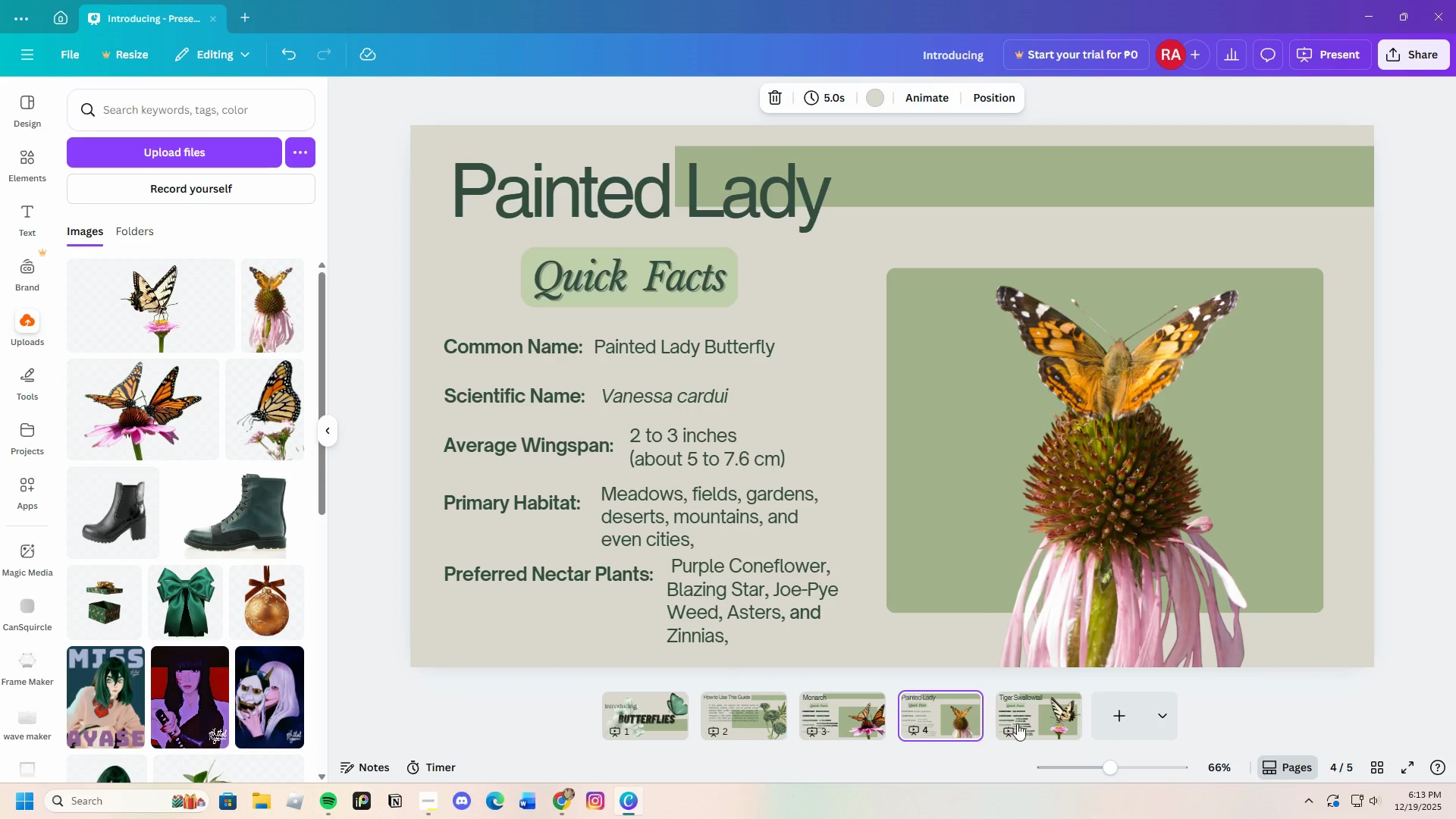 
left_click([1039, 723])
 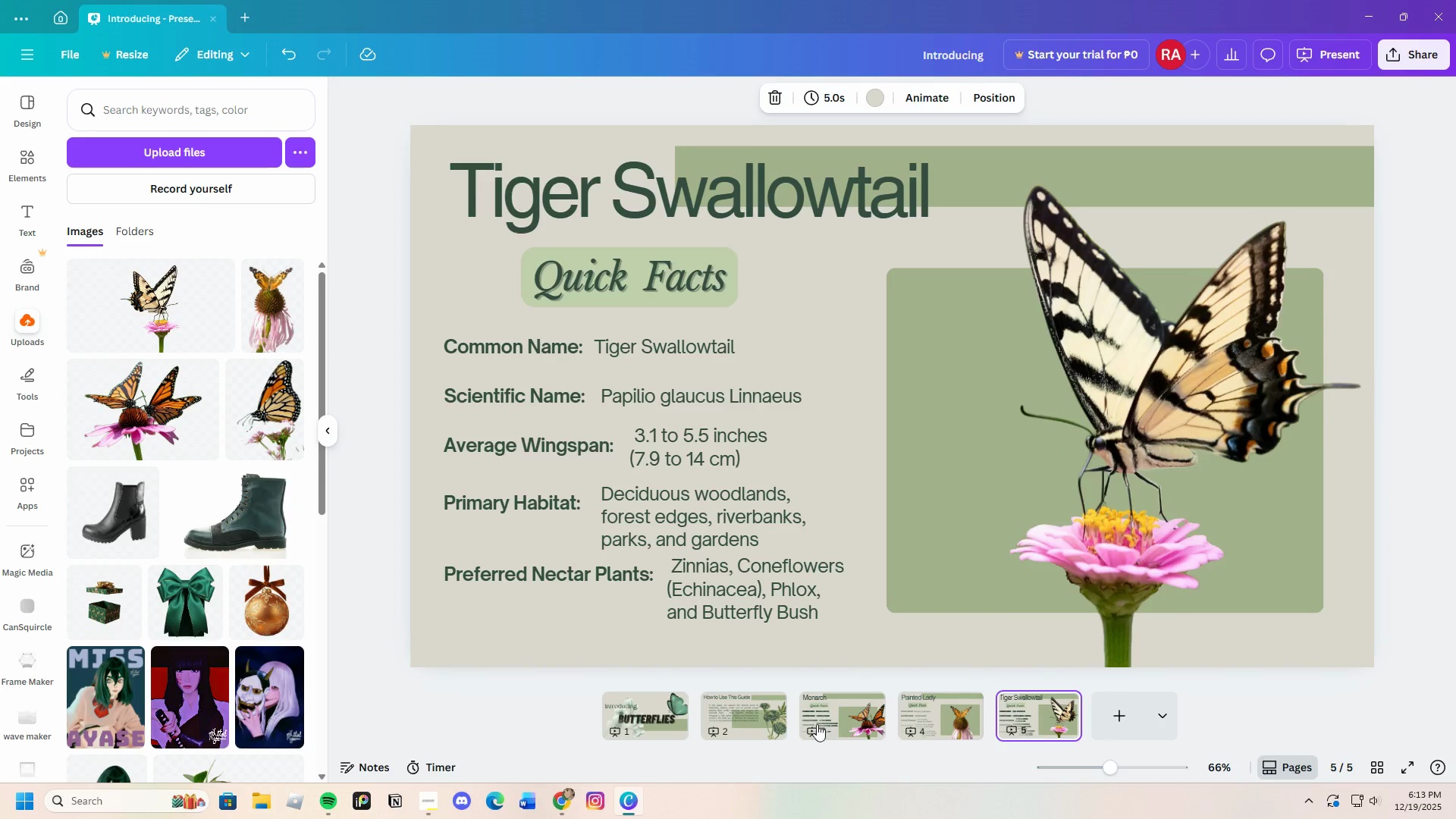 
left_click([826, 721])
 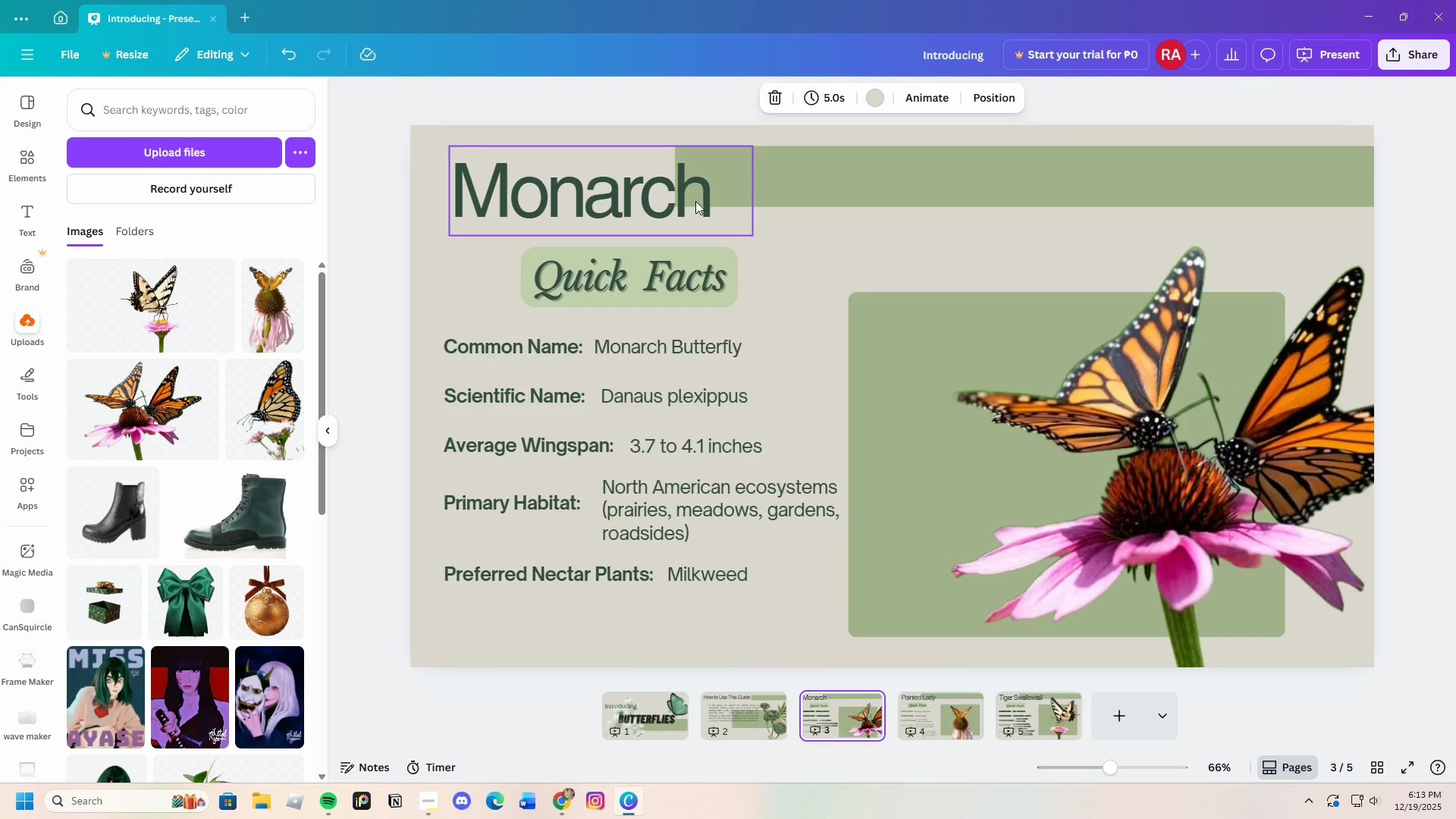 
double_click([738, 202])
 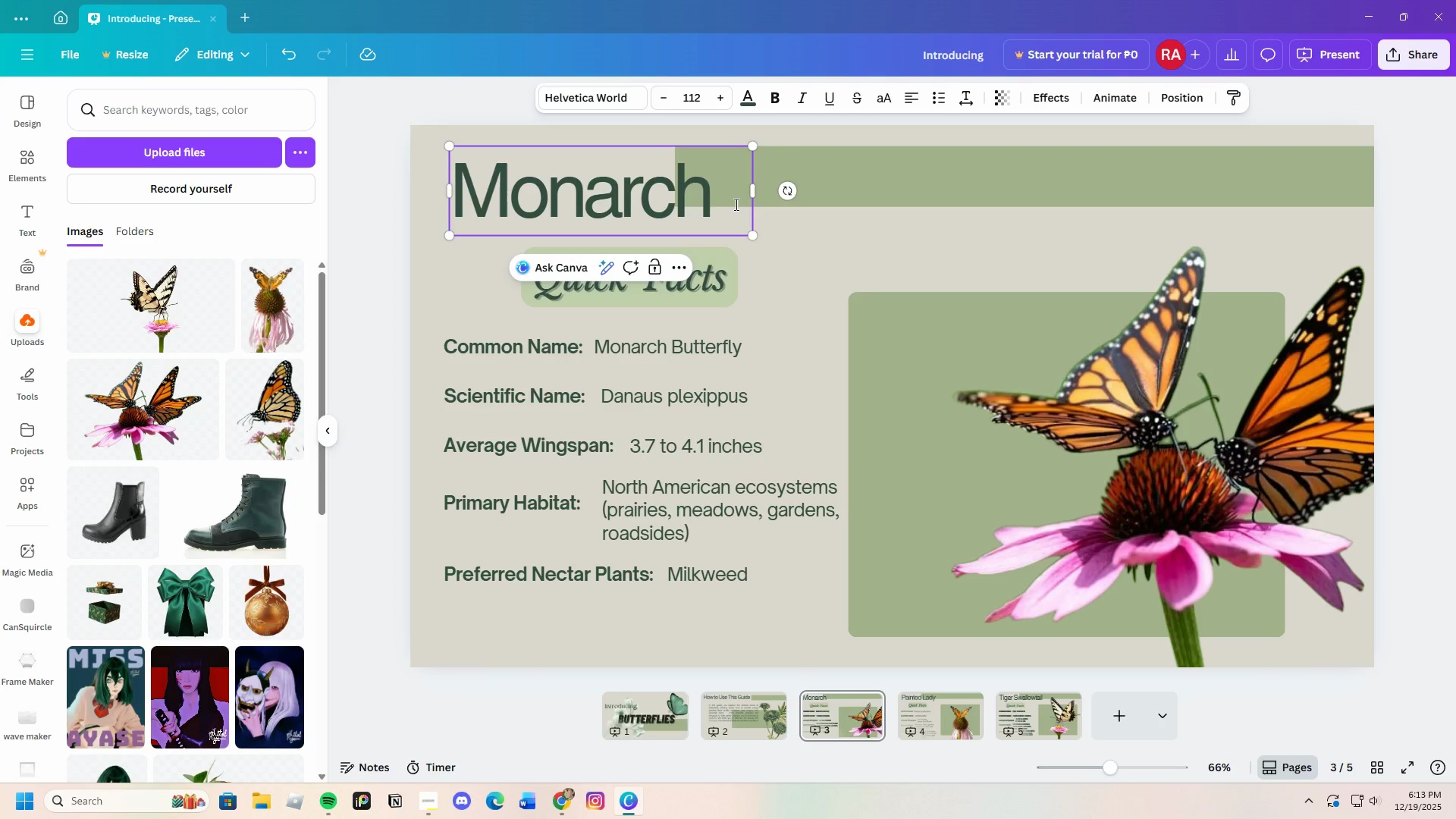 
type( Butterfly)
 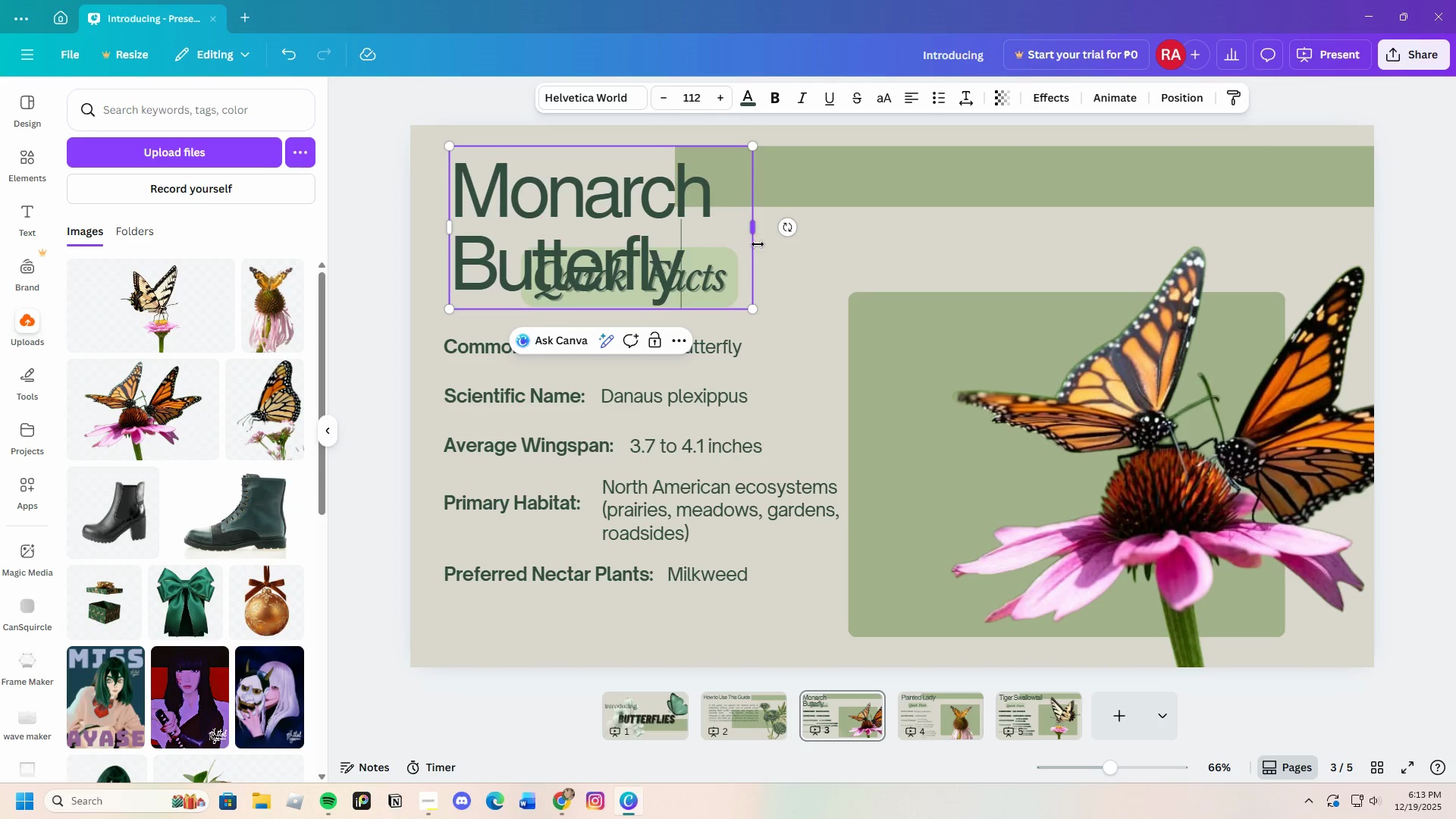 
left_click_drag(start_coordinate=[755, 231], to_coordinate=[966, 223])
 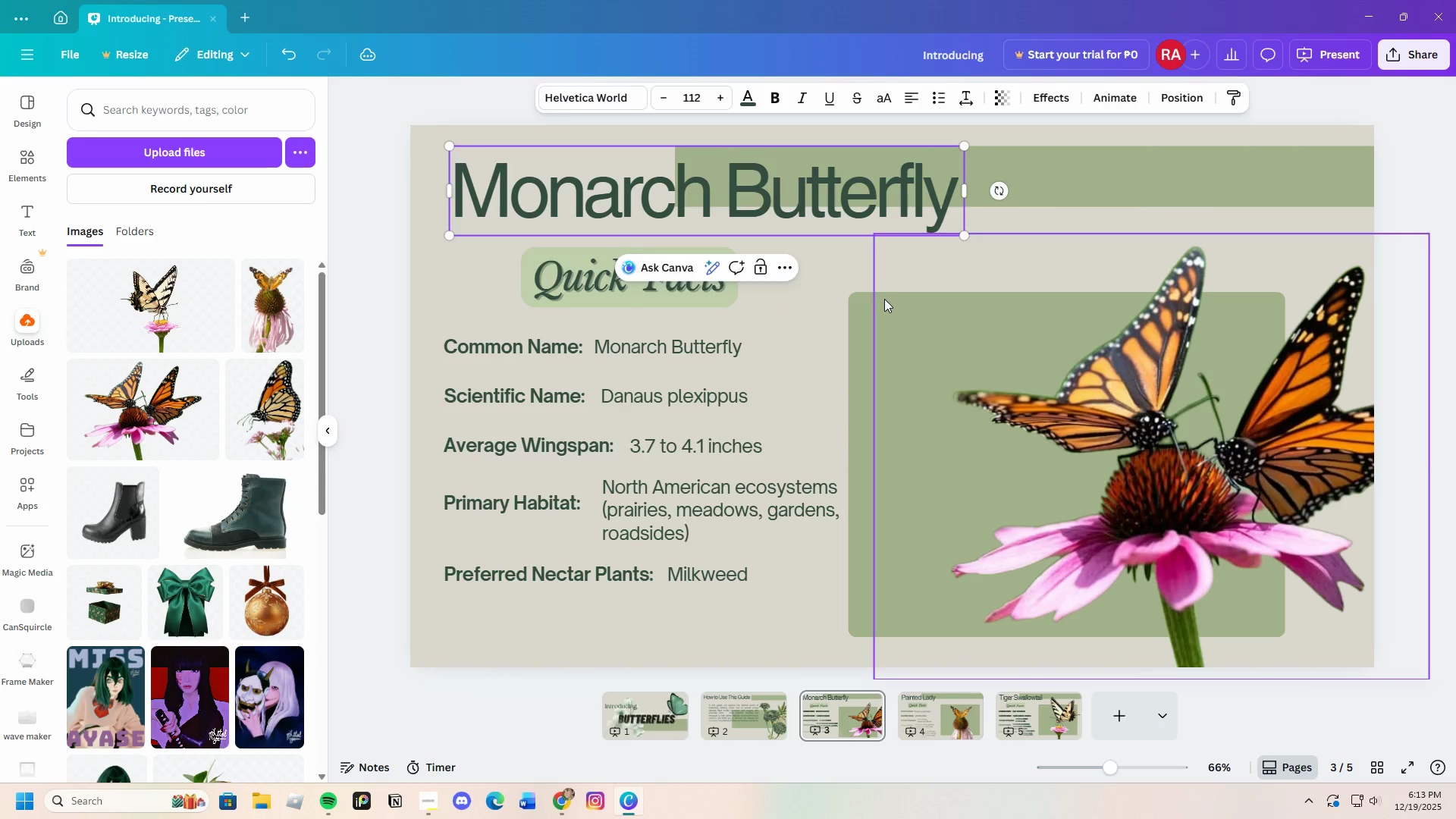 
left_click([884, 299])
 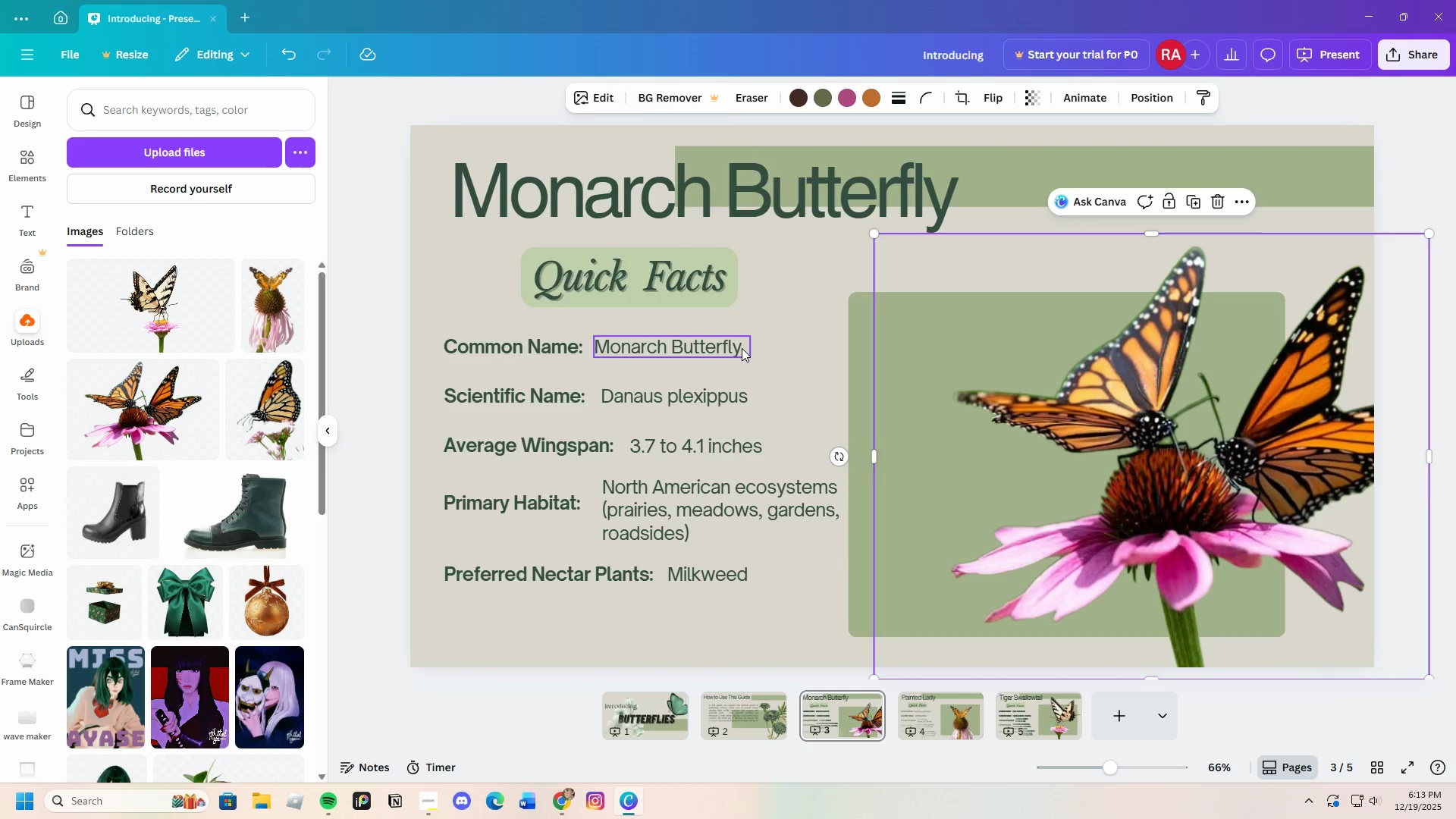 
double_click([742, 348])
 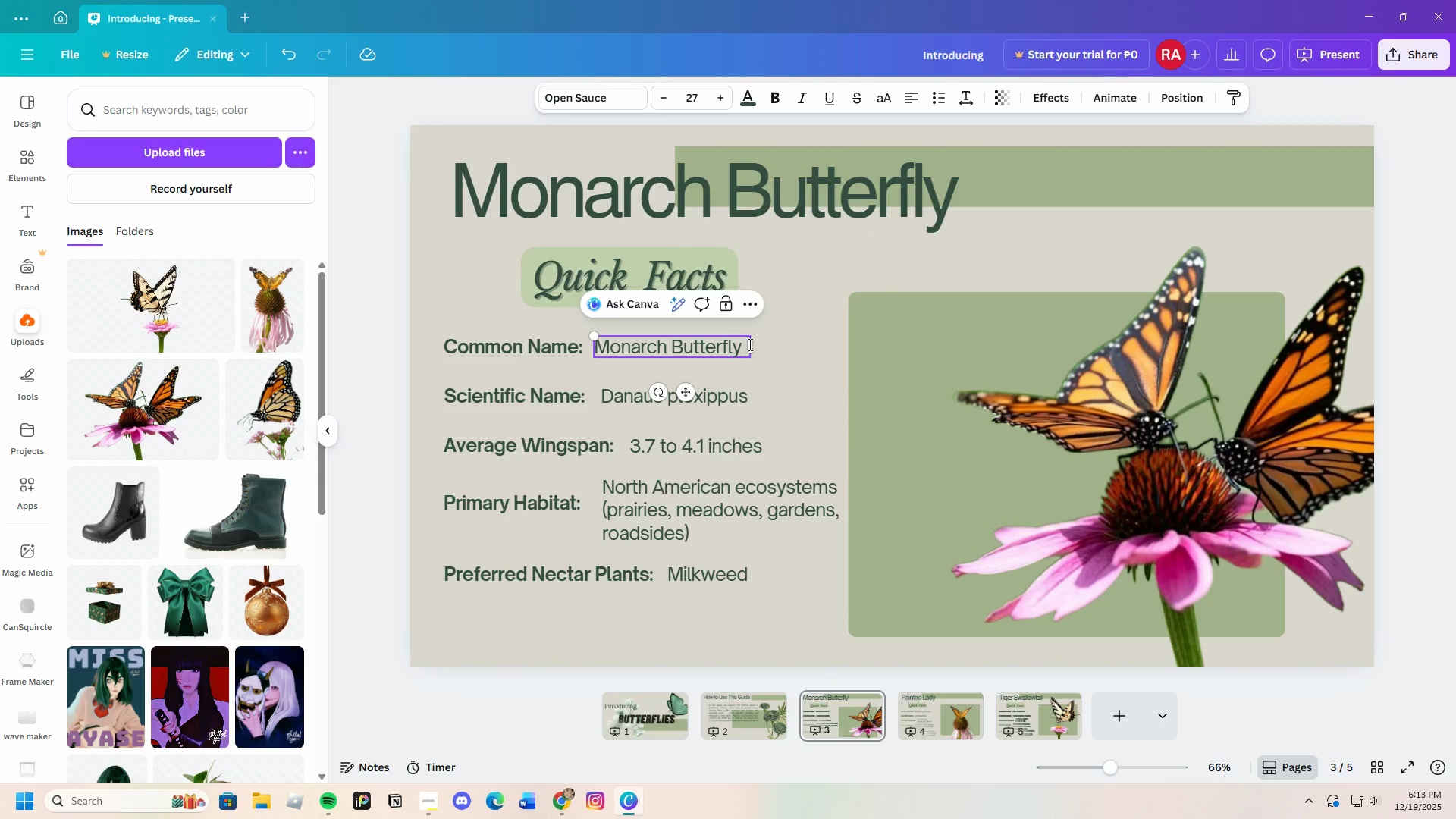 
key(Backspace)
 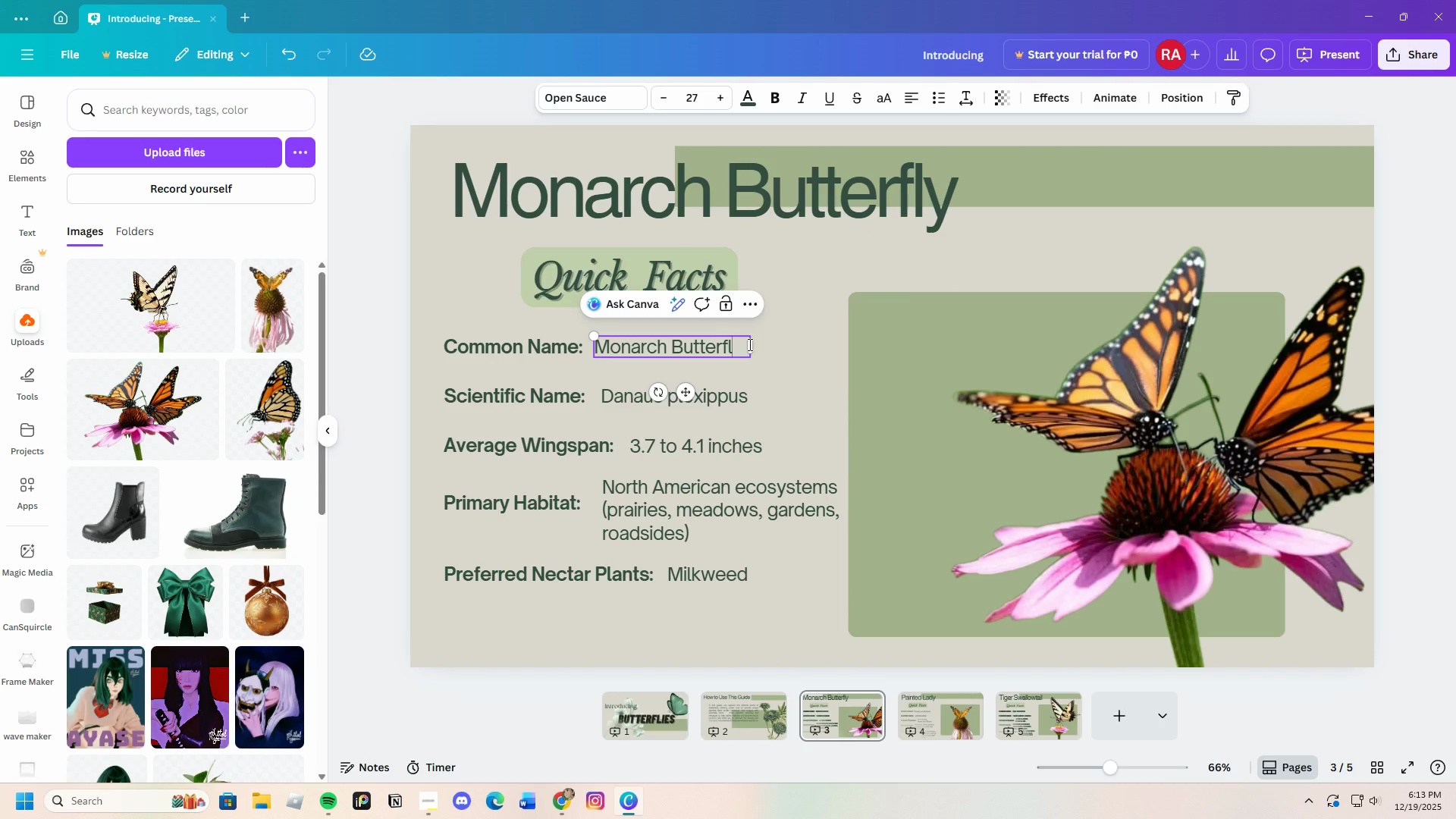 
key(Backspace)
 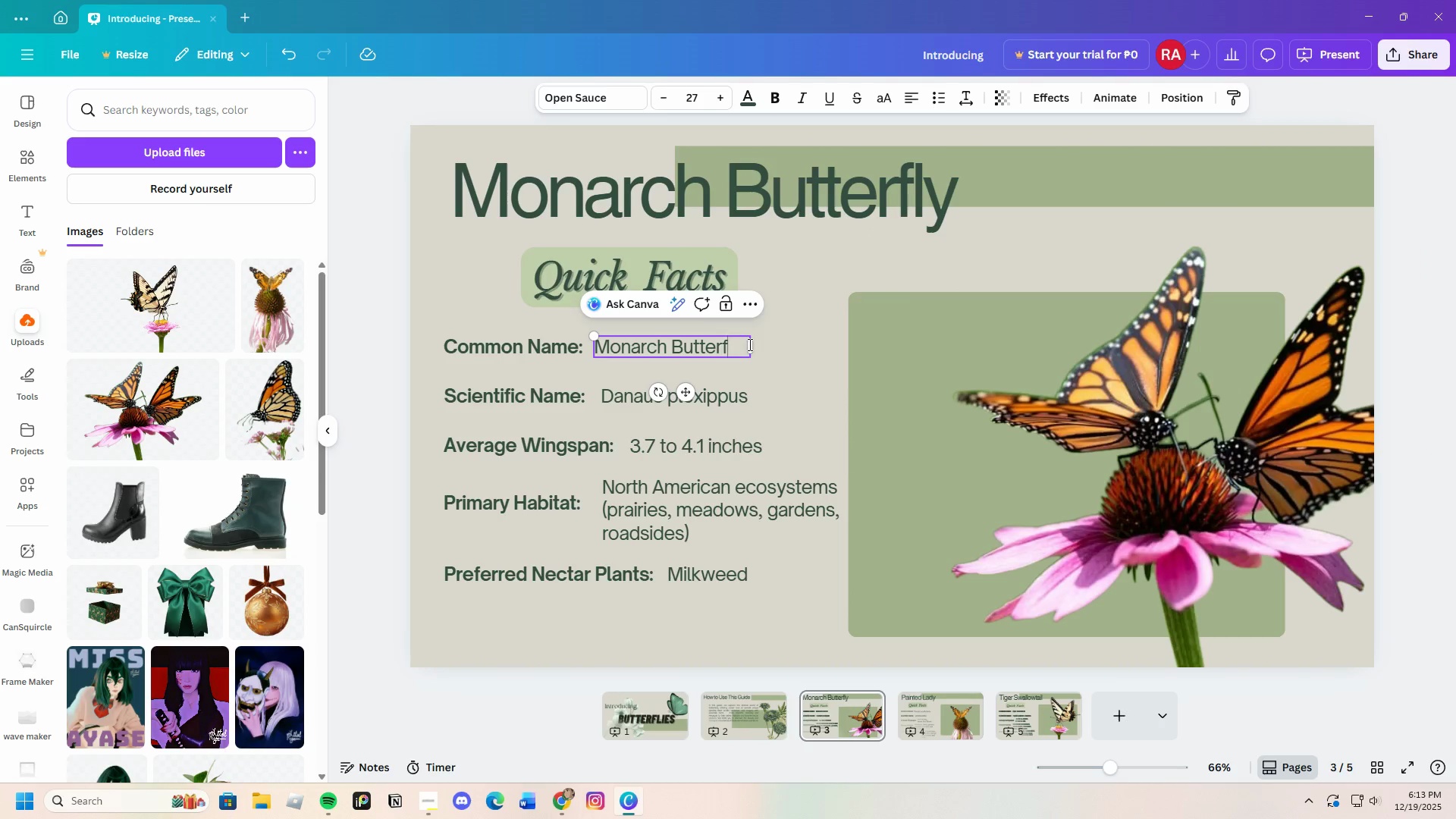 
key(Backspace)
 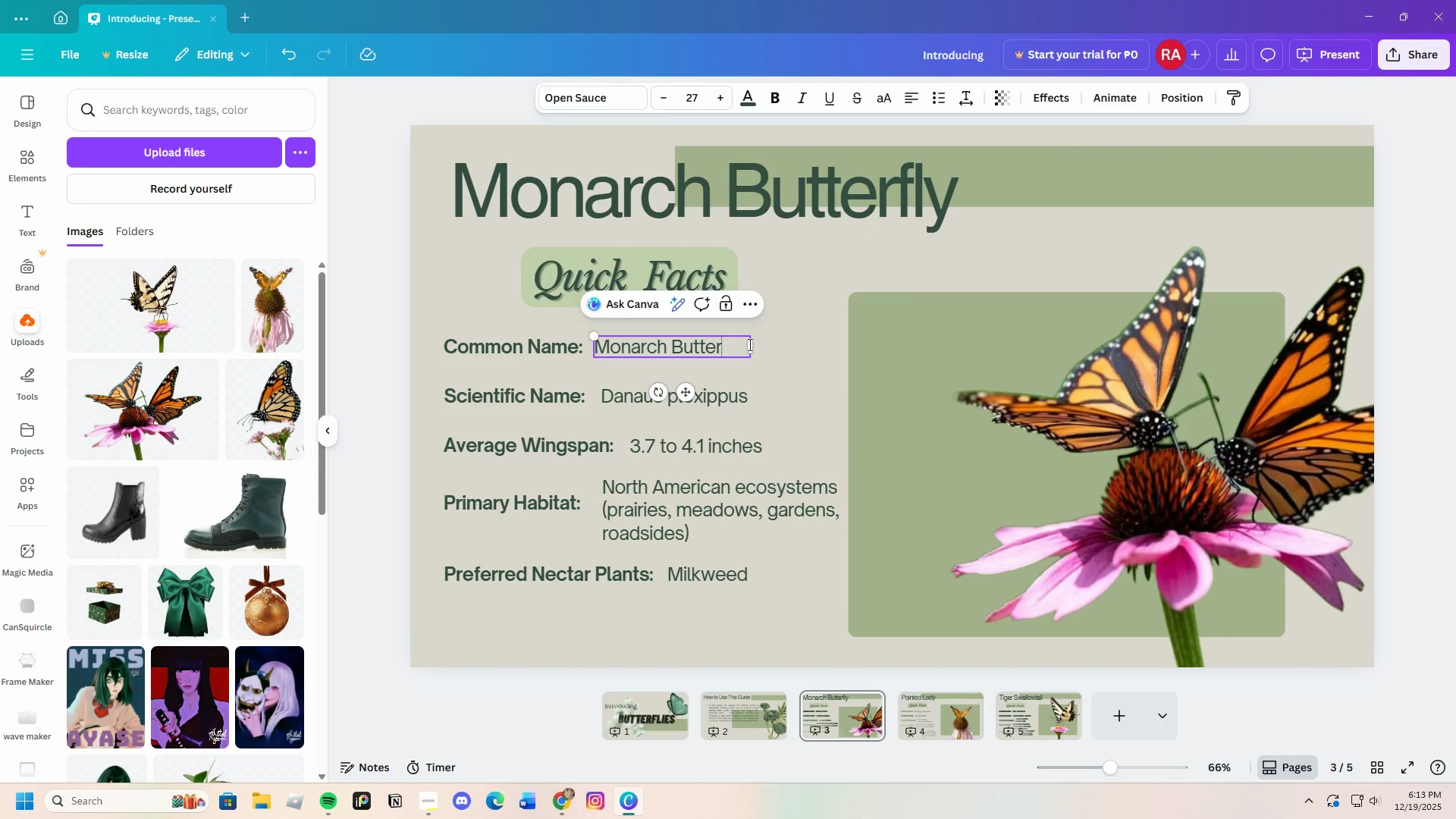 
key(Backspace)
 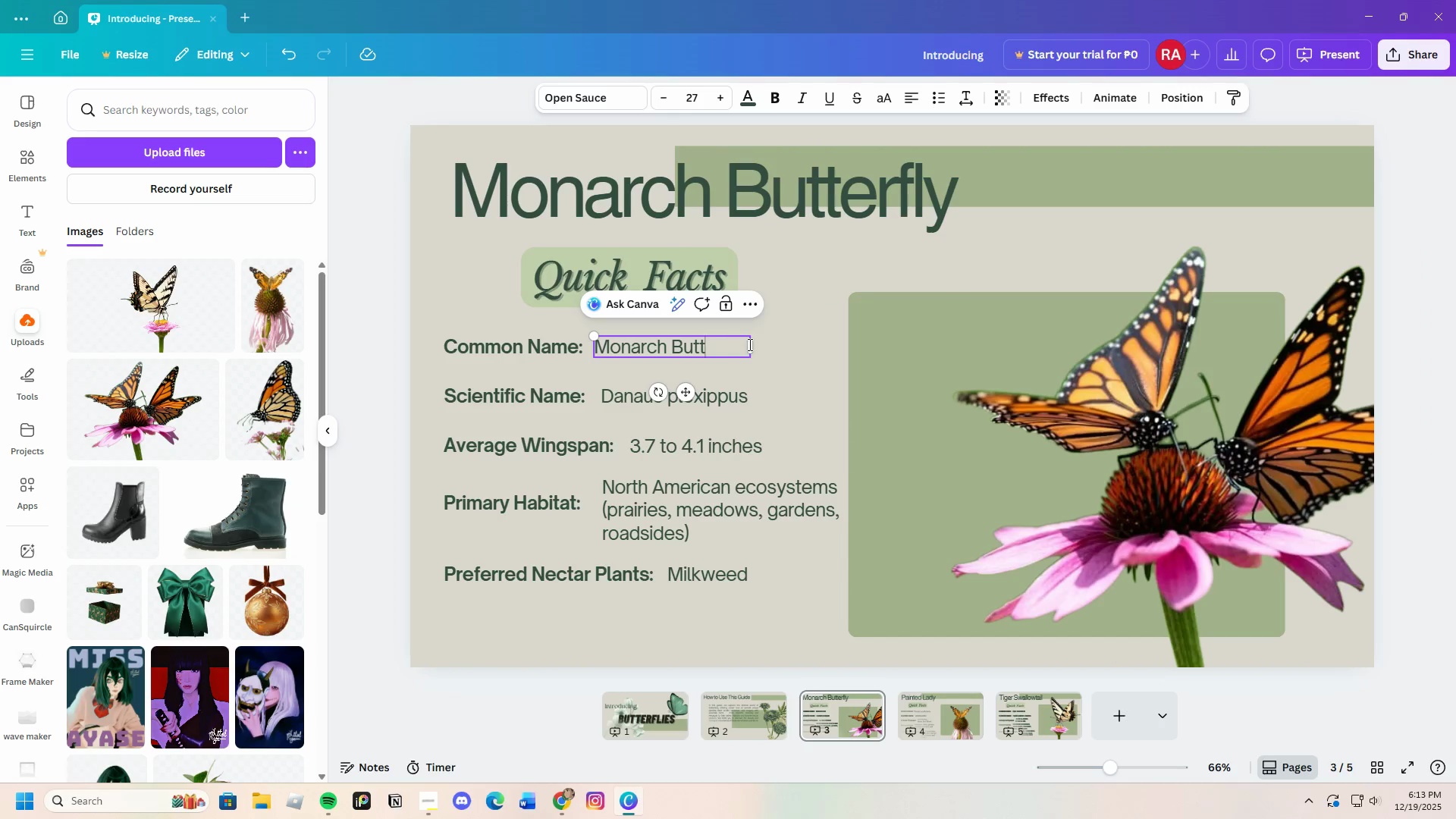 
key(Backspace)
 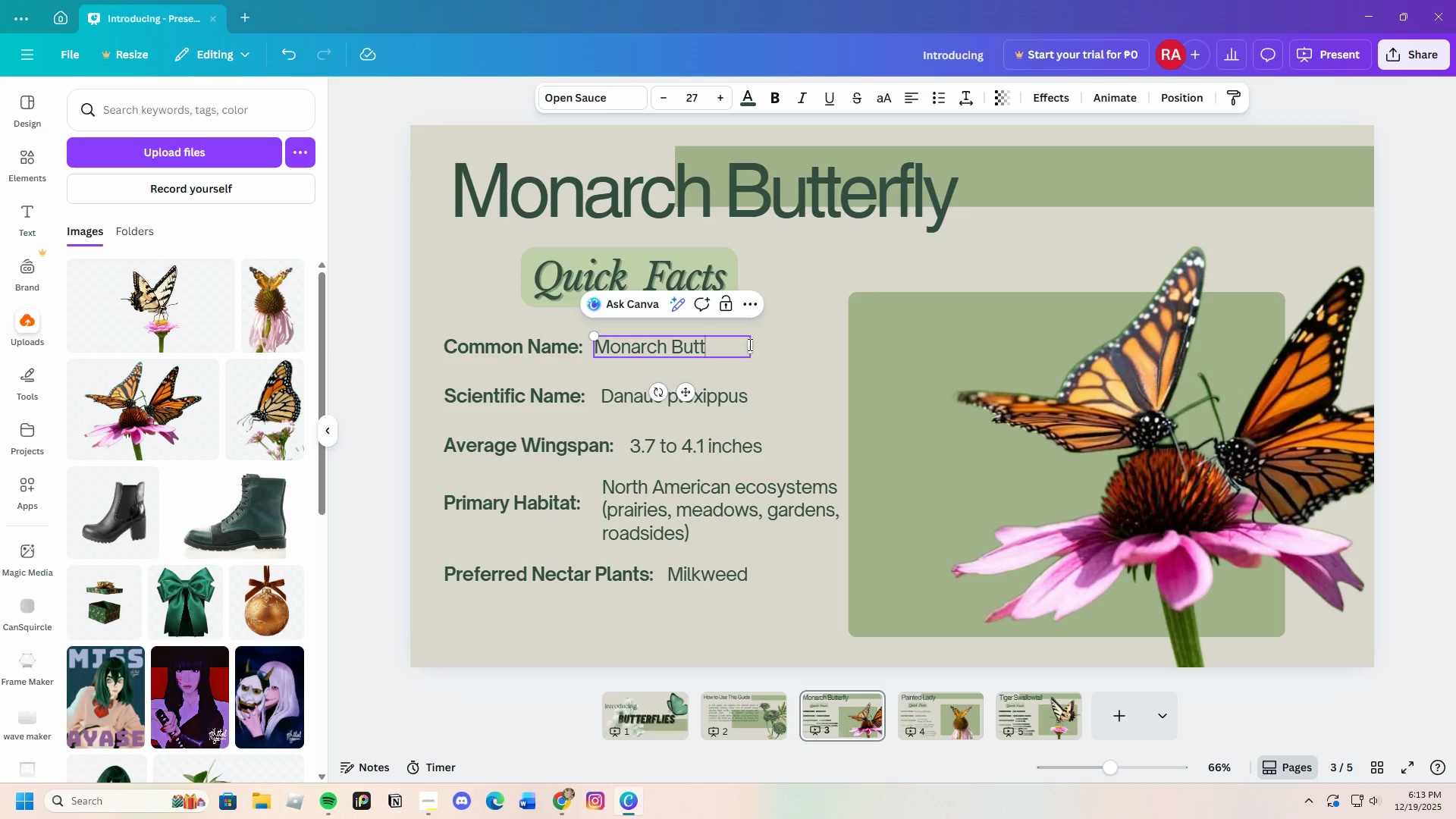 
key(Backspace)
 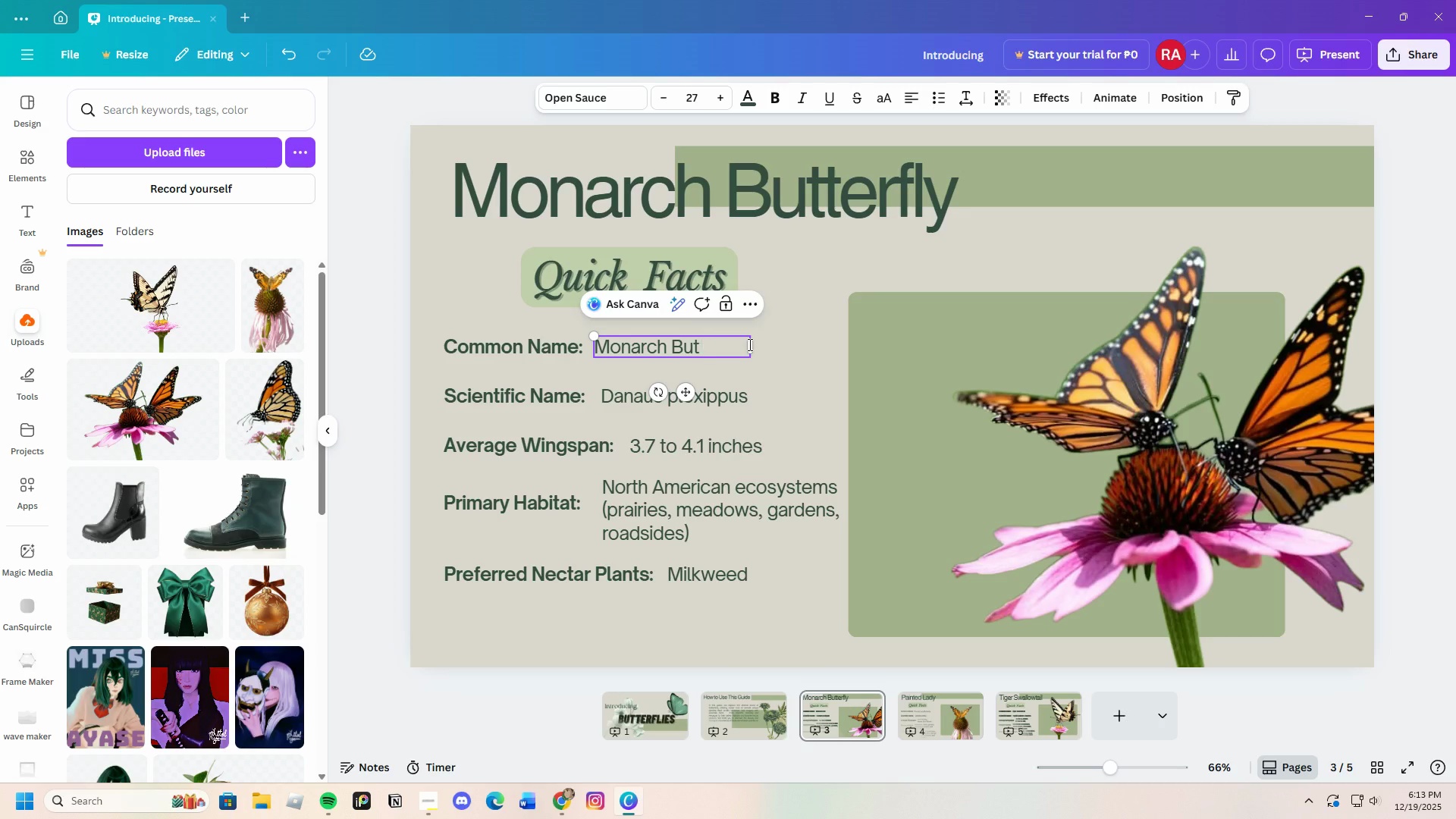 
key(Backspace)
 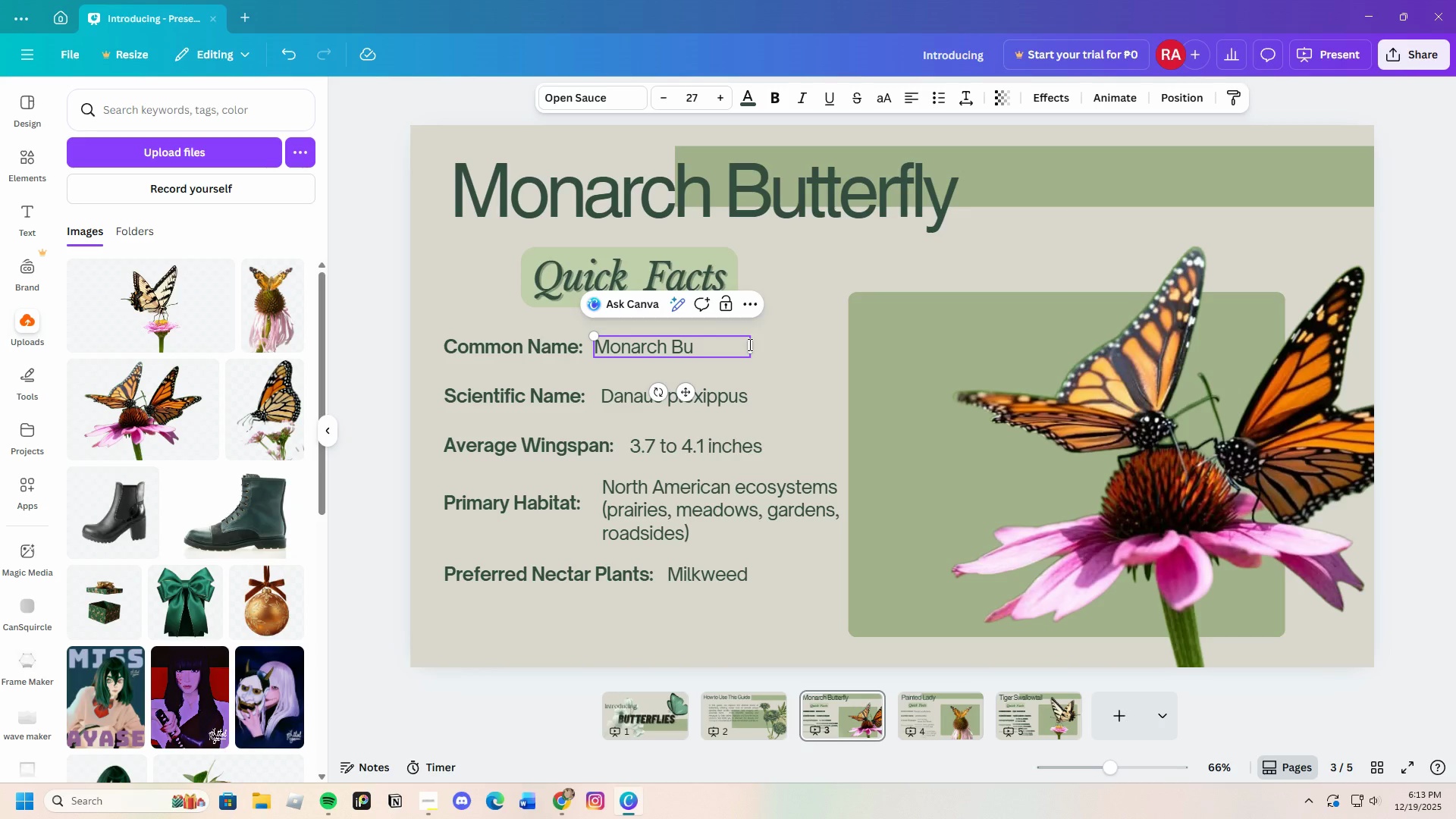 
key(Backspace)
 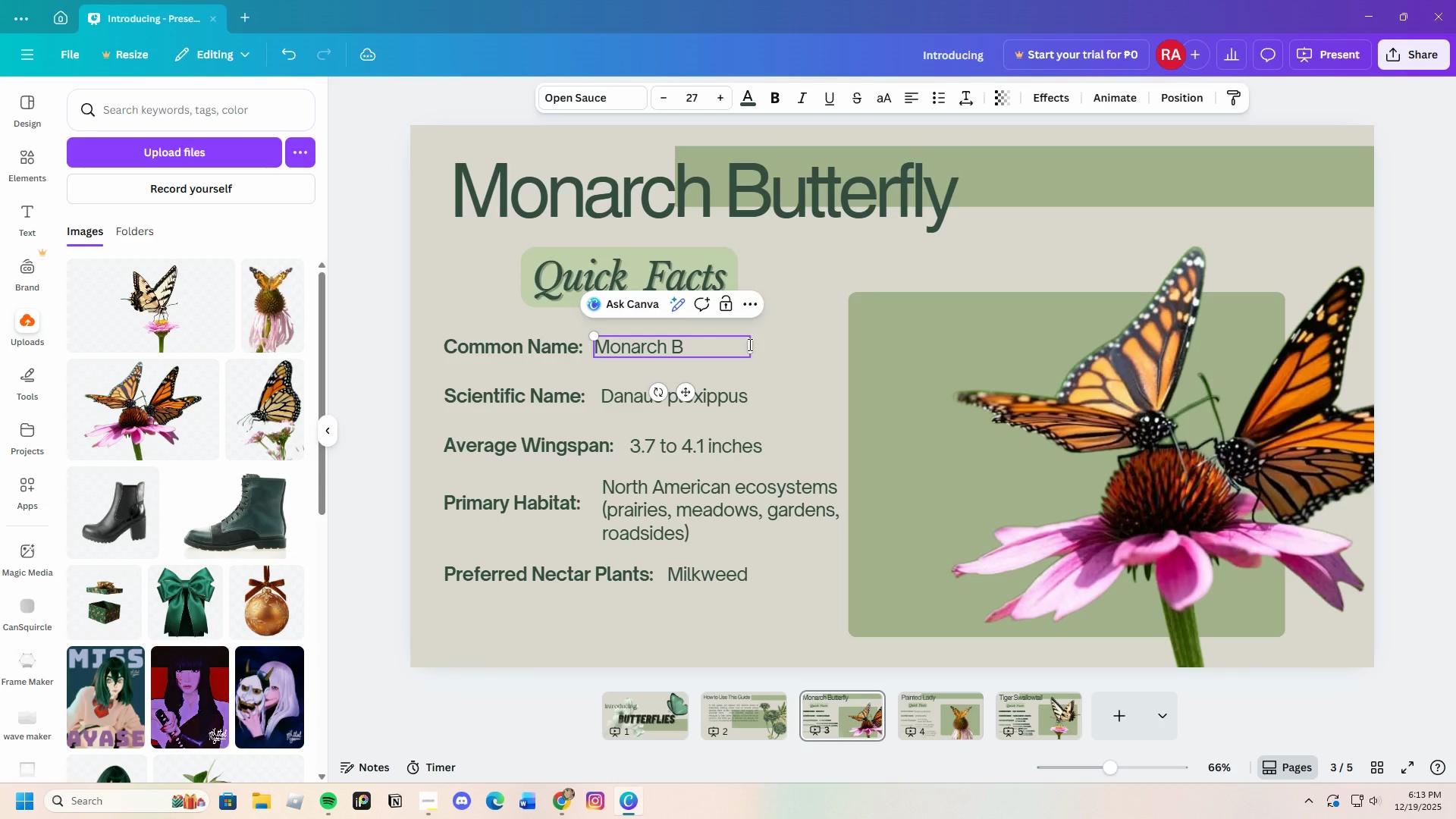 
key(Backspace)
 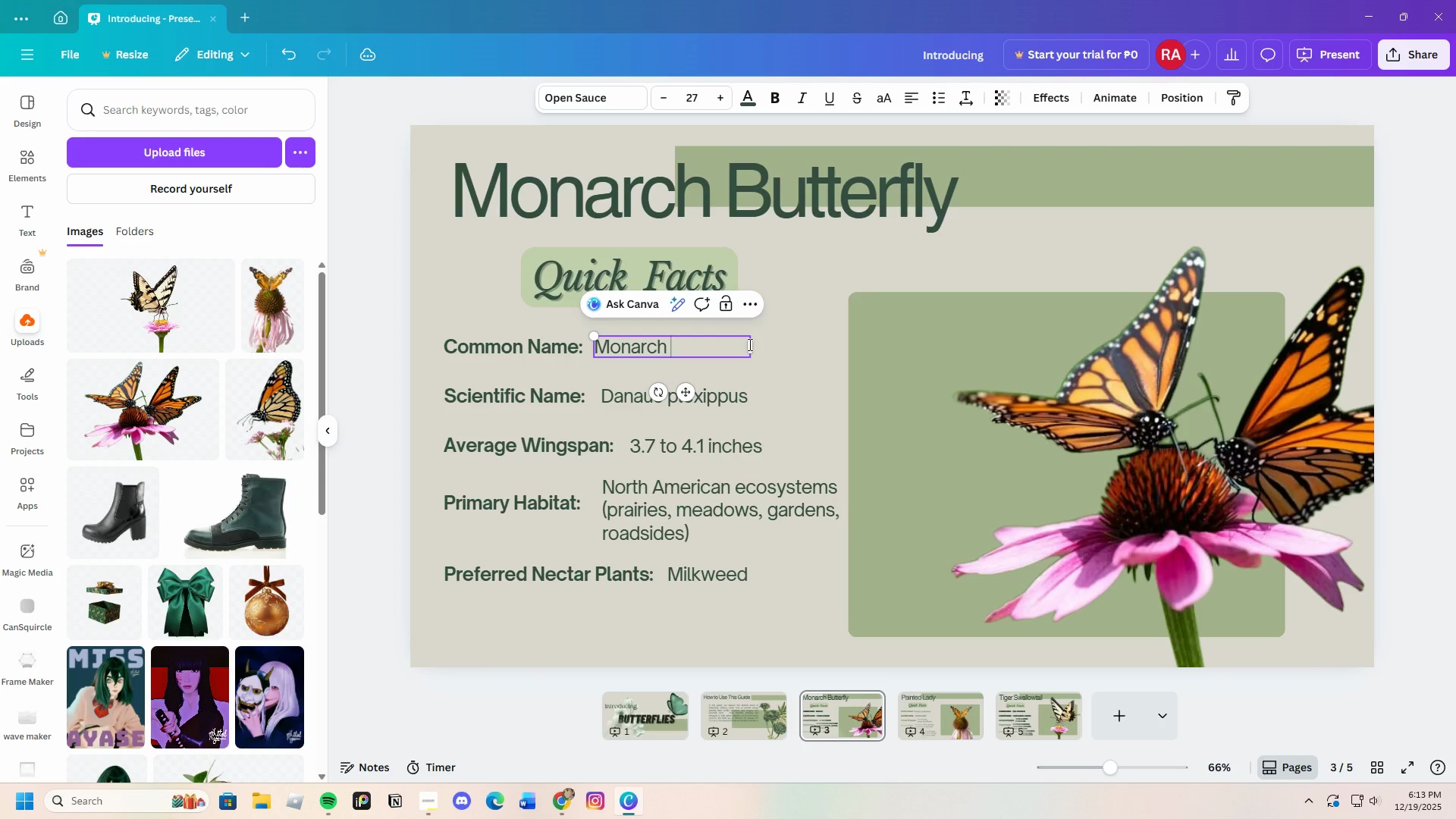 
key(Backspace)
 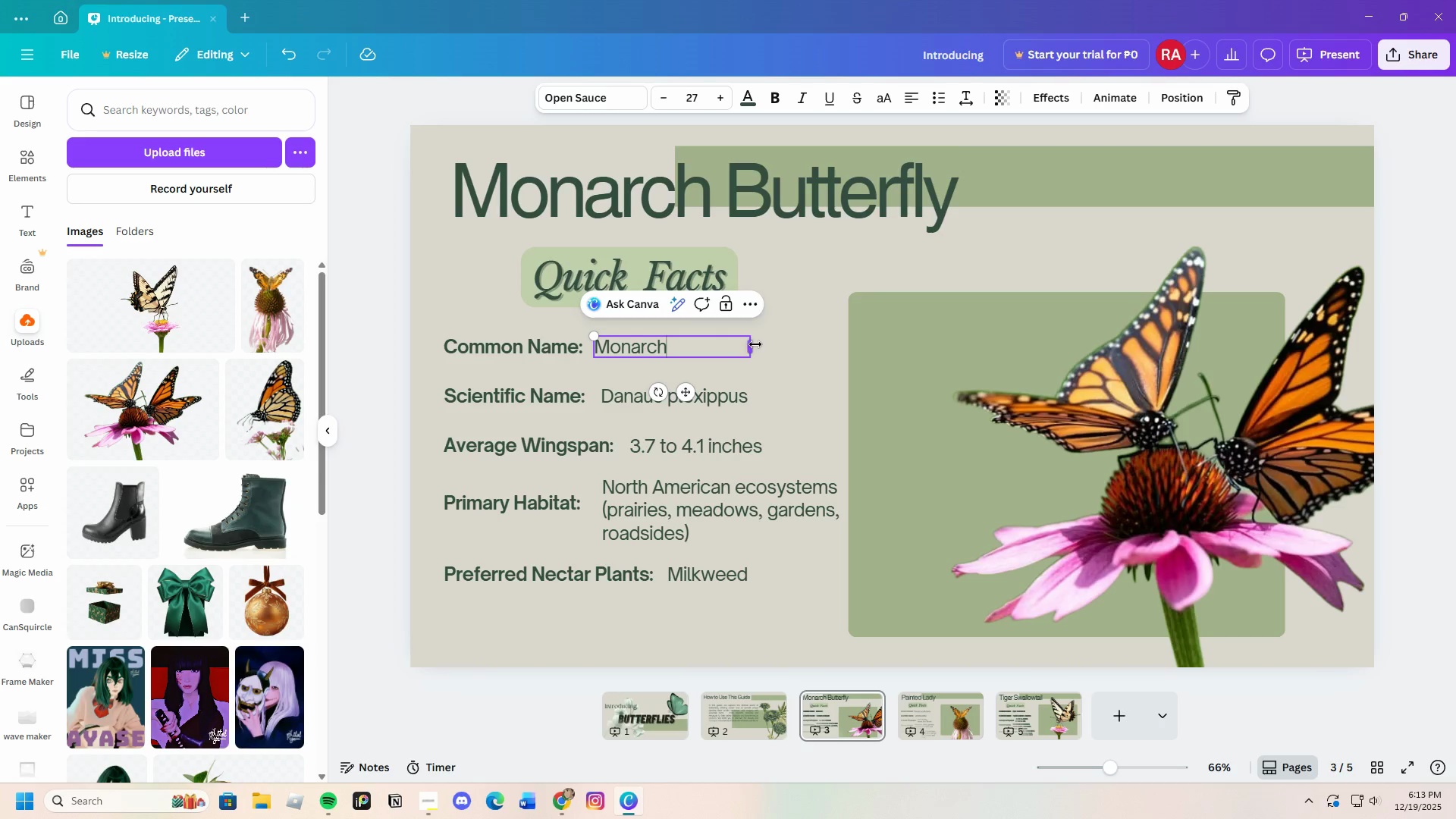 
left_click_drag(start_coordinate=[749, 345], to_coordinate=[676, 346])
 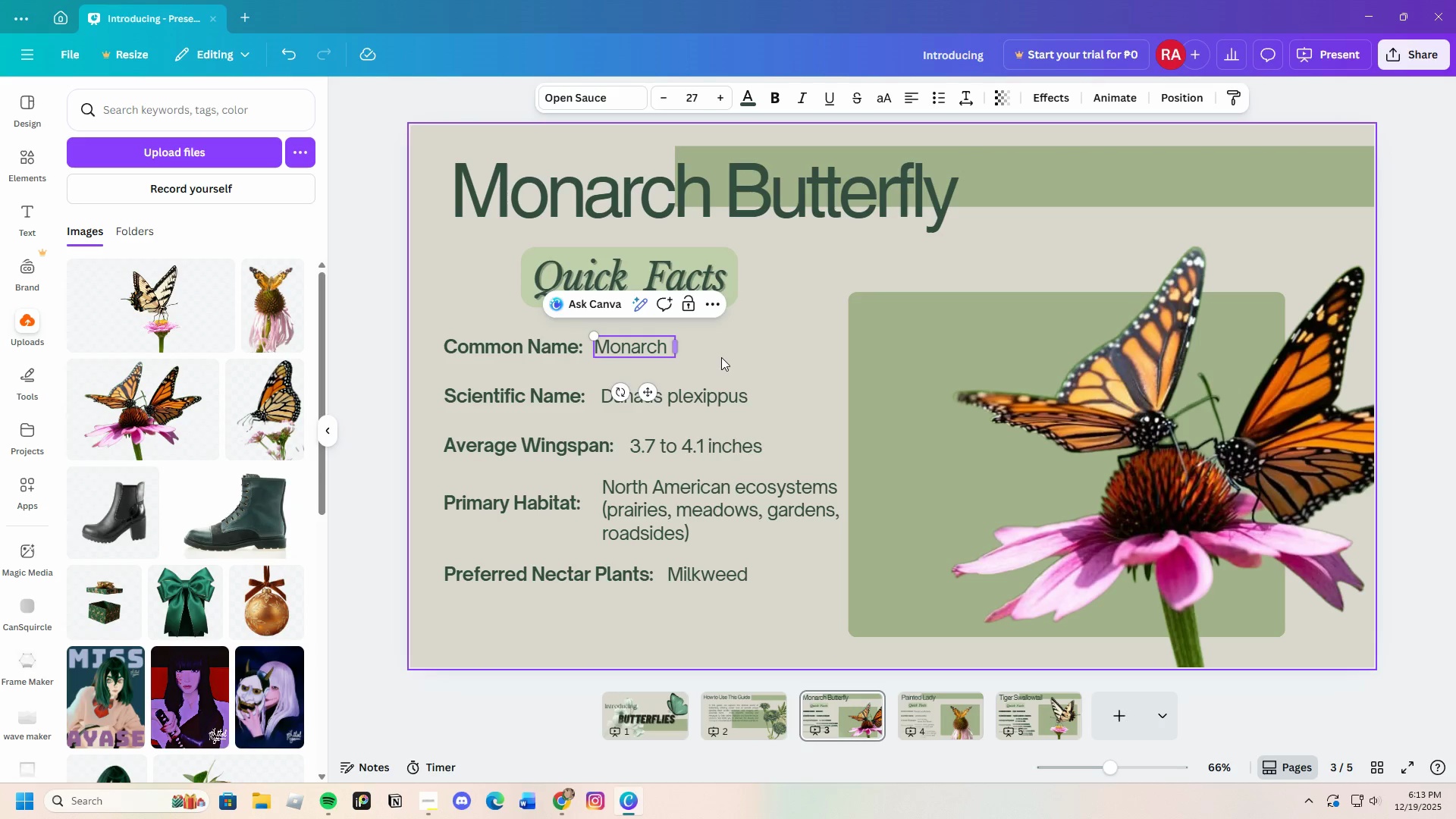 
left_click([721, 357])
 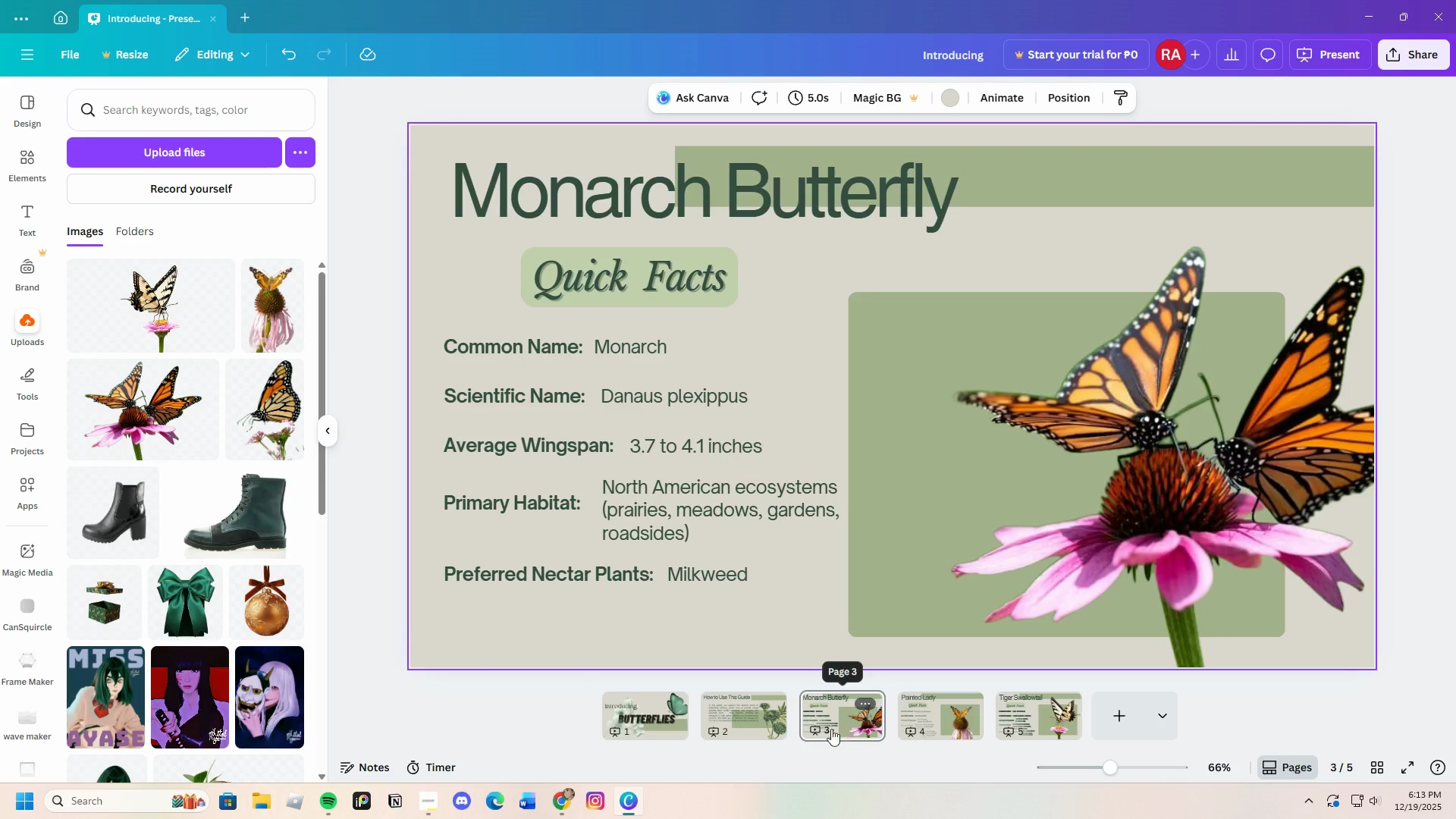 
left_click([920, 728])
 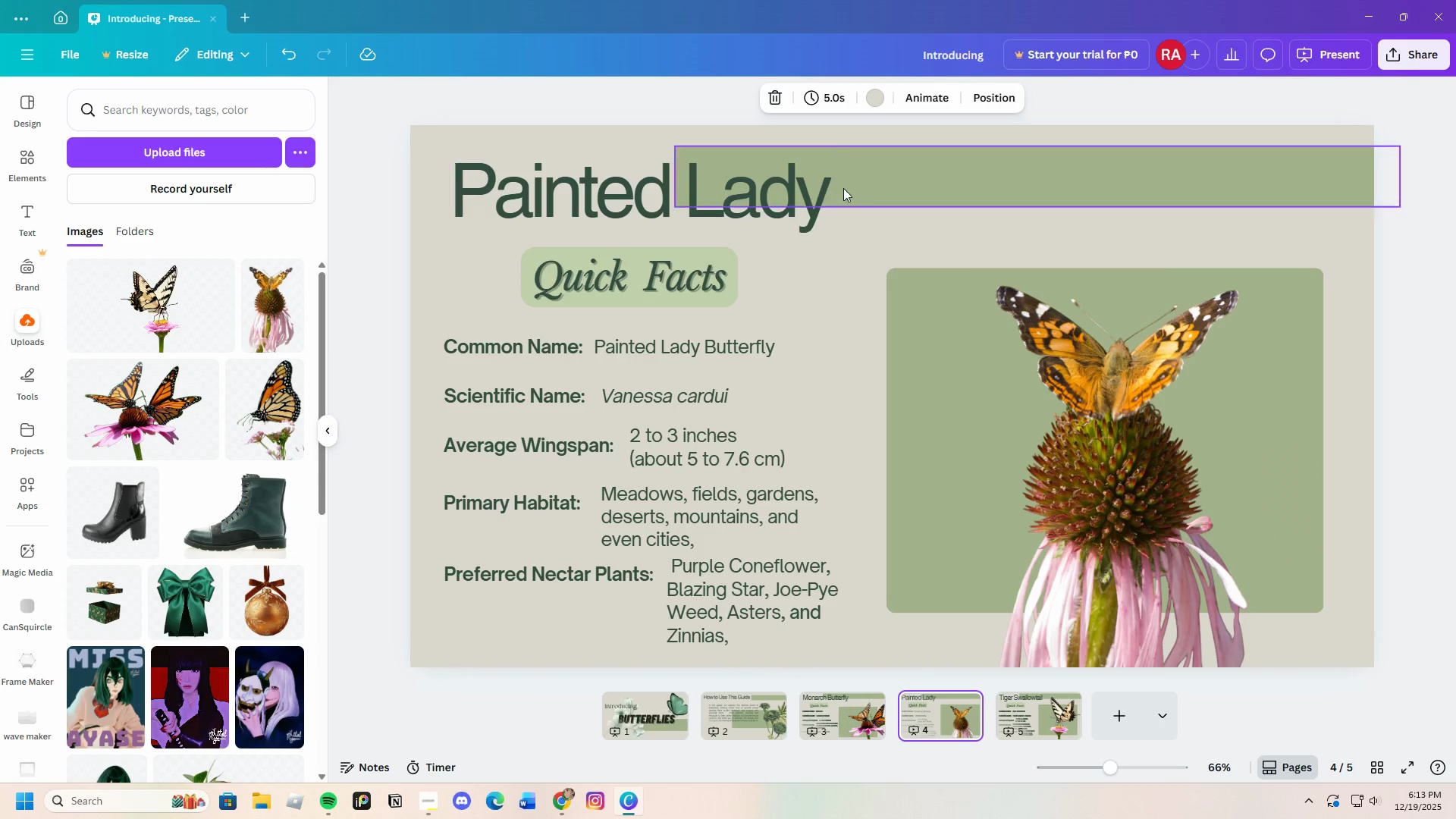 
double_click([847, 186])
 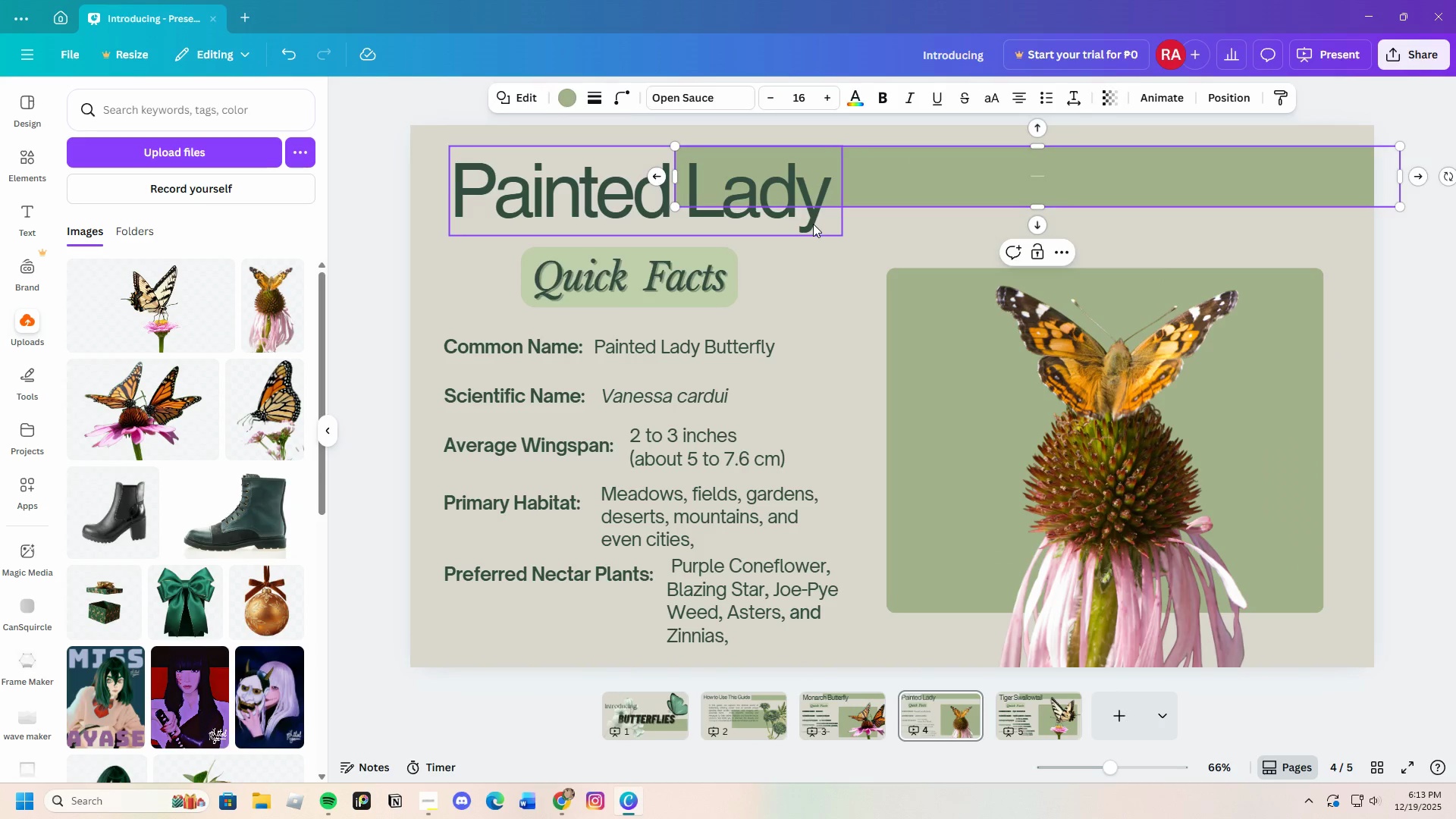 
double_click([813, 224])
 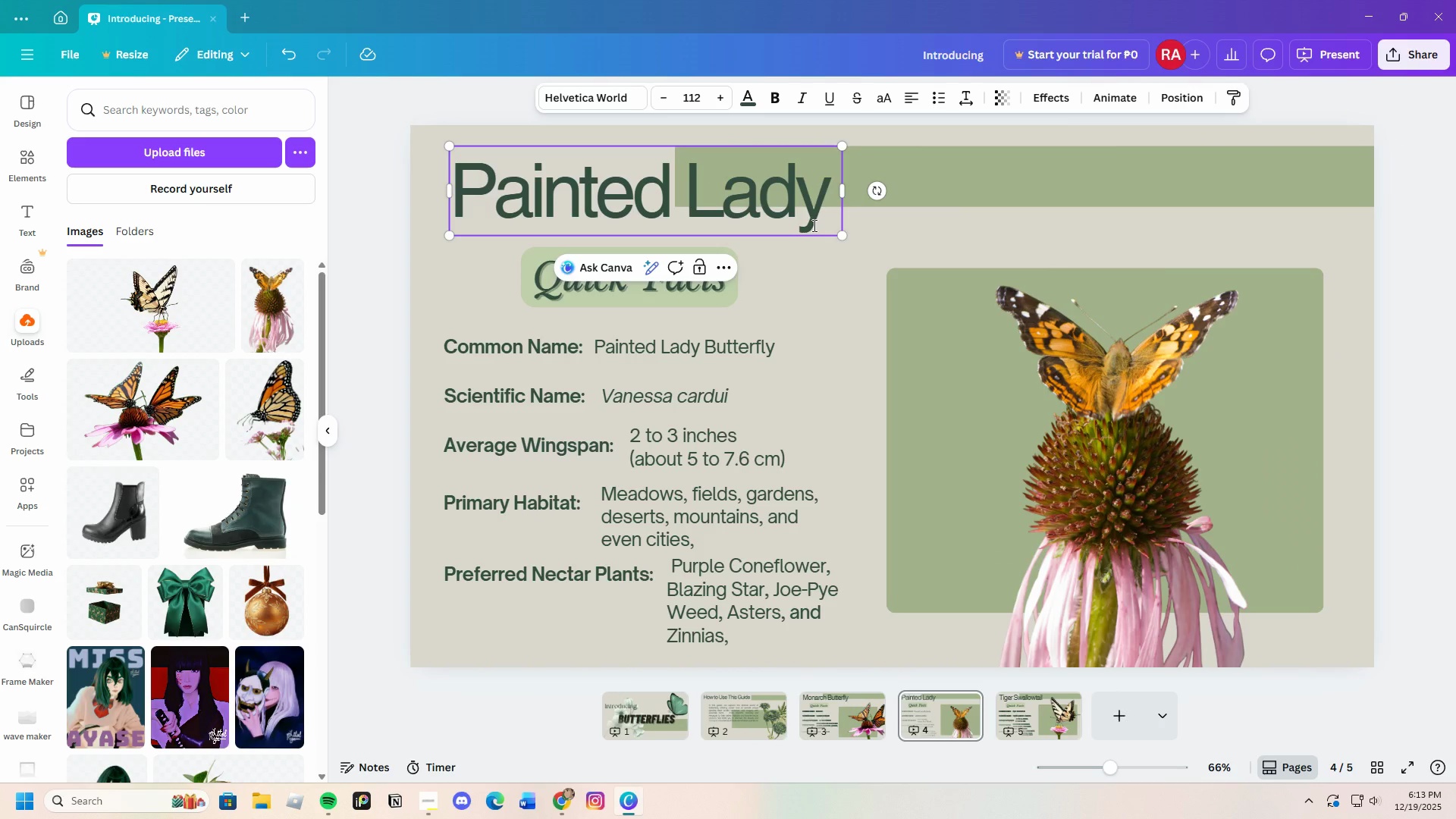 
type( Butterfly)
 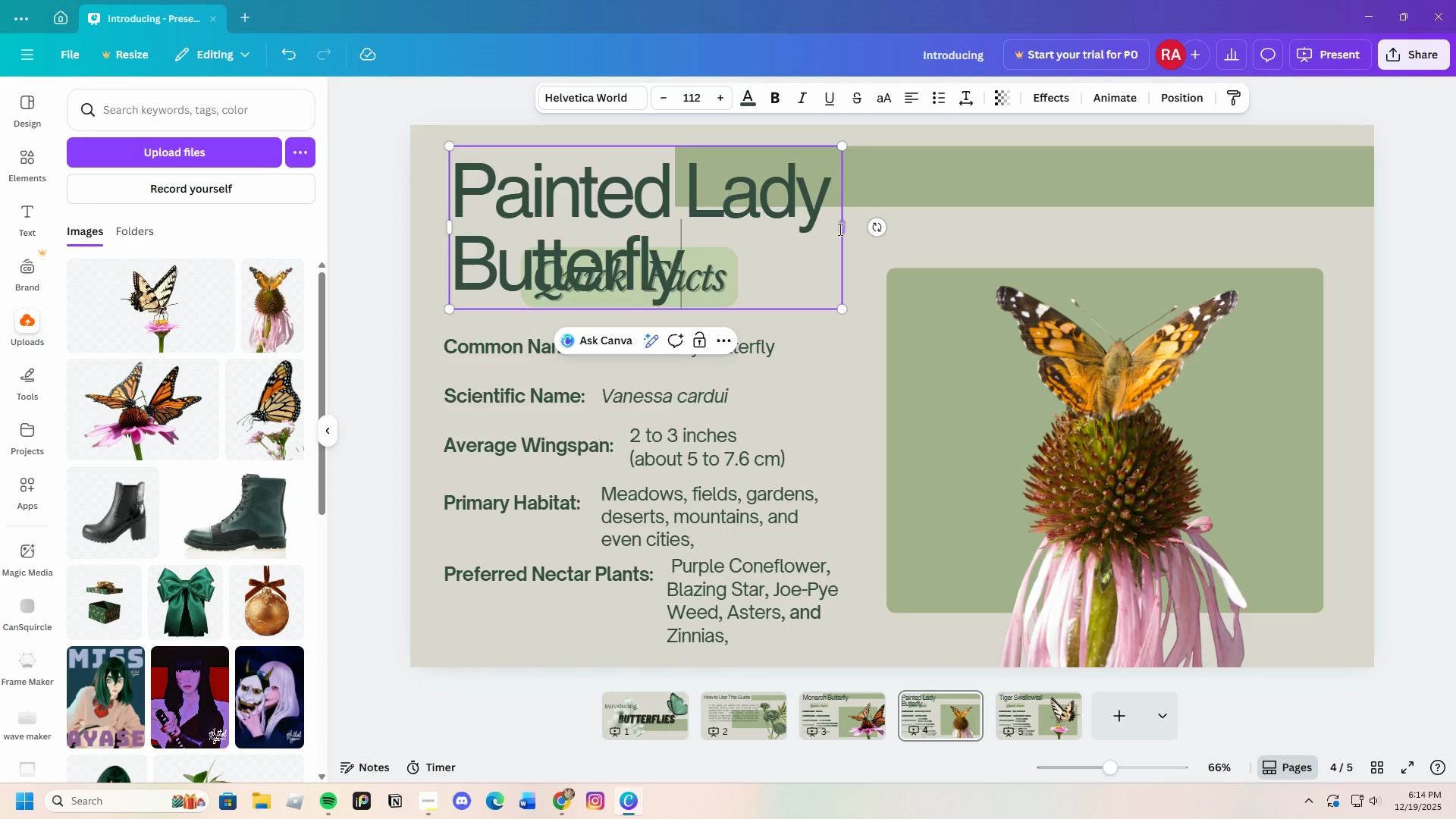 
left_click_drag(start_coordinate=[845, 228], to_coordinate=[1082, 212])
 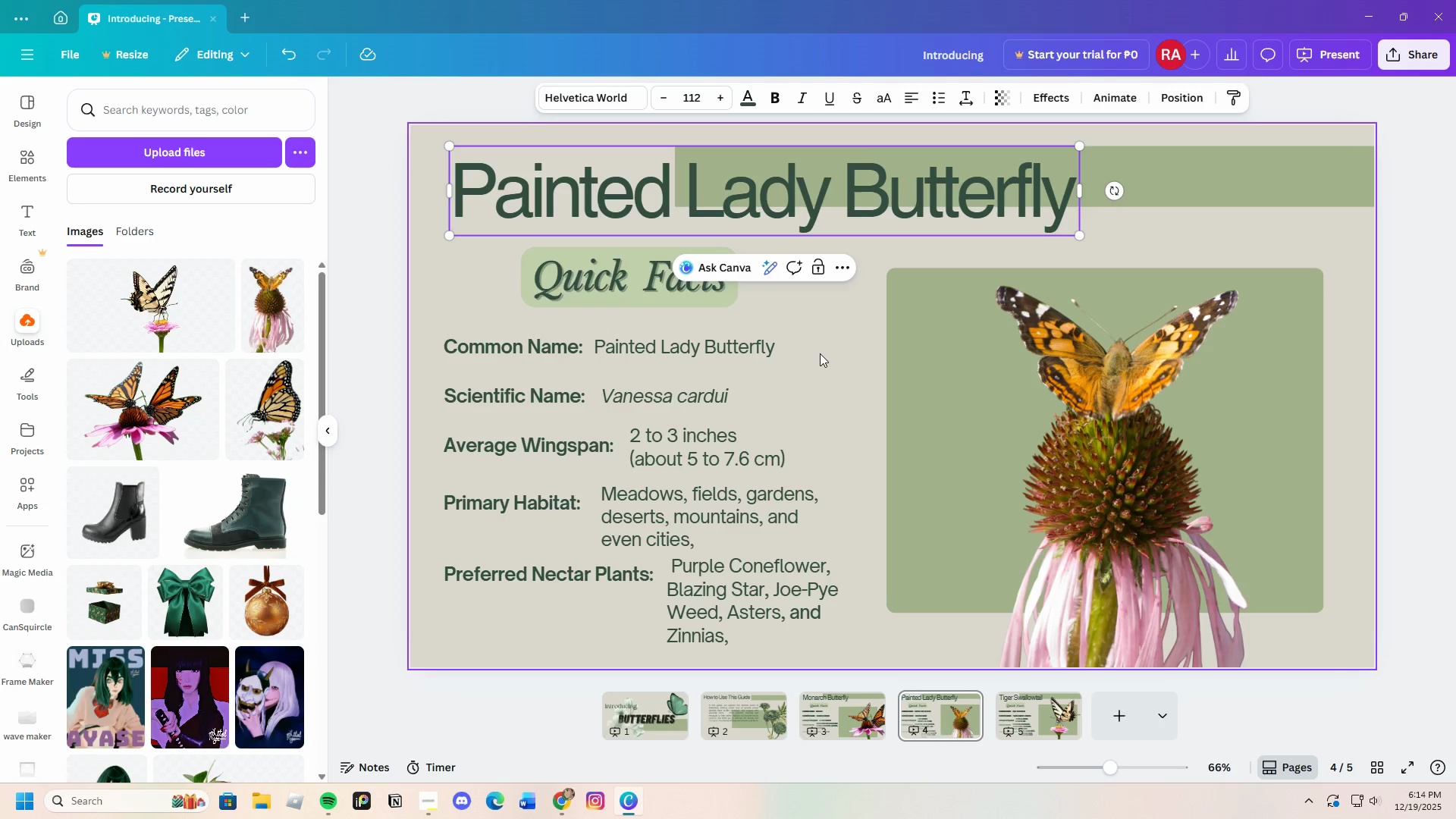 
left_click([818, 353])
 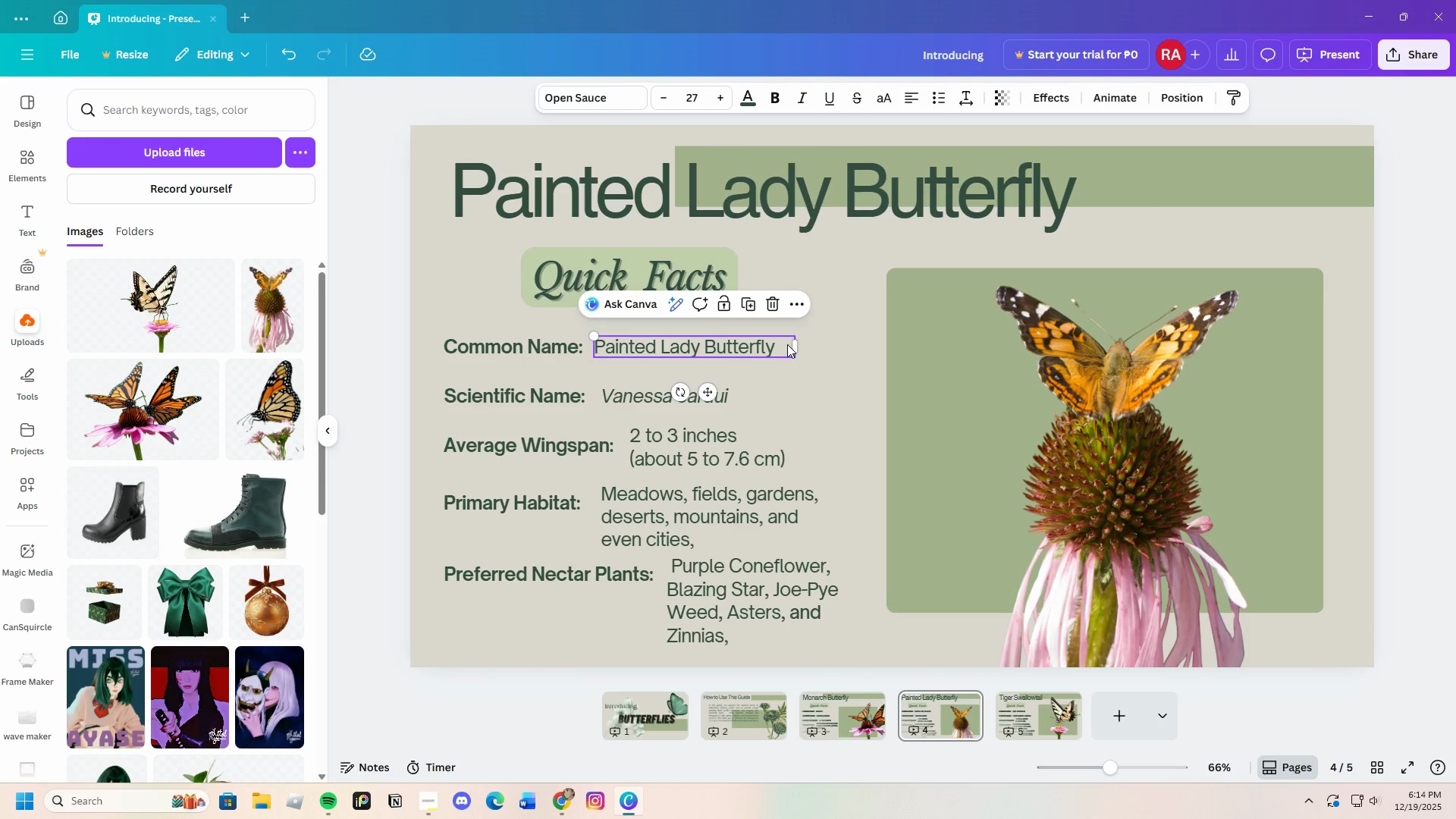 
triple_click([786, 344])
 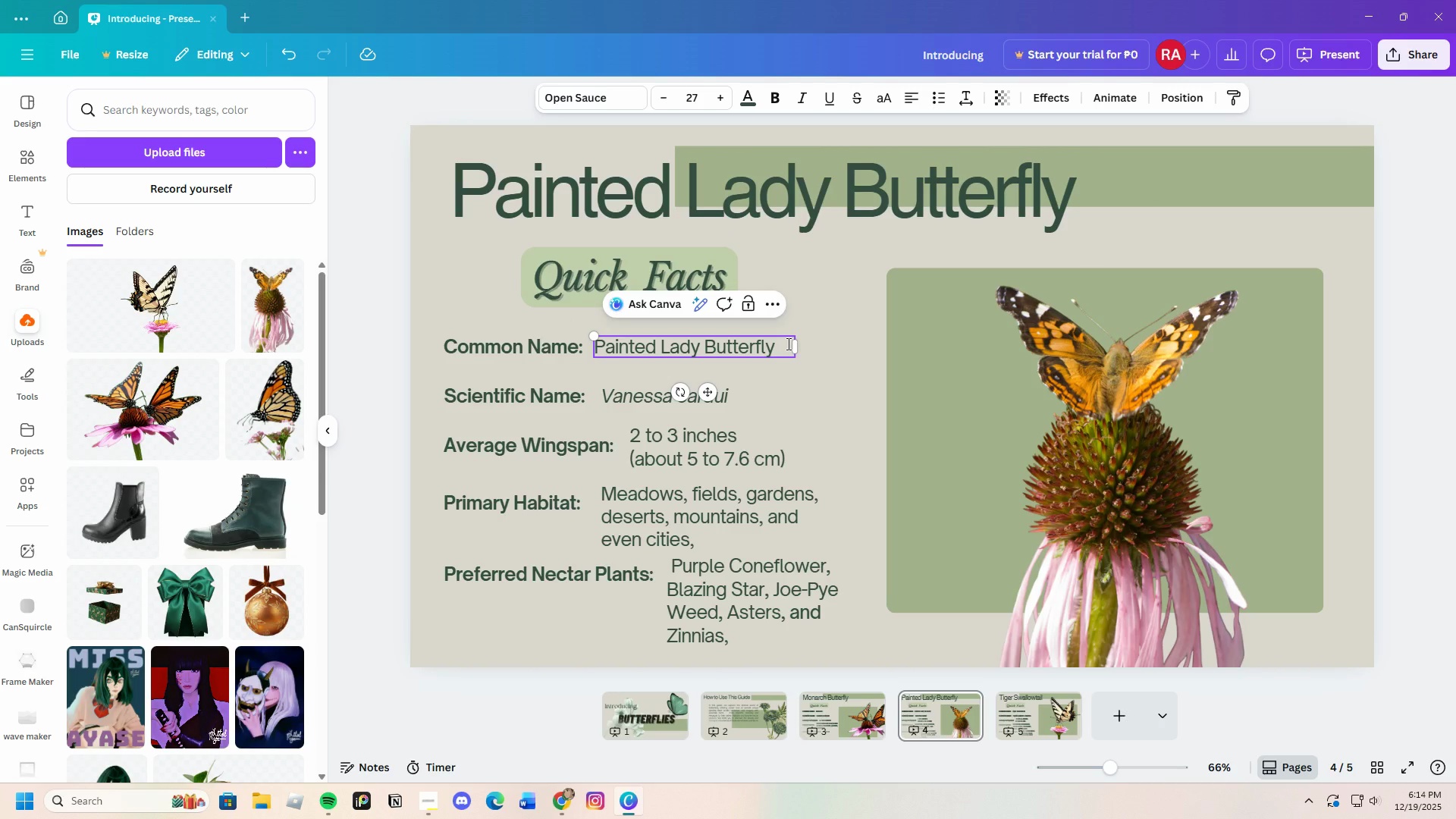 
key(Backspace)
 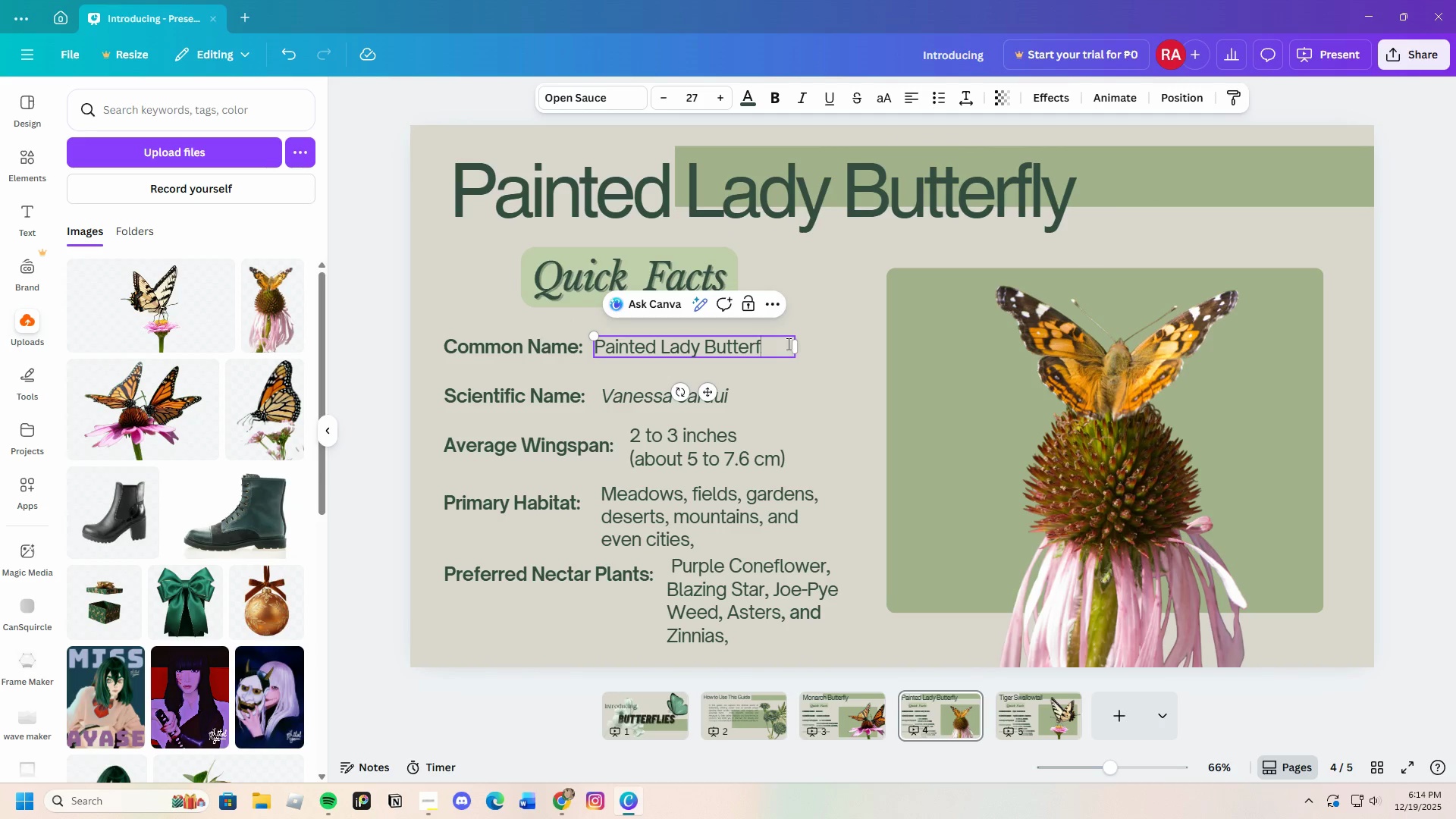 
key(Backspace)
 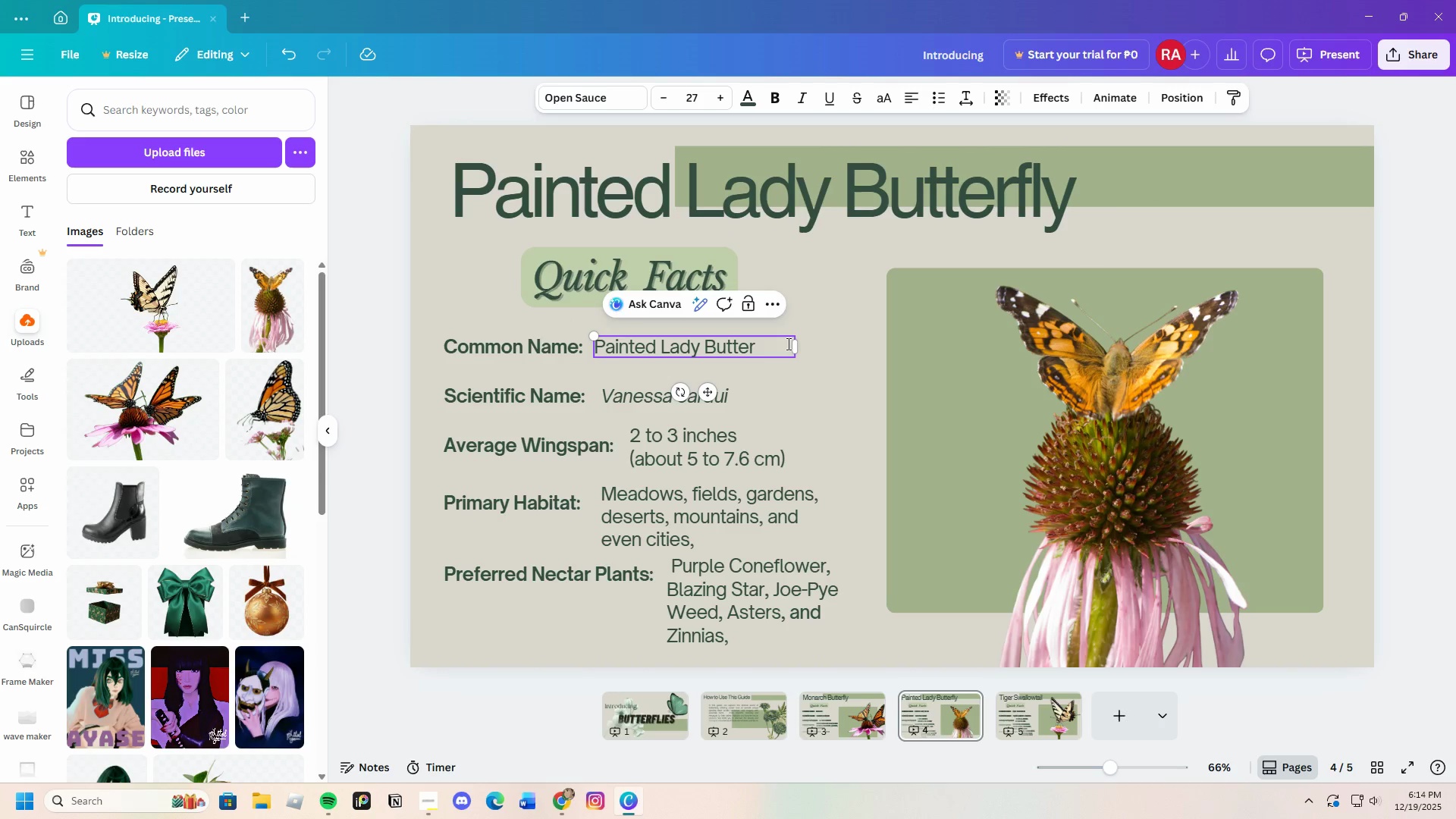 
key(Backspace)
 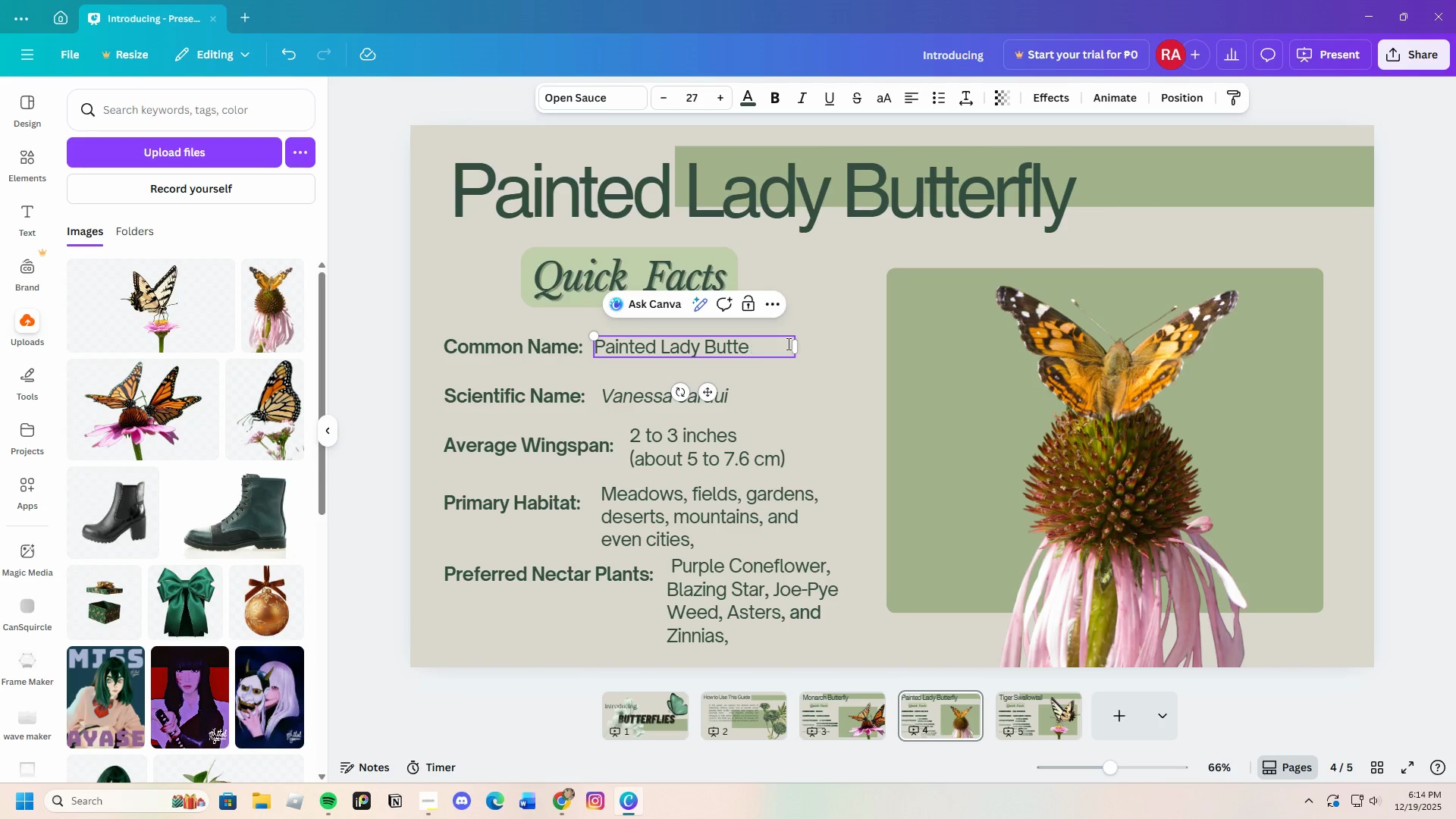 
key(Backspace)
 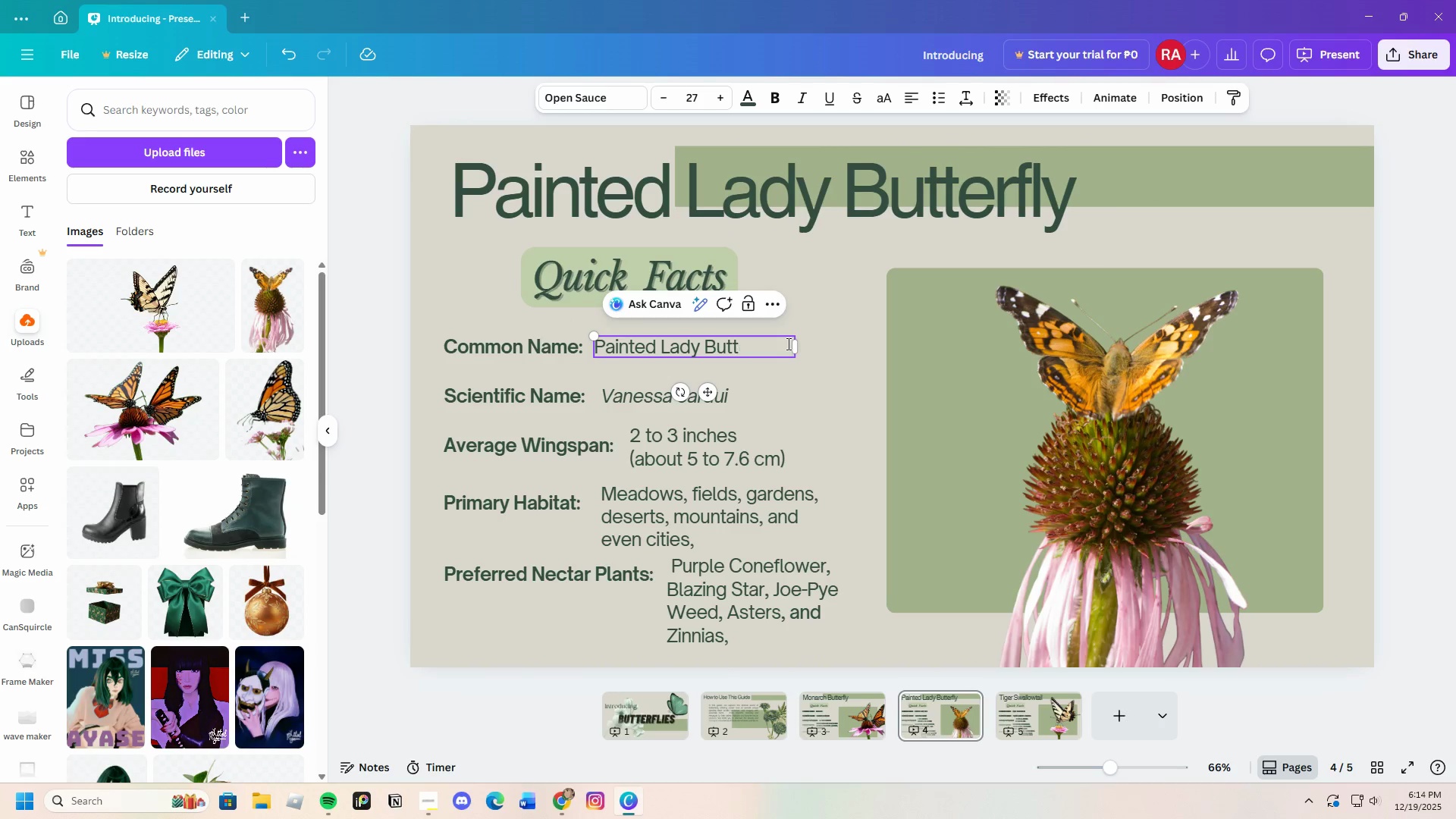 
key(Backspace)
 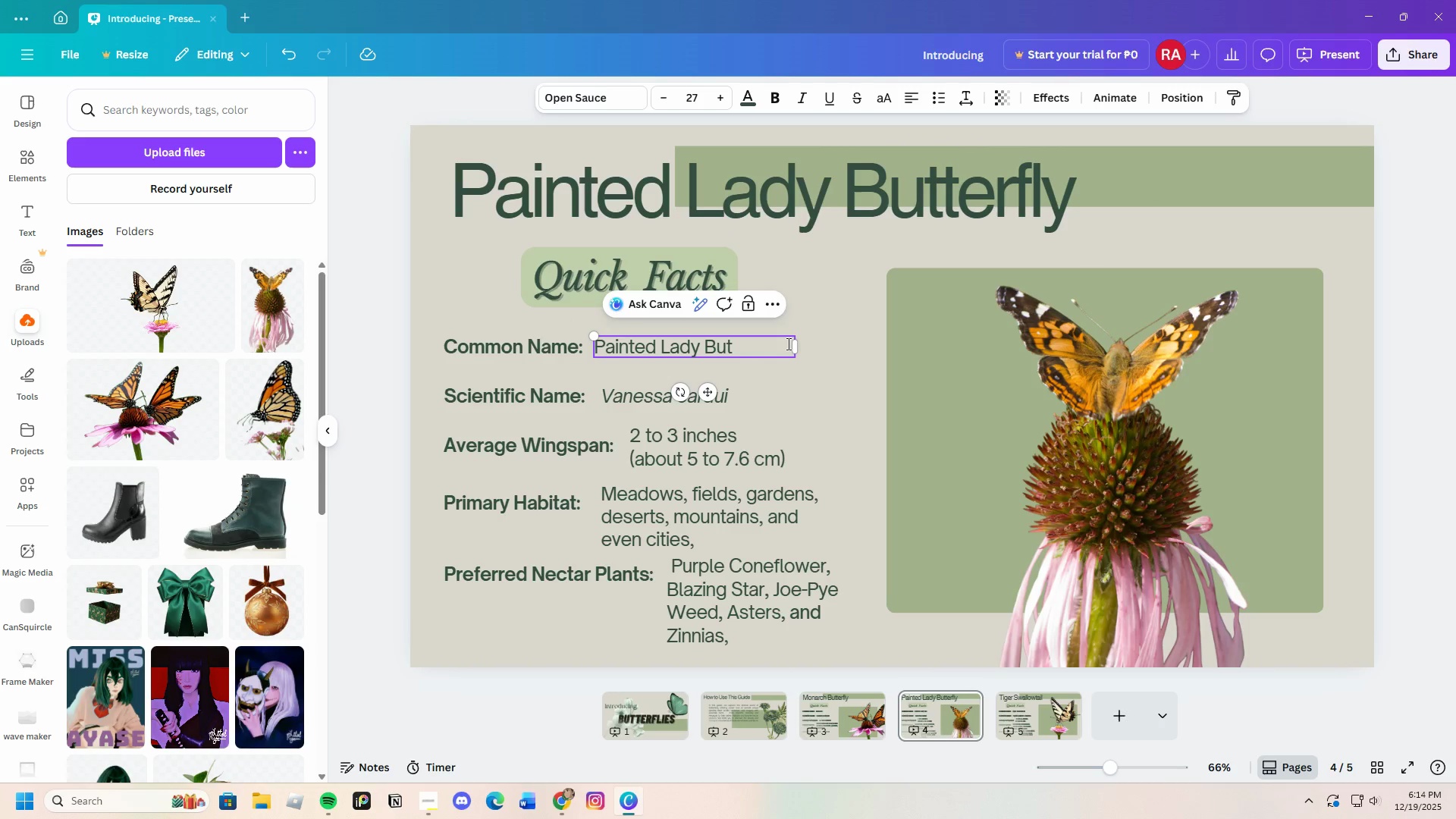 
key(Backspace)
 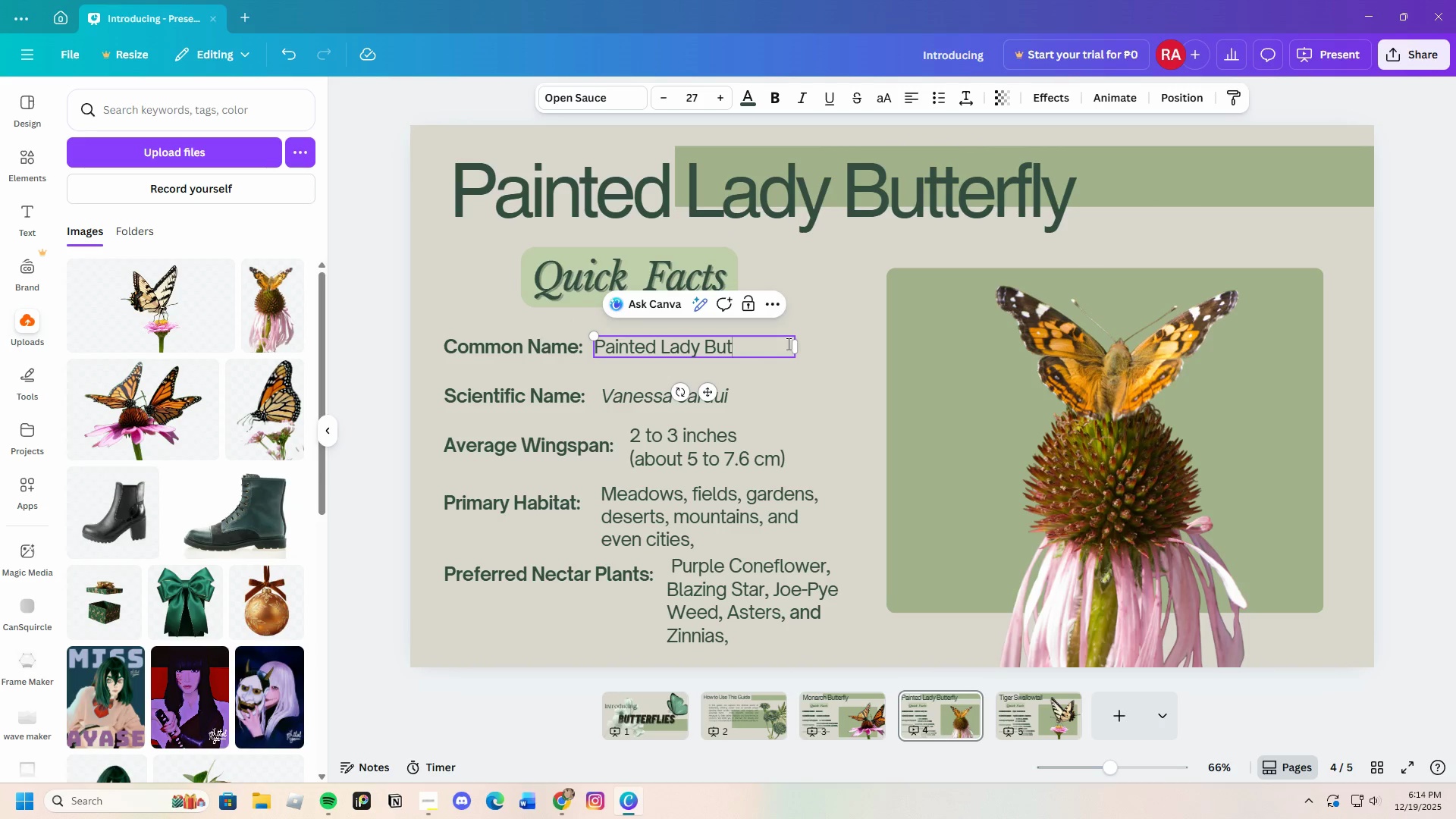 
key(Backspace)
 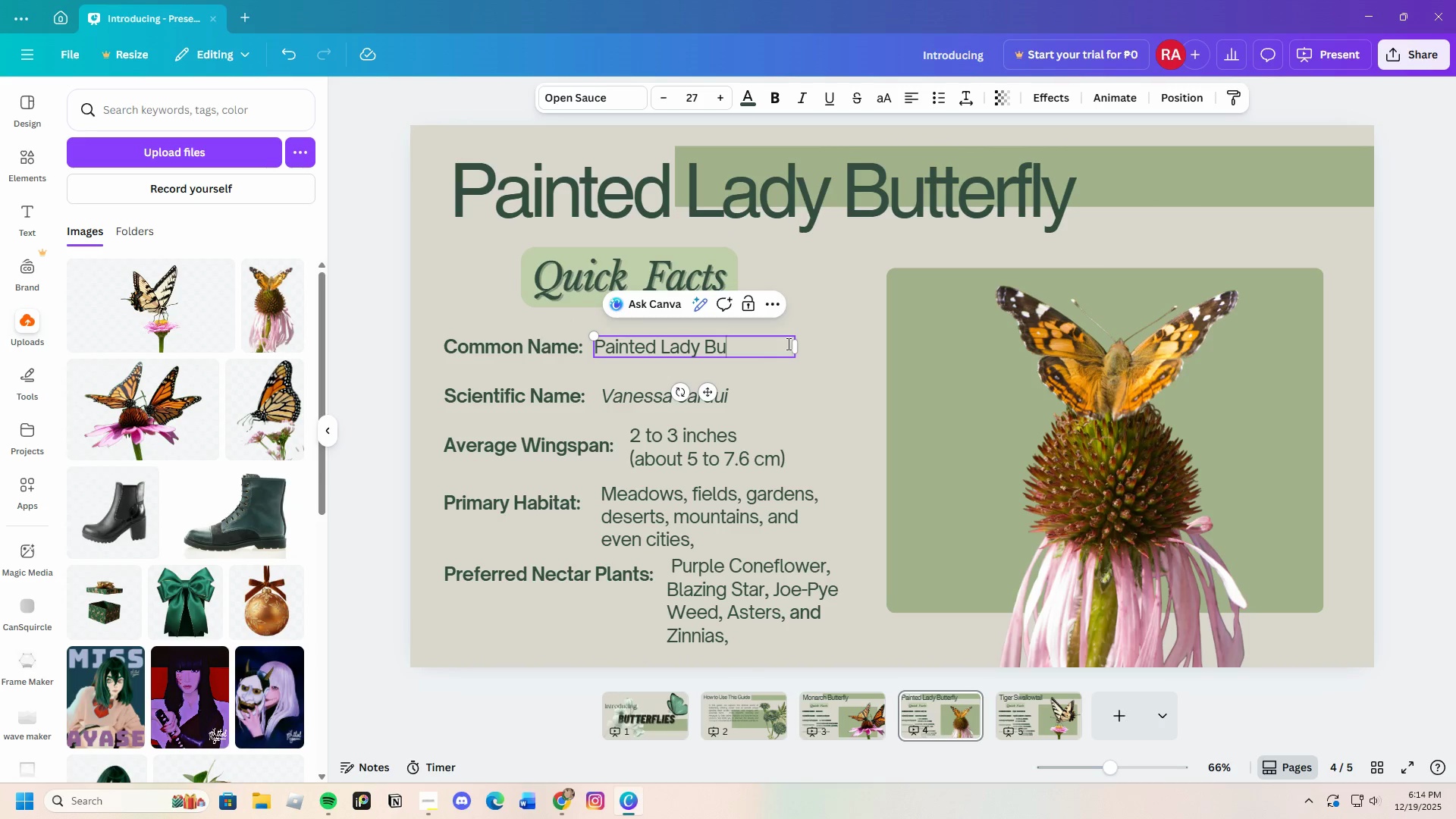 
key(Backspace)
 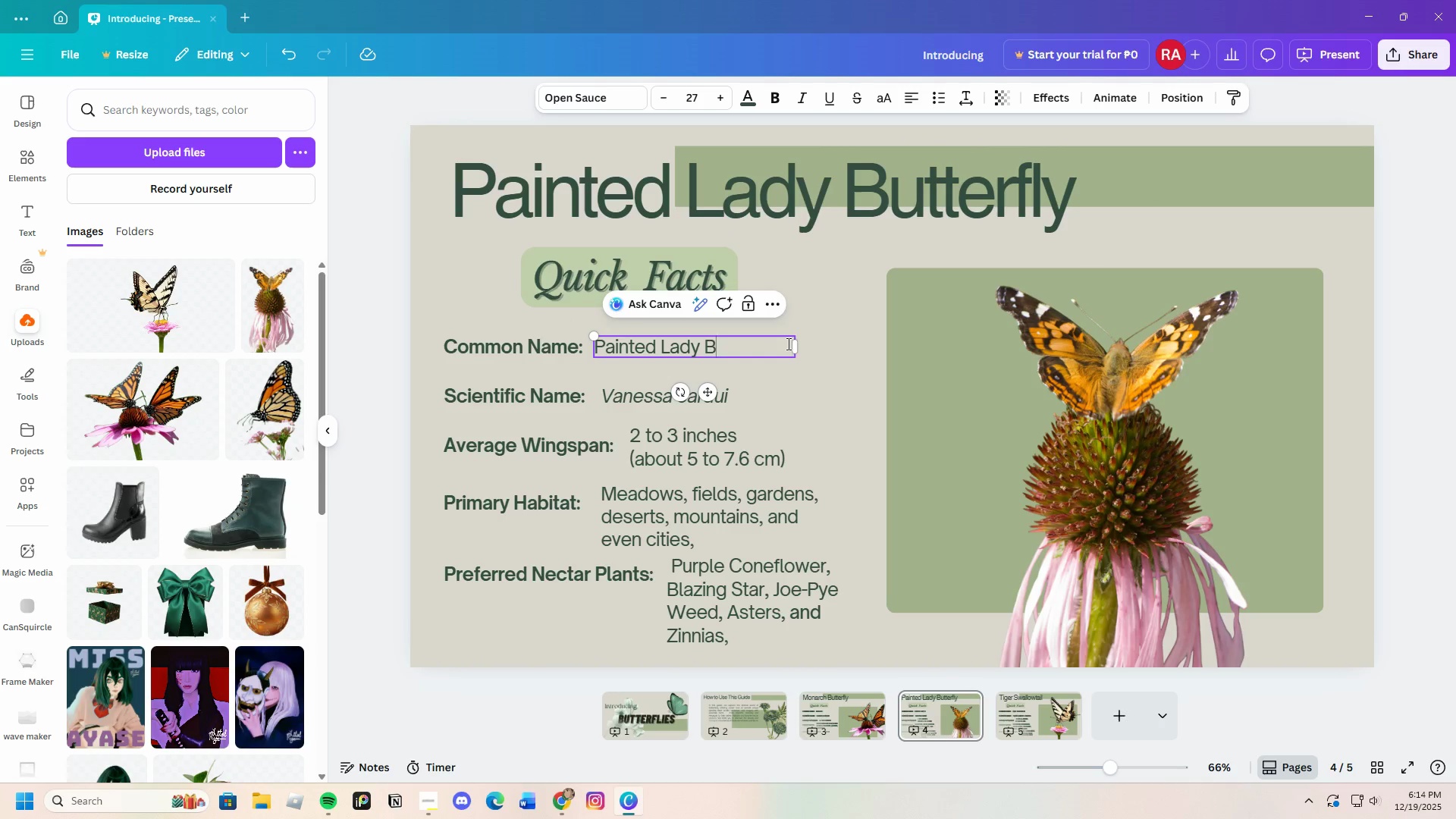 
key(Backspace)
 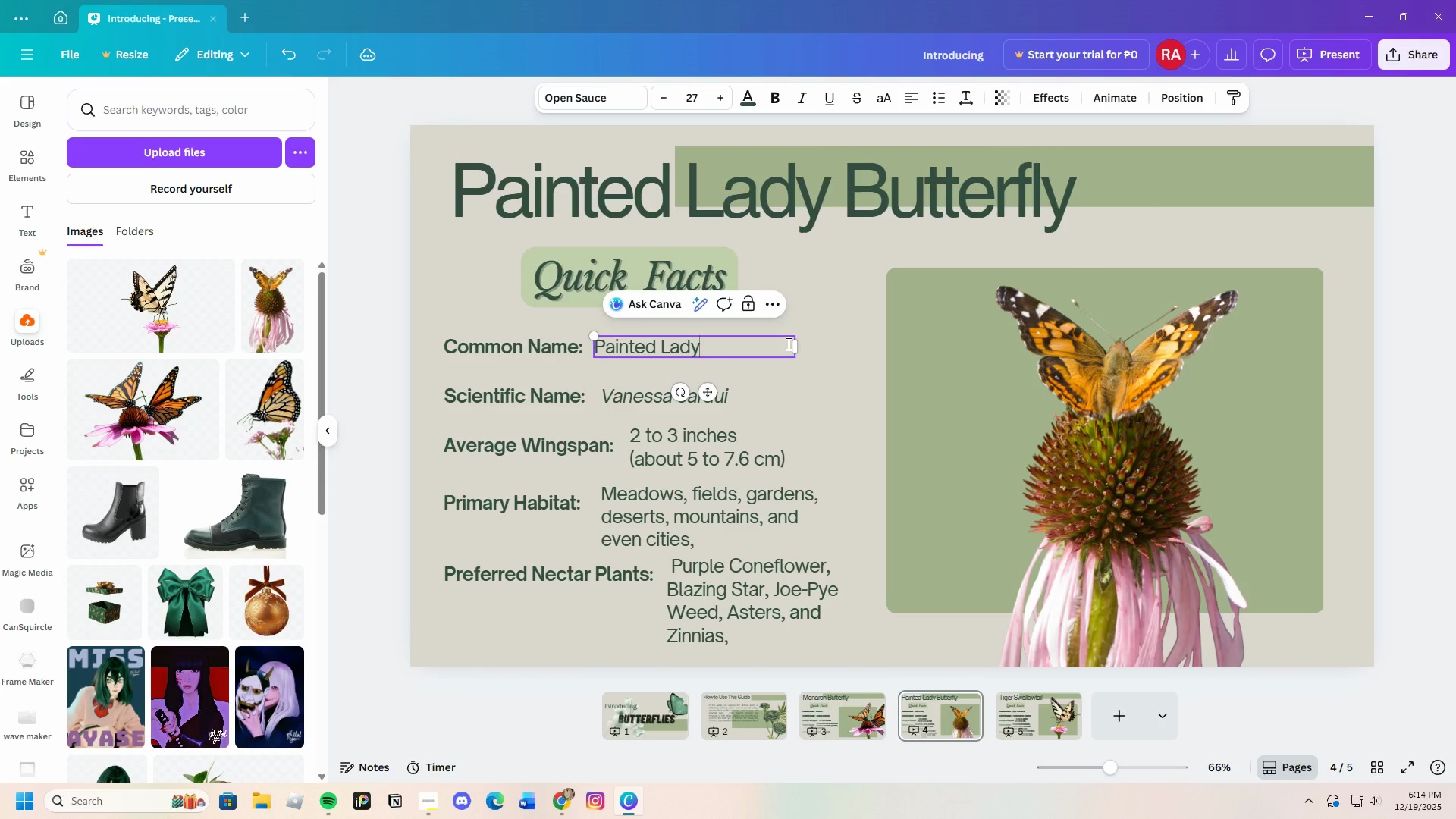 
key(Backspace)
 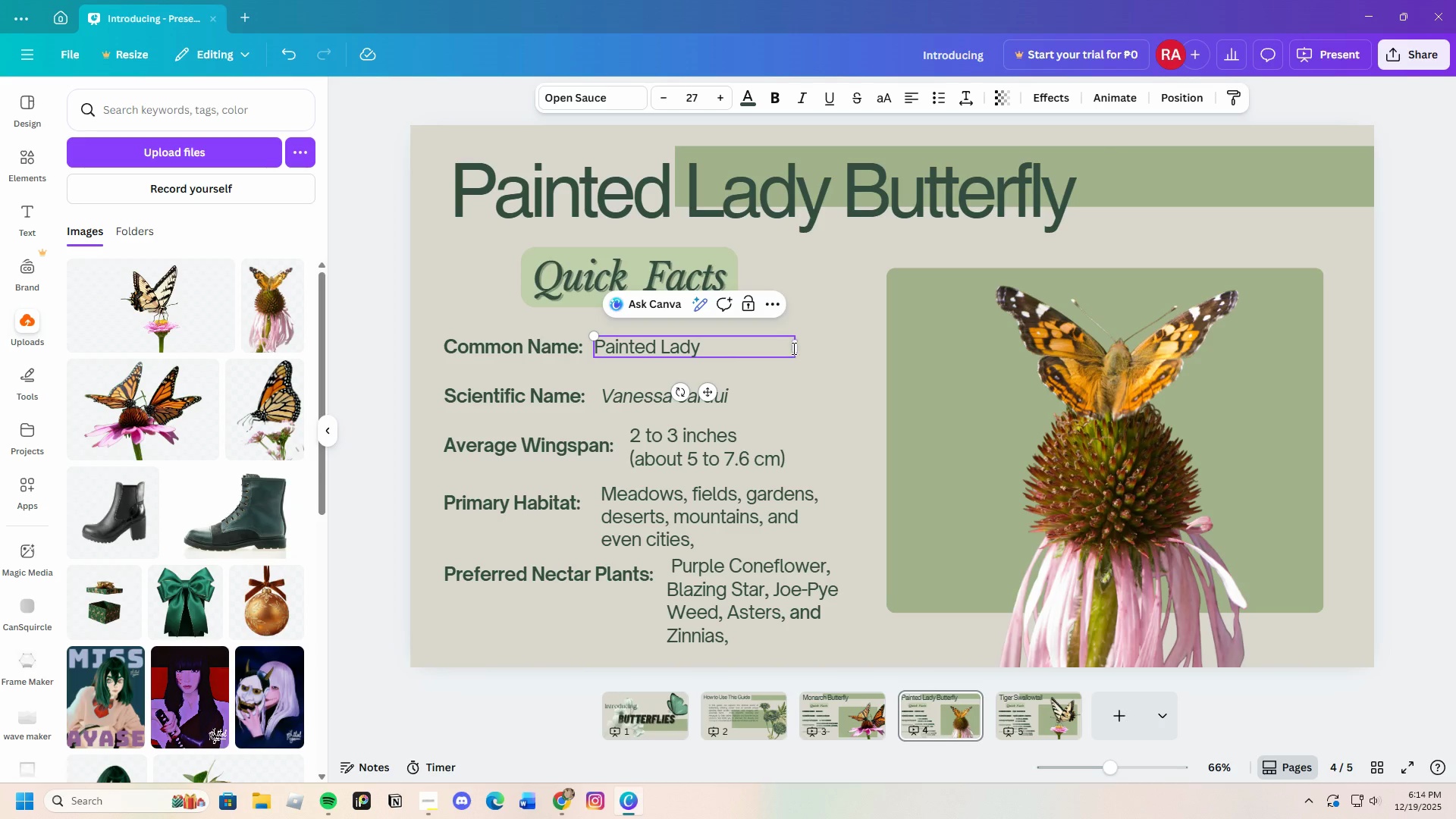 
left_click_drag(start_coordinate=[798, 347], to_coordinate=[714, 344])
 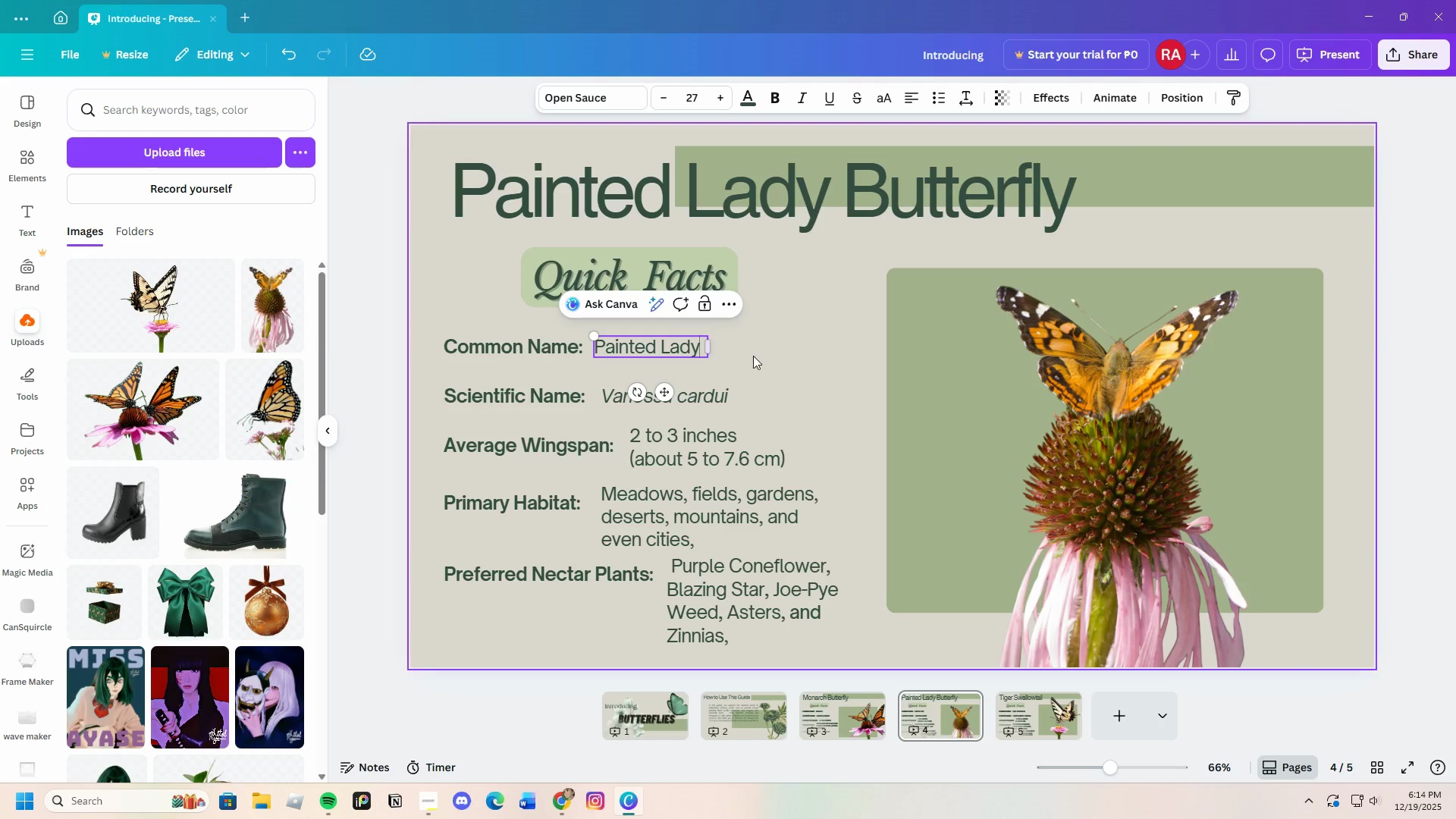 
left_click([753, 356])
 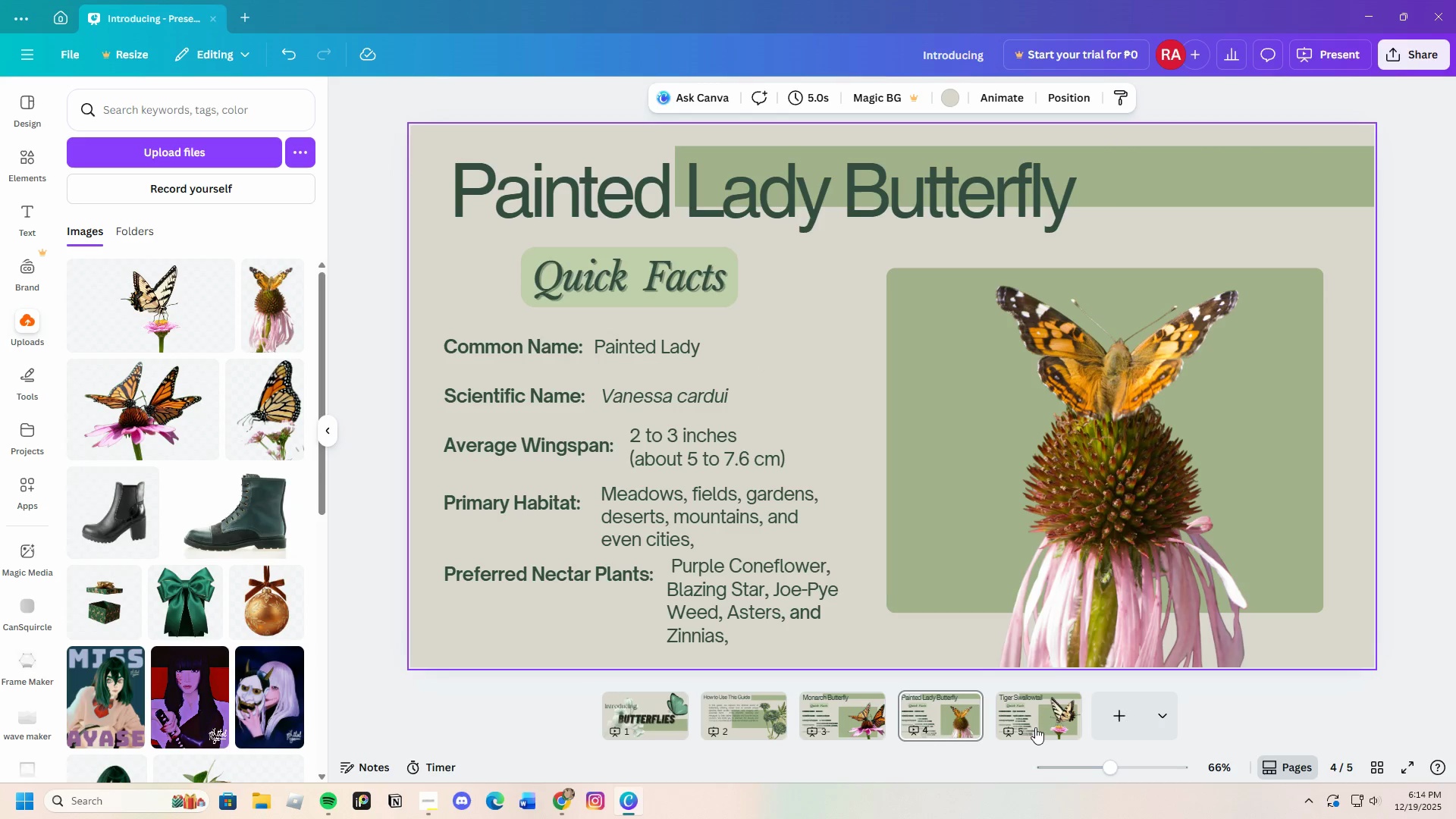 
left_click([1039, 716])
 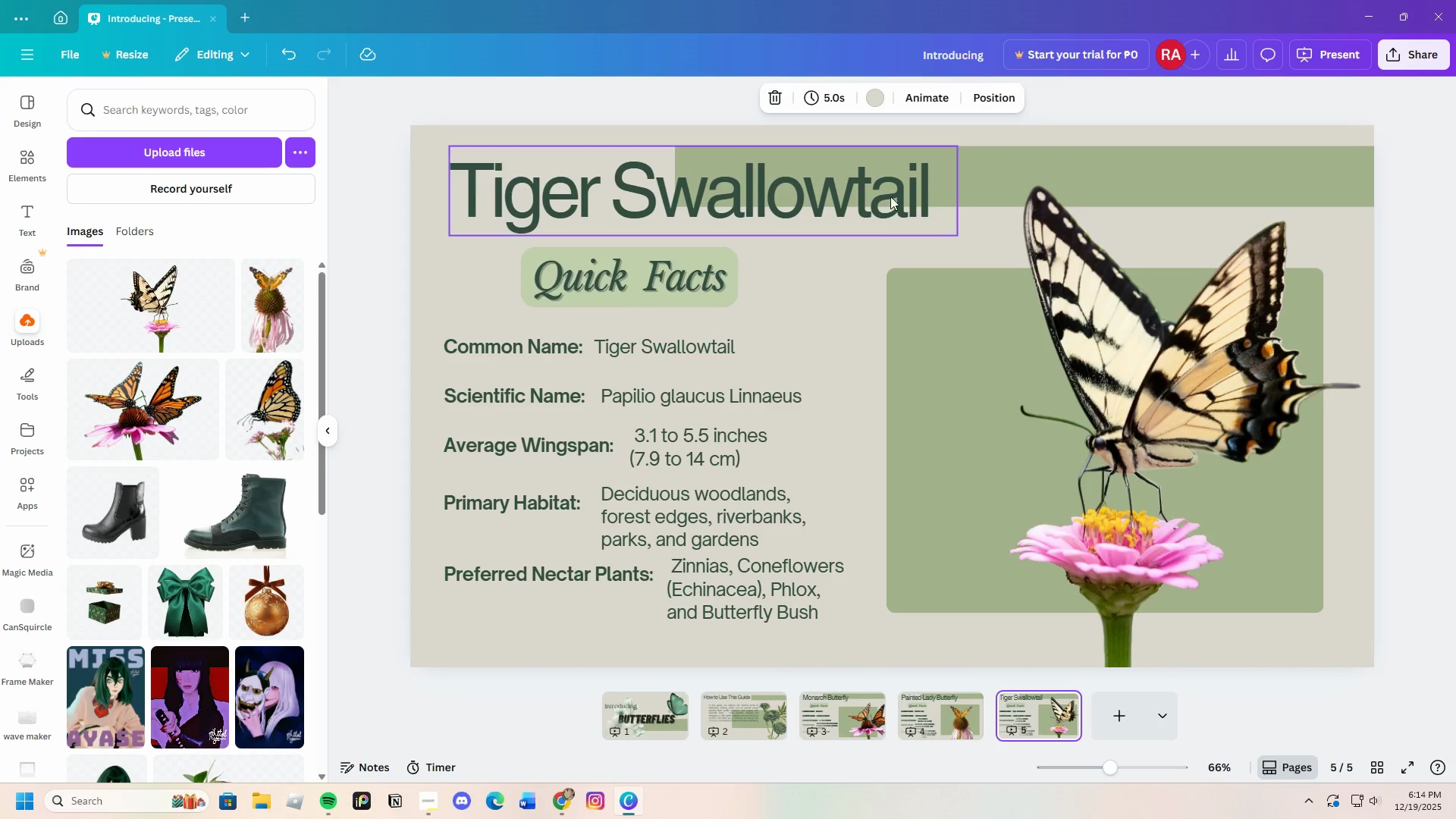 
double_click([896, 191])
 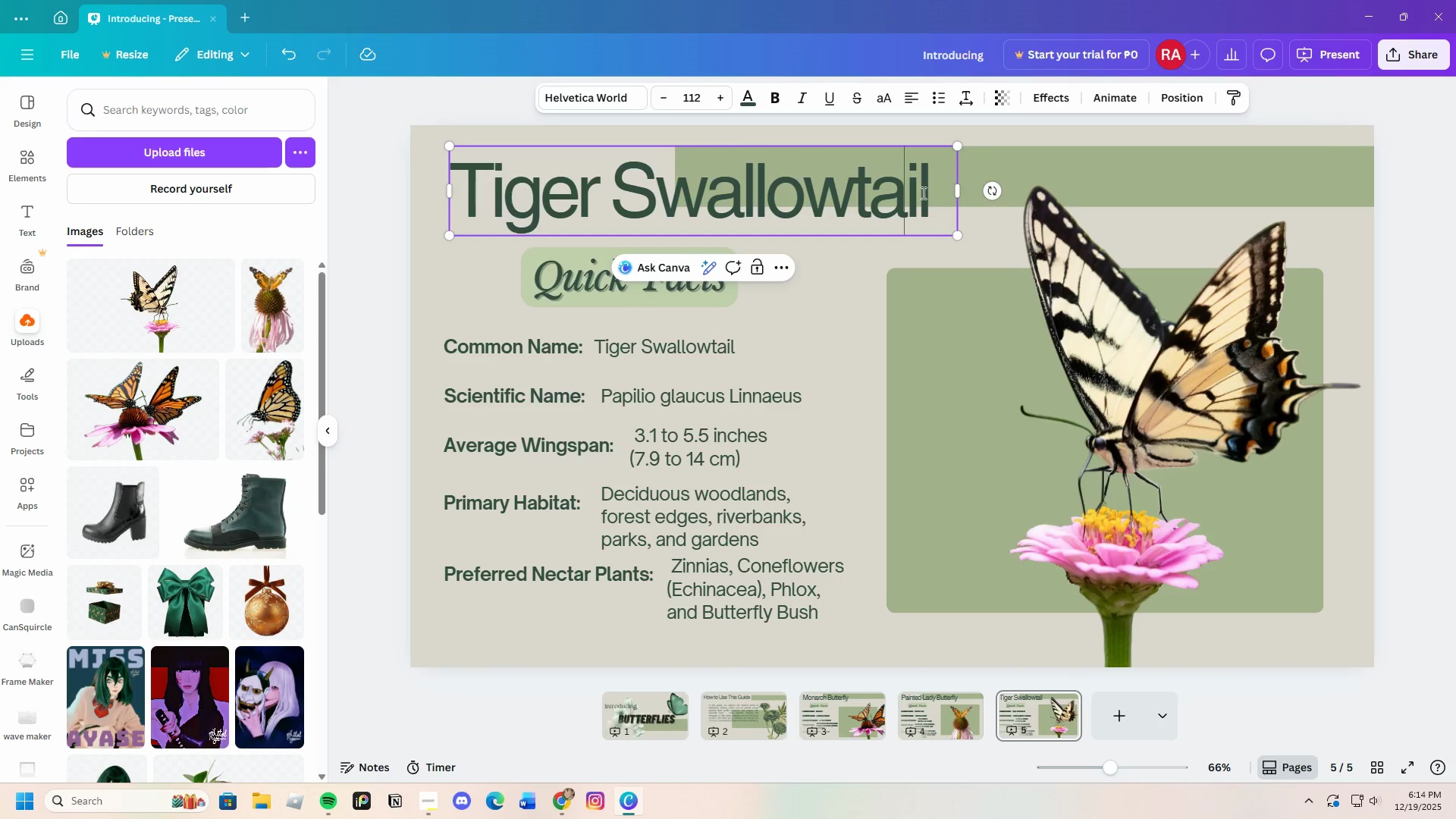 
left_click([924, 193])
 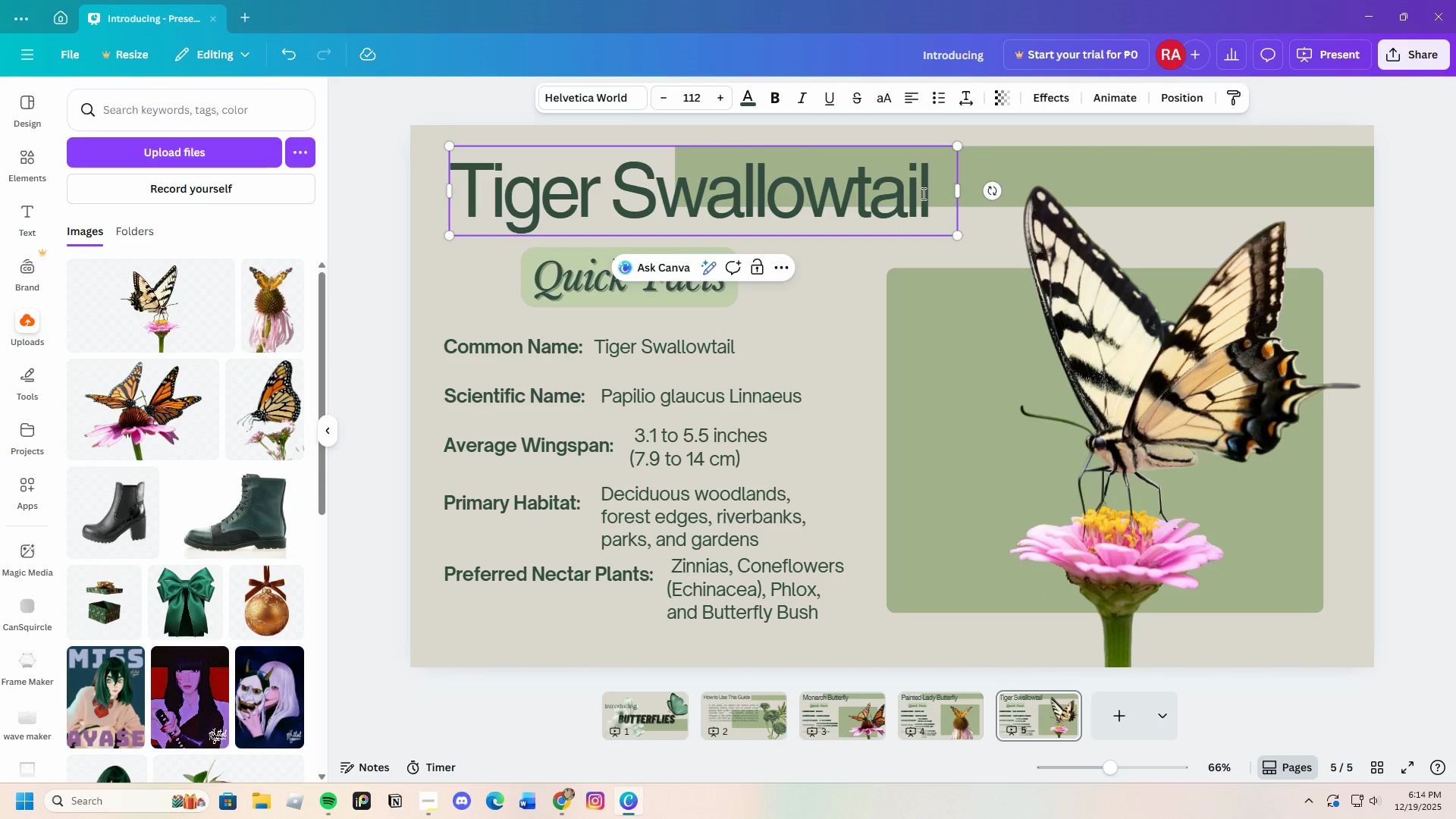 
type( Butterfly)
 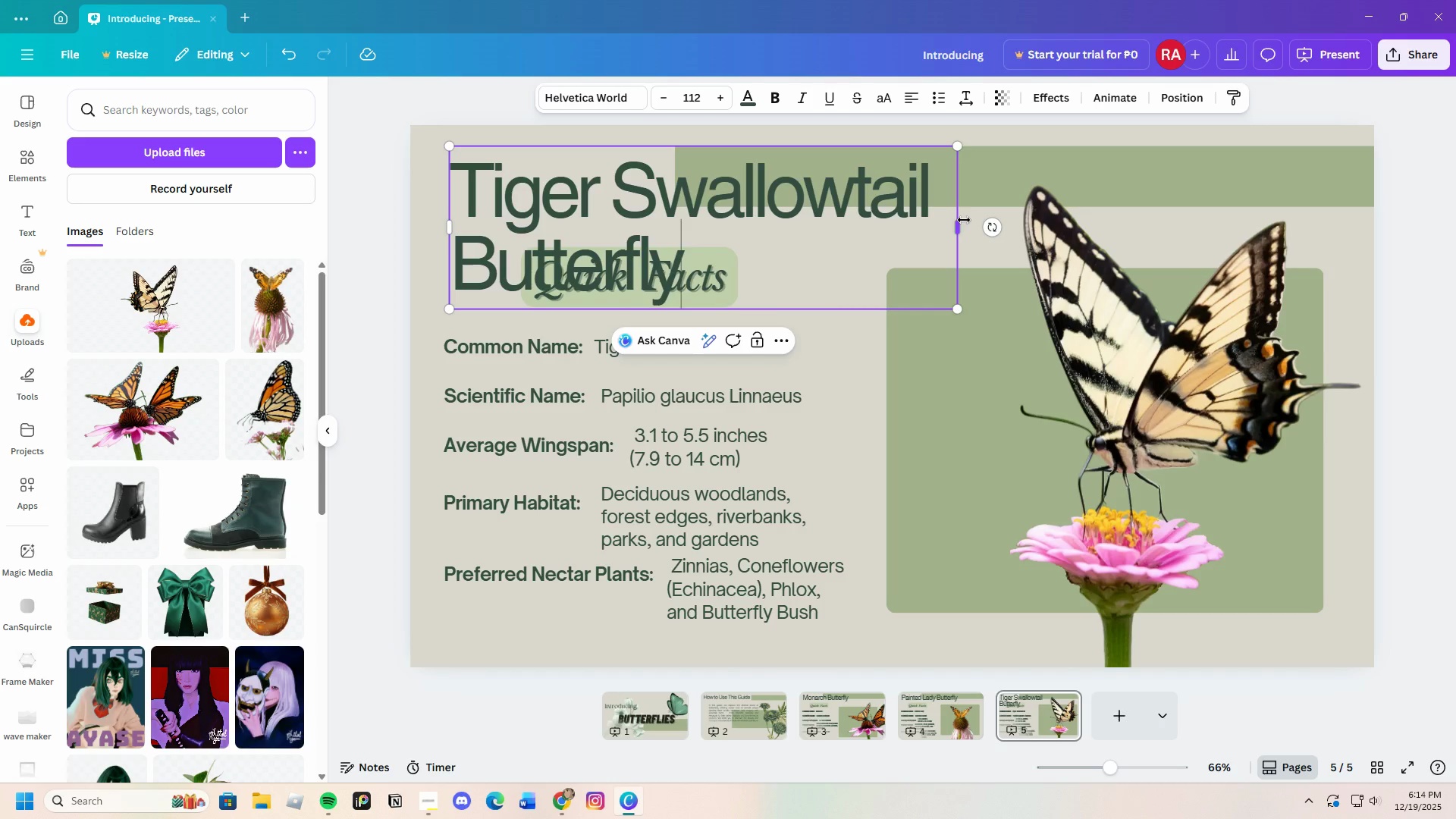 
left_click_drag(start_coordinate=[962, 228], to_coordinate=[1189, 205])
 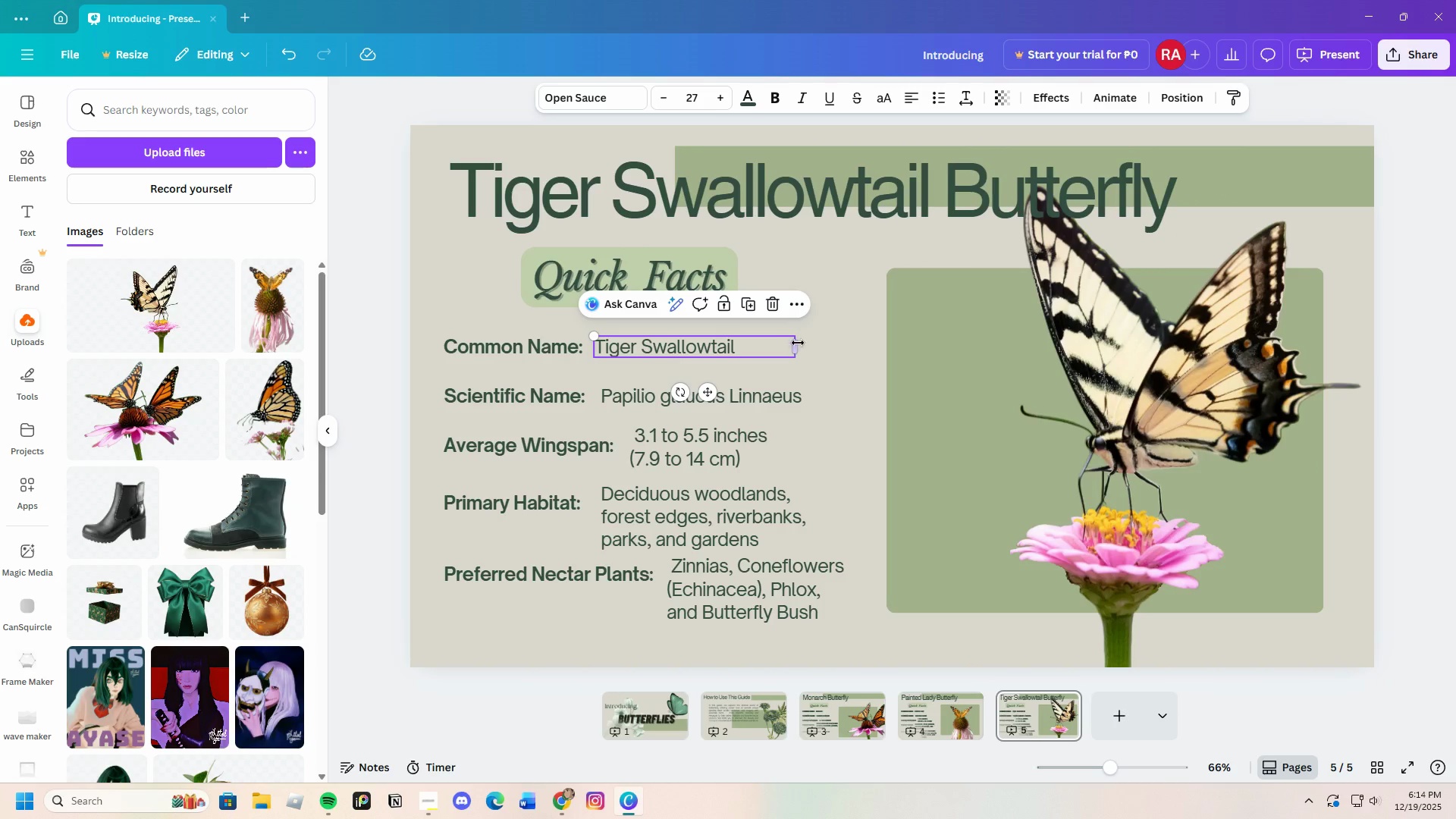 
left_click_drag(start_coordinate=[797, 344], to_coordinate=[740, 344])
 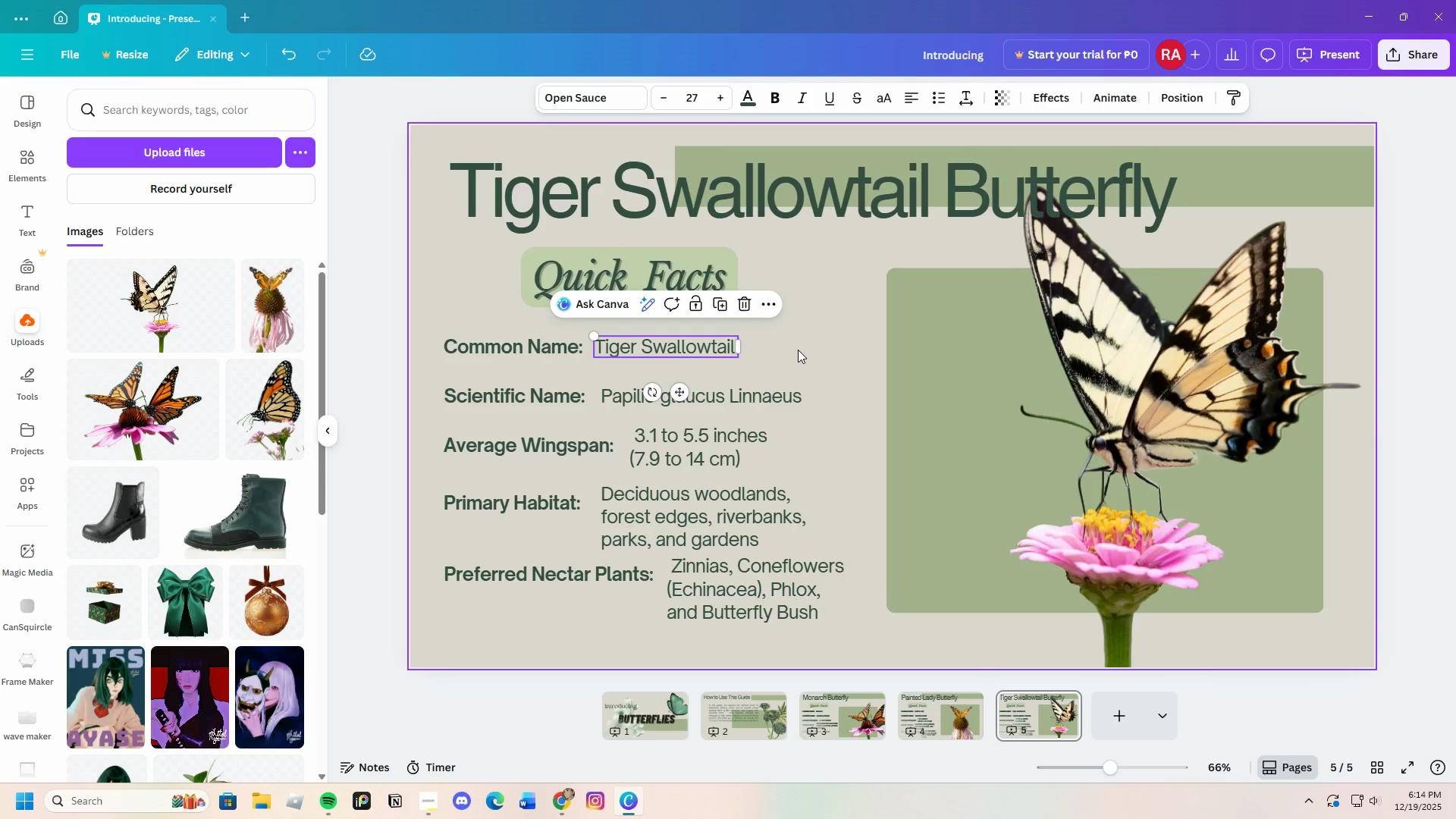 
left_click([798, 350])
 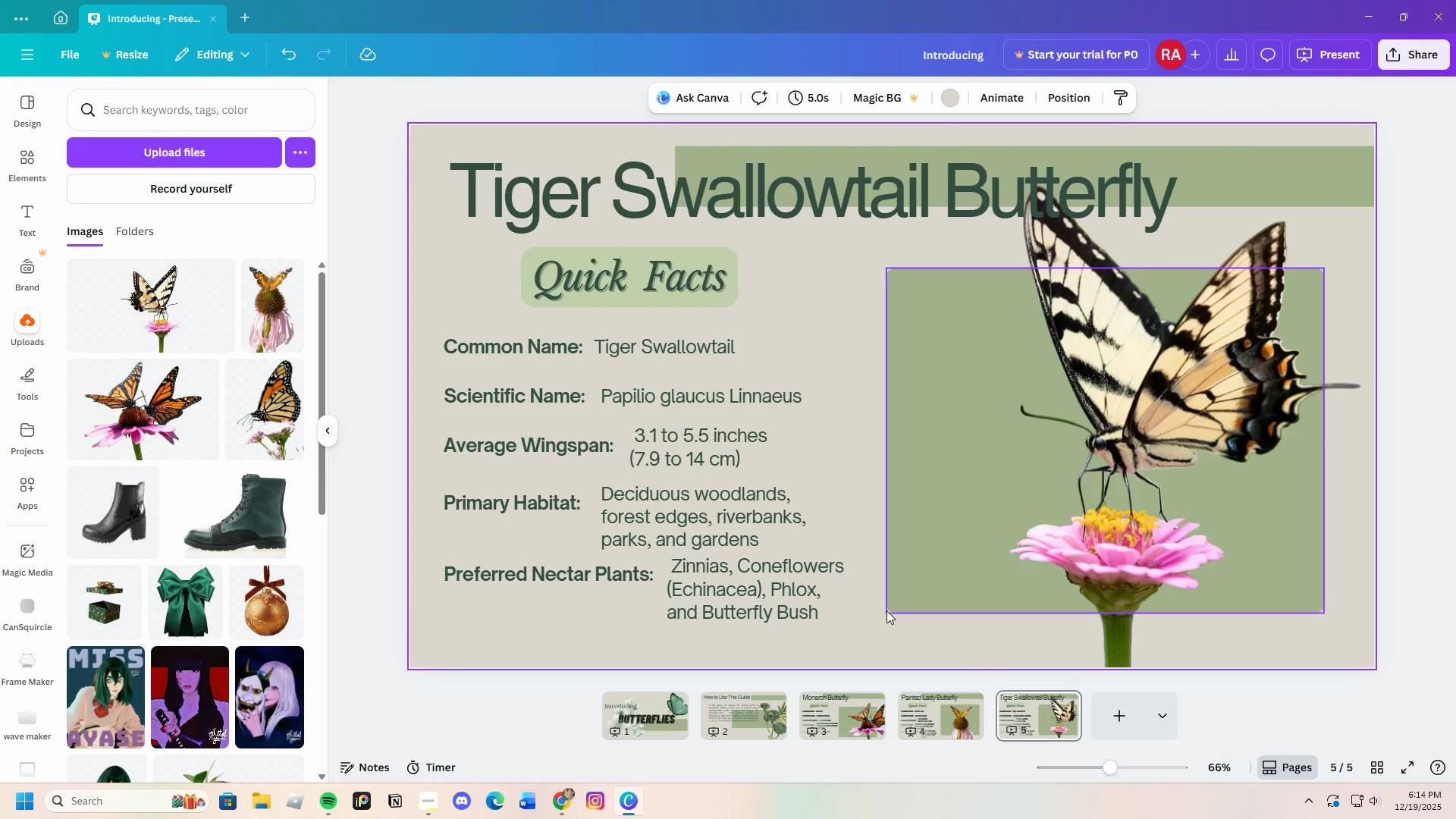 
left_click([1140, 422])
 